 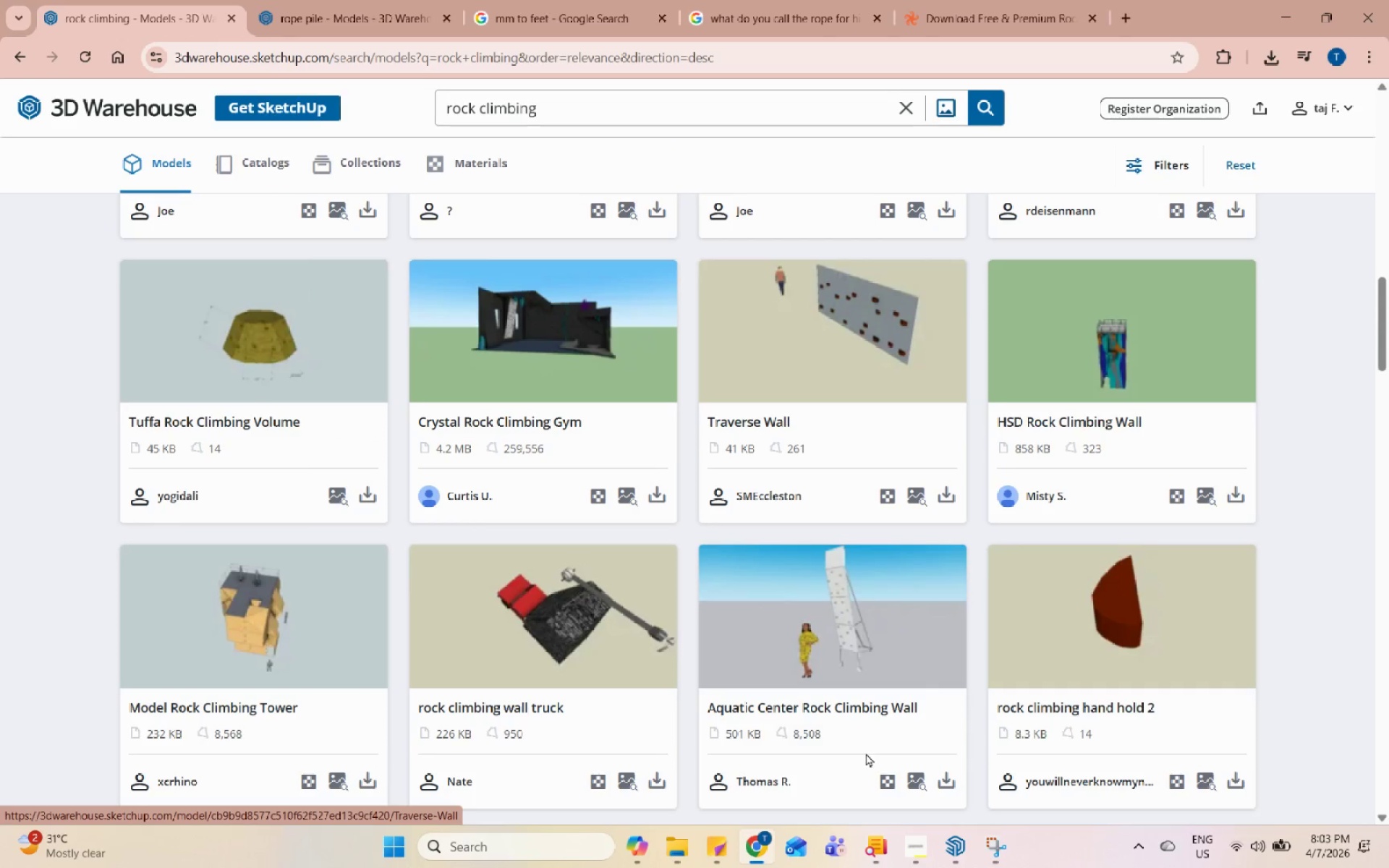 
left_click([915, 0])
 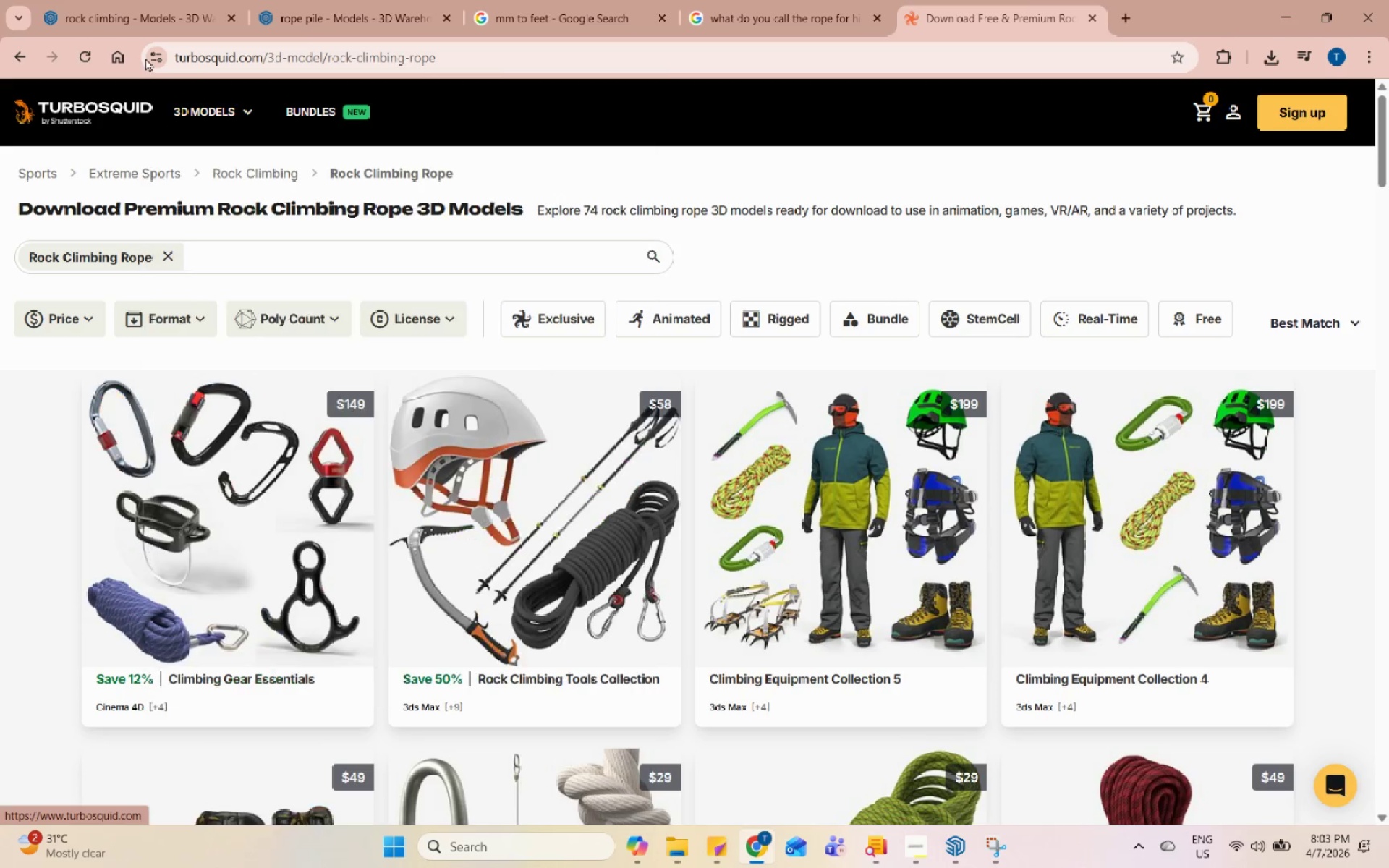 
left_click([126, 0])
 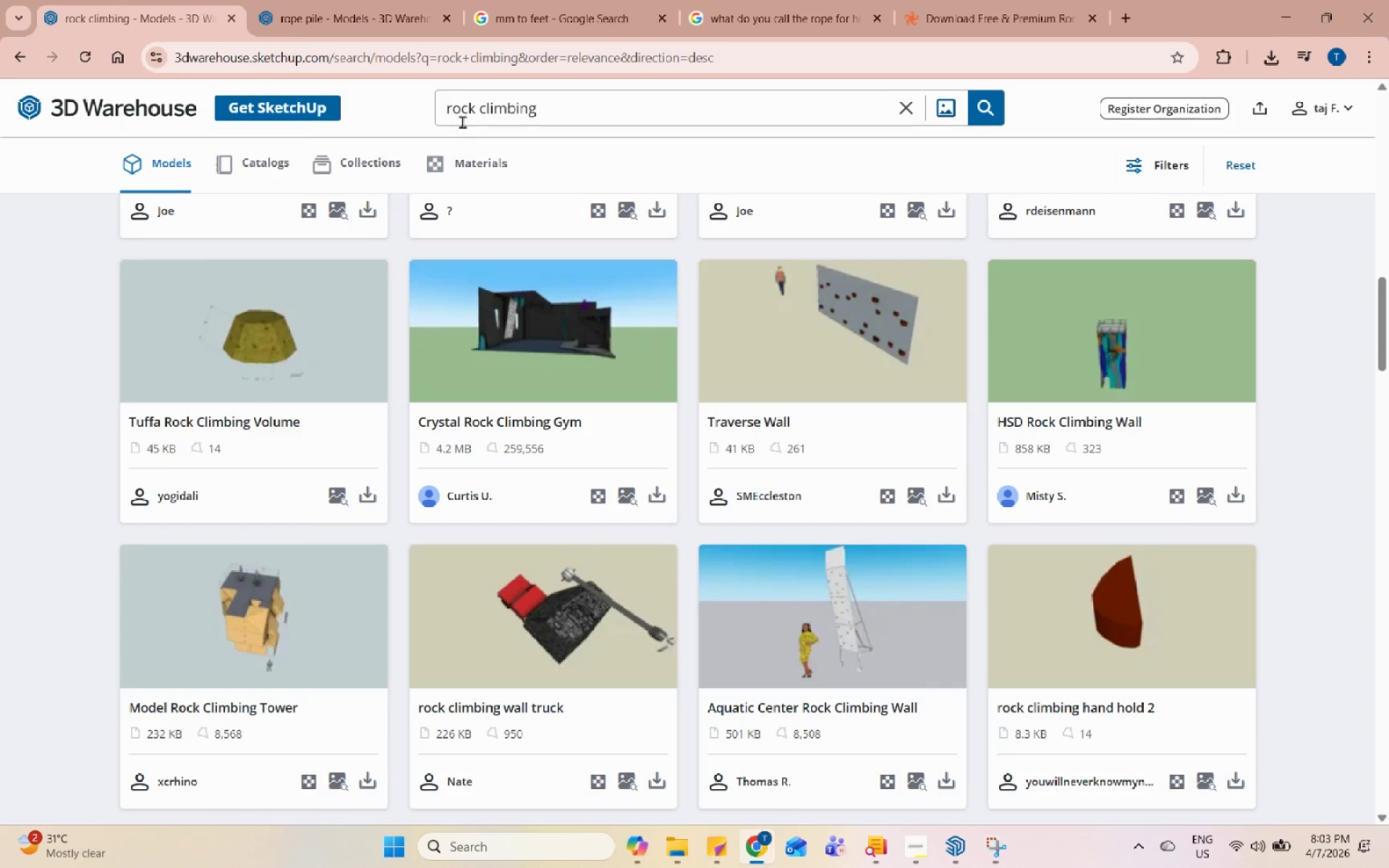 
left_click([470, 116])
 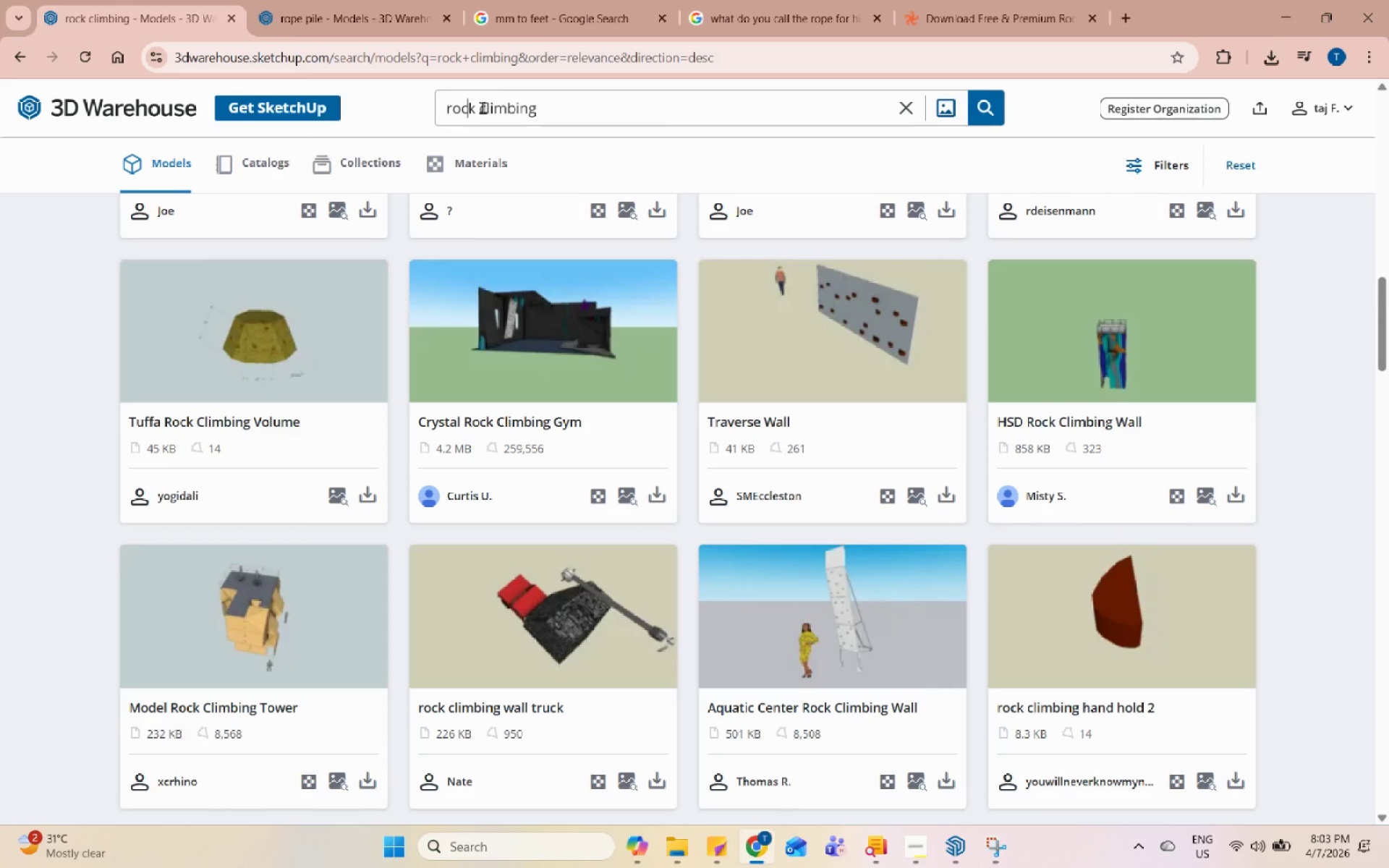 
left_click_drag(start_coordinate=[483, 107], to_coordinate=[391, 108])
 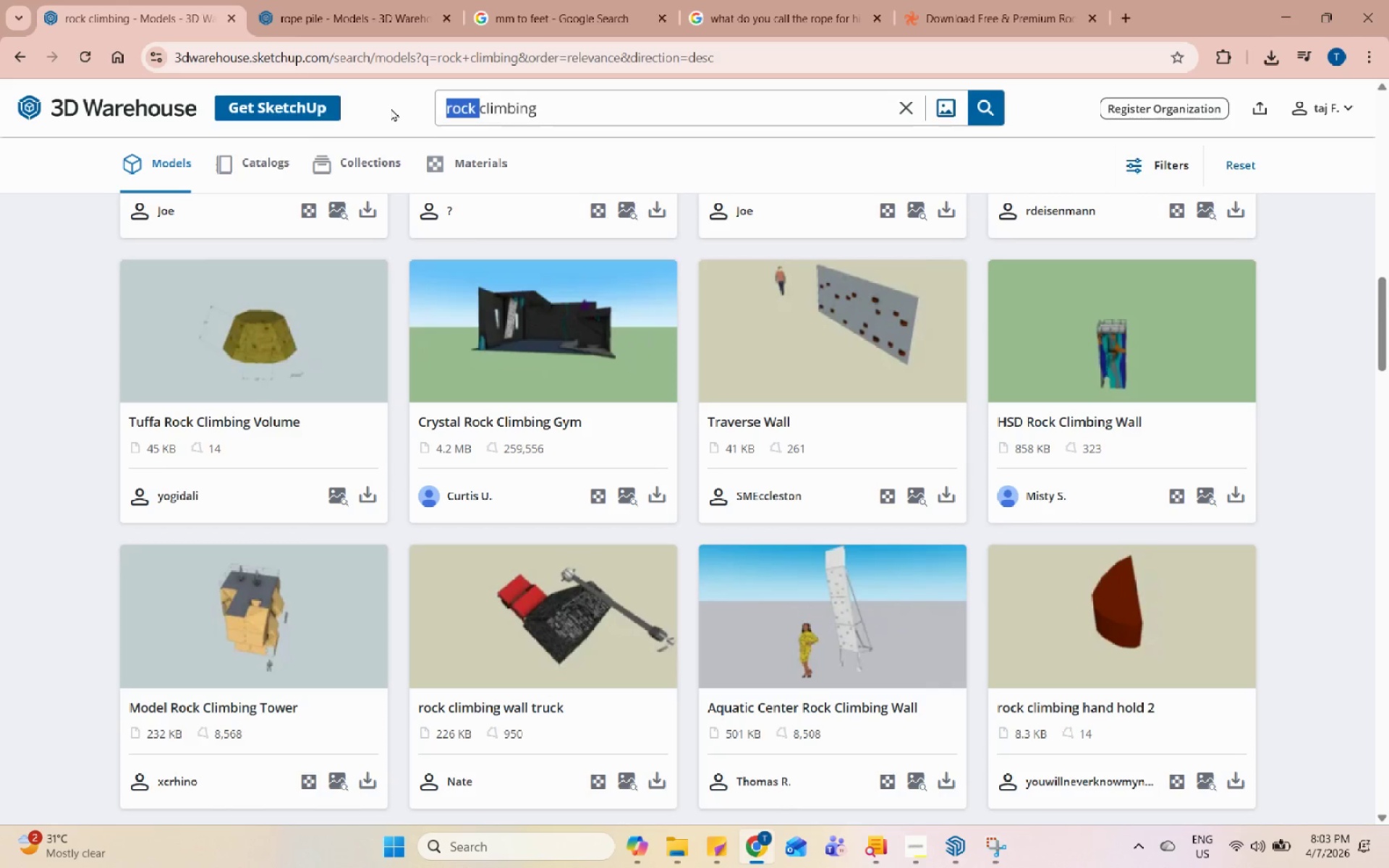 
key(Backspace)
 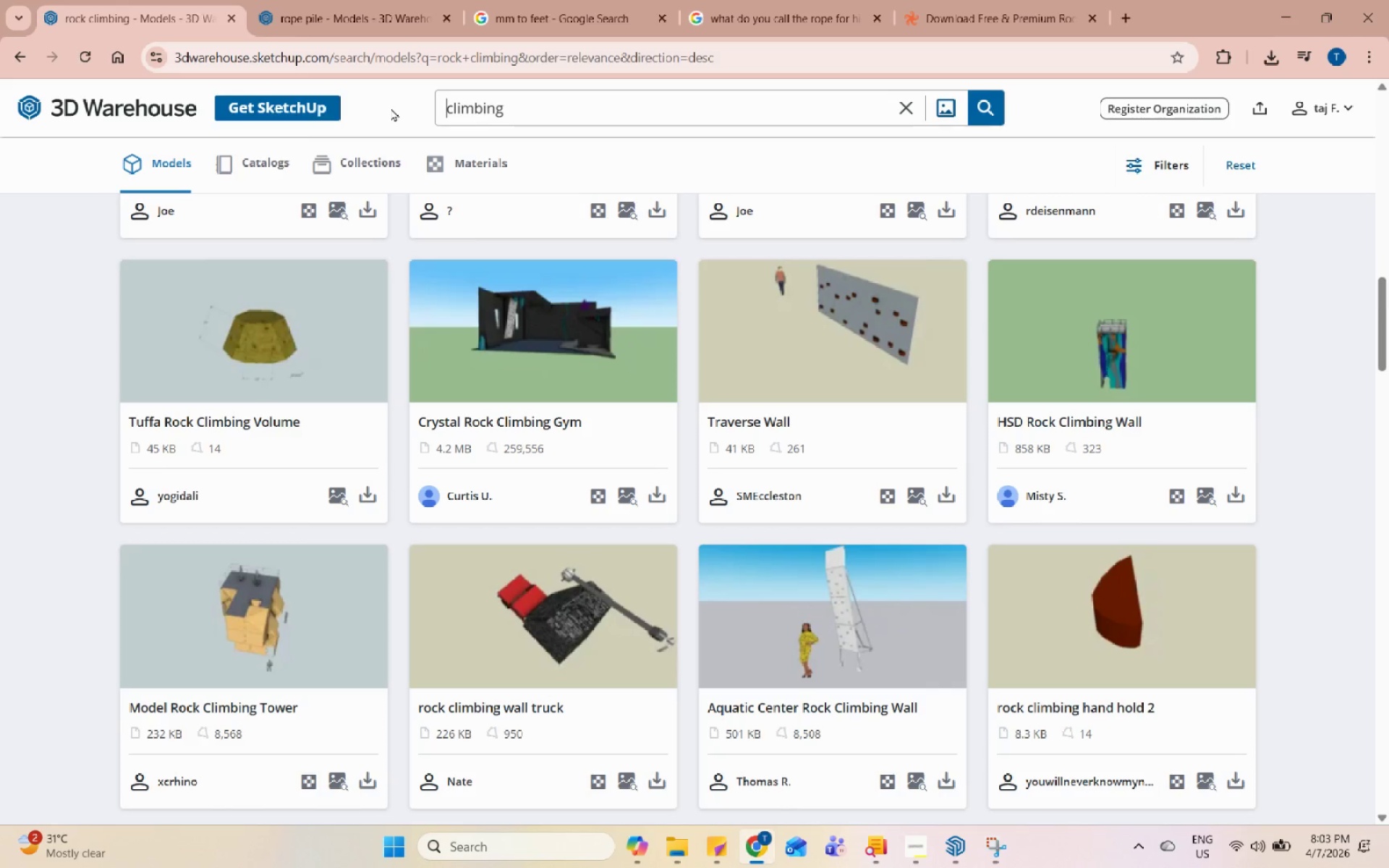 
key(Enter)
 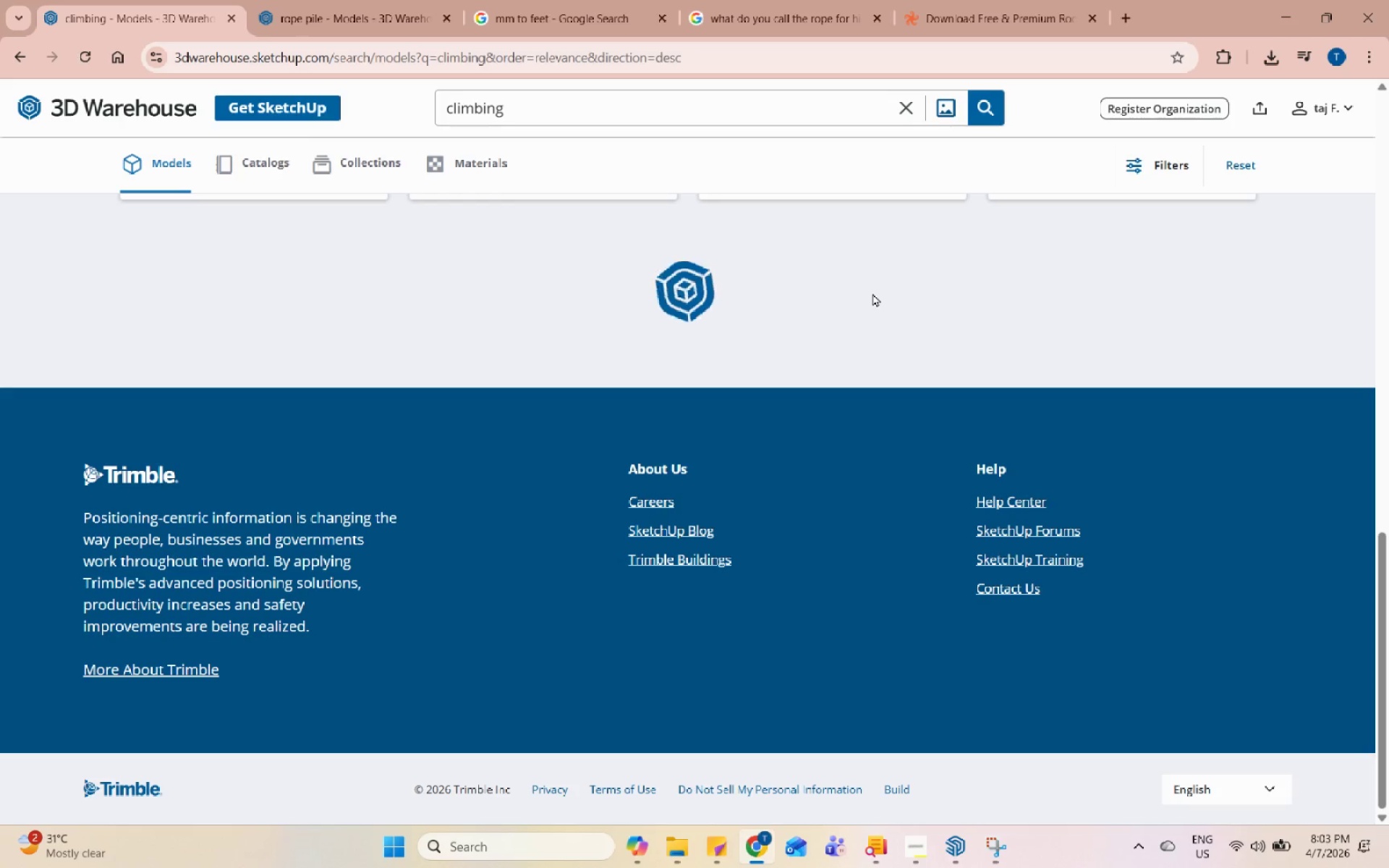 
scroll: coordinate [836, 352], scroll_direction: up, amount: 18.0
 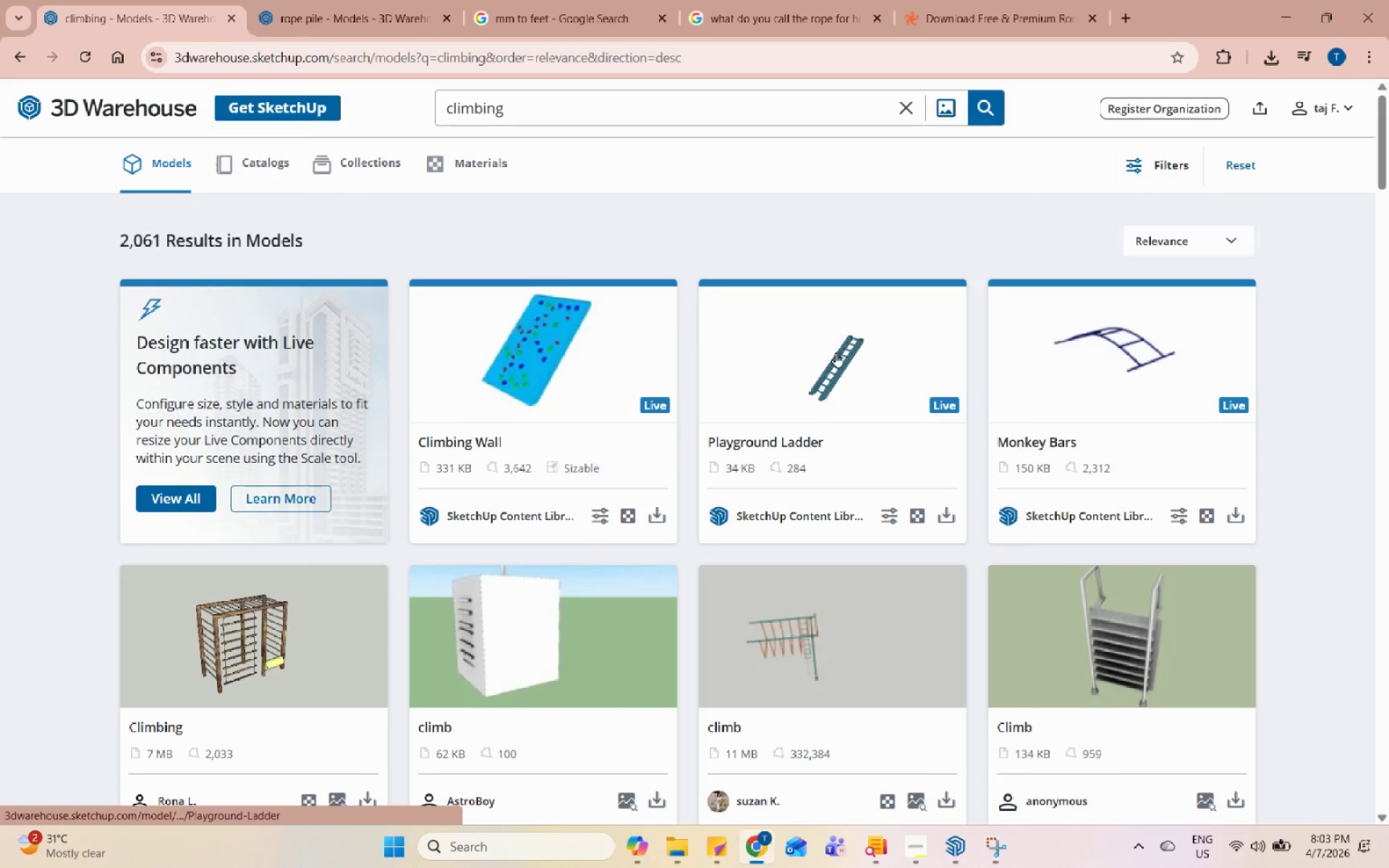 
scroll: coordinate [822, 389], scroll_direction: down, amount: 31.0
 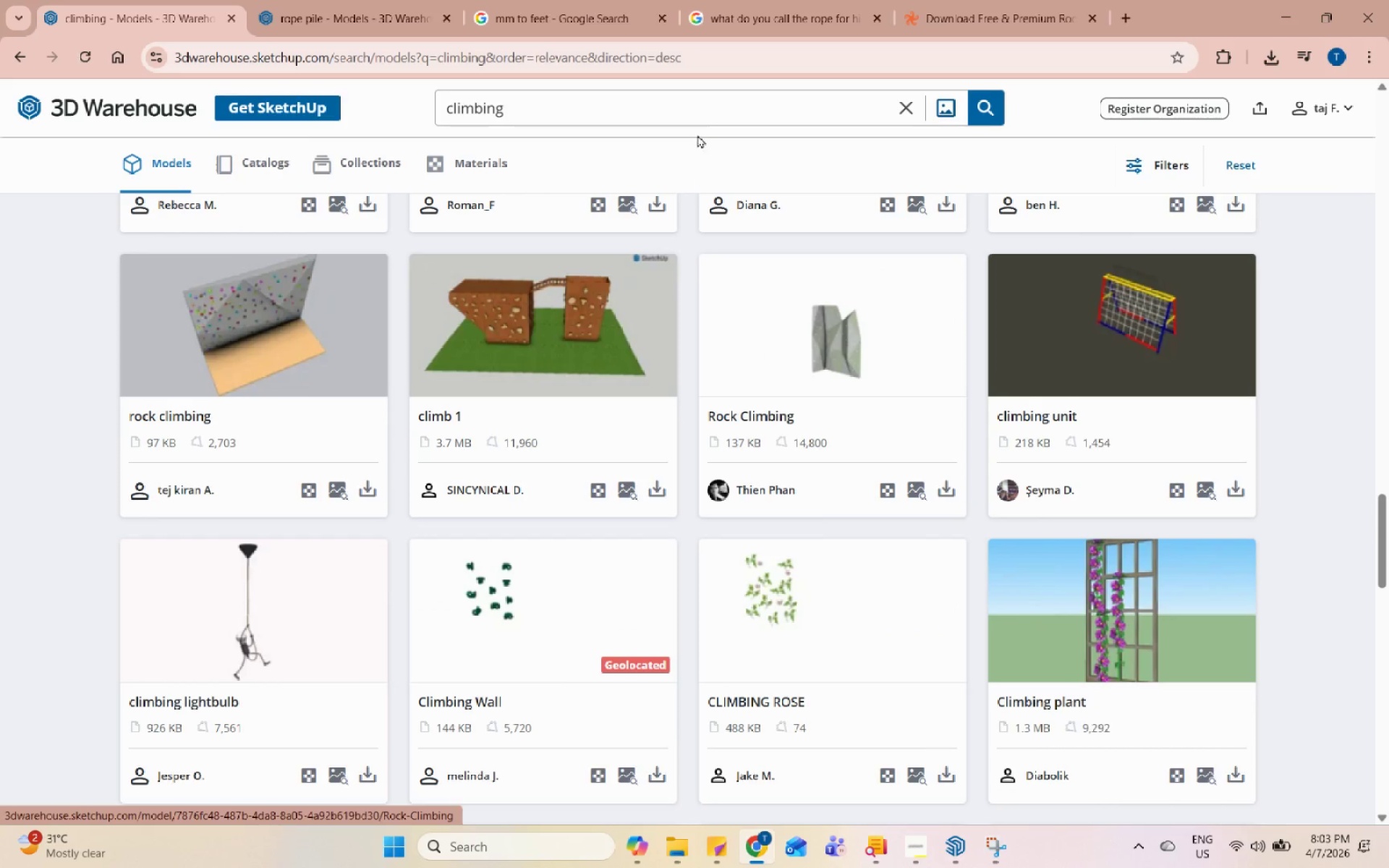 
left_click([714, 101])
 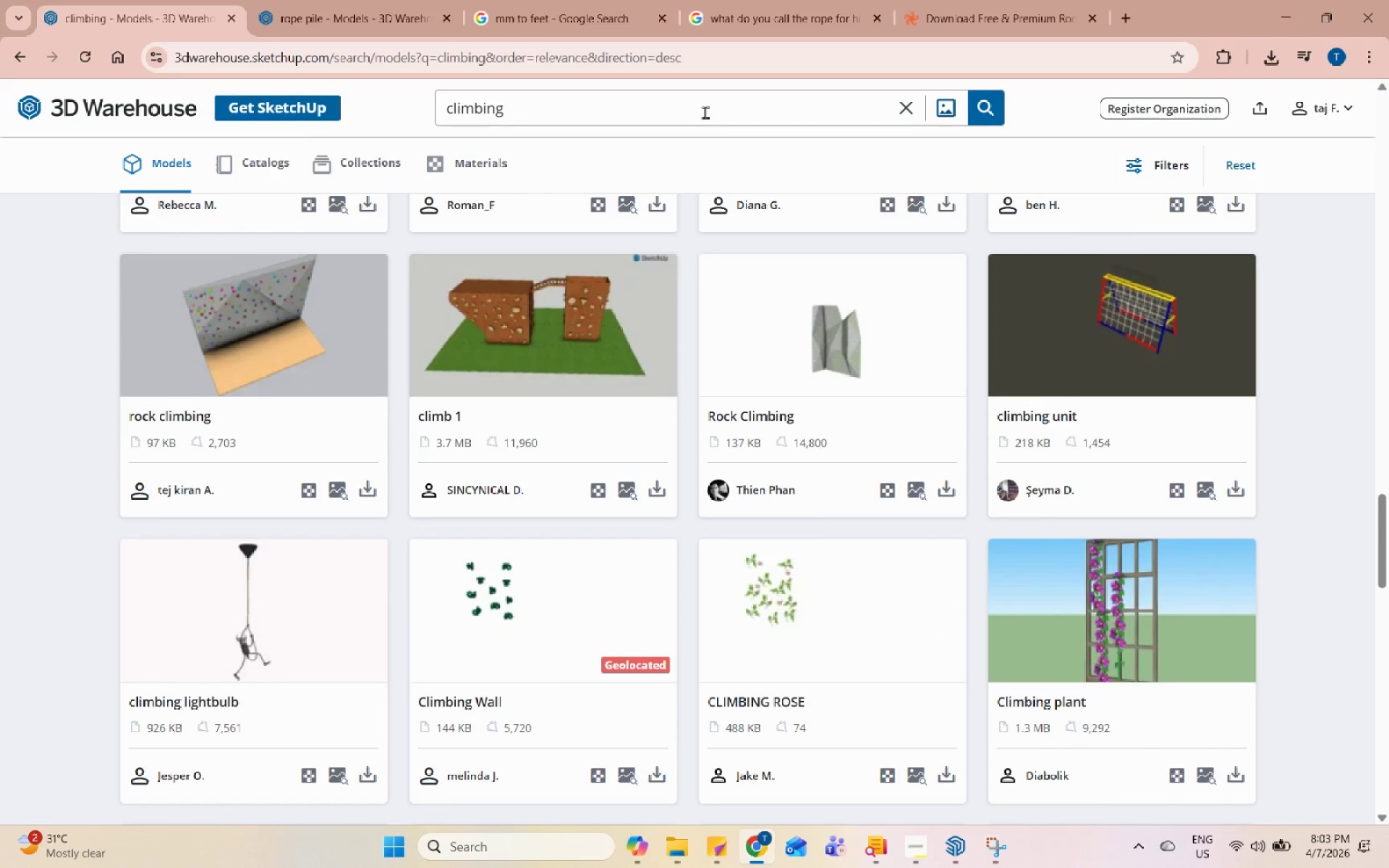 
type( gear)
 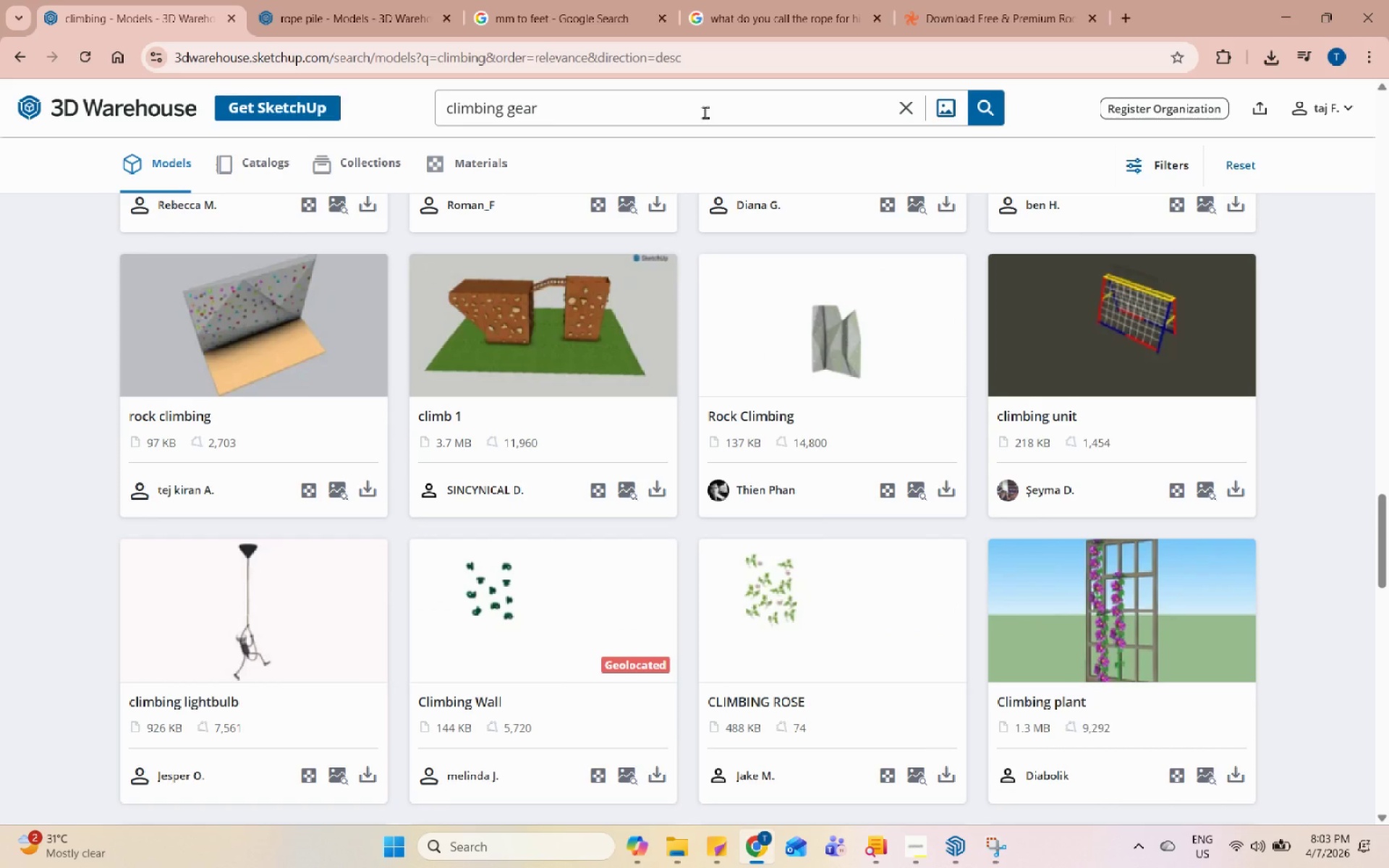 
key(Enter)
 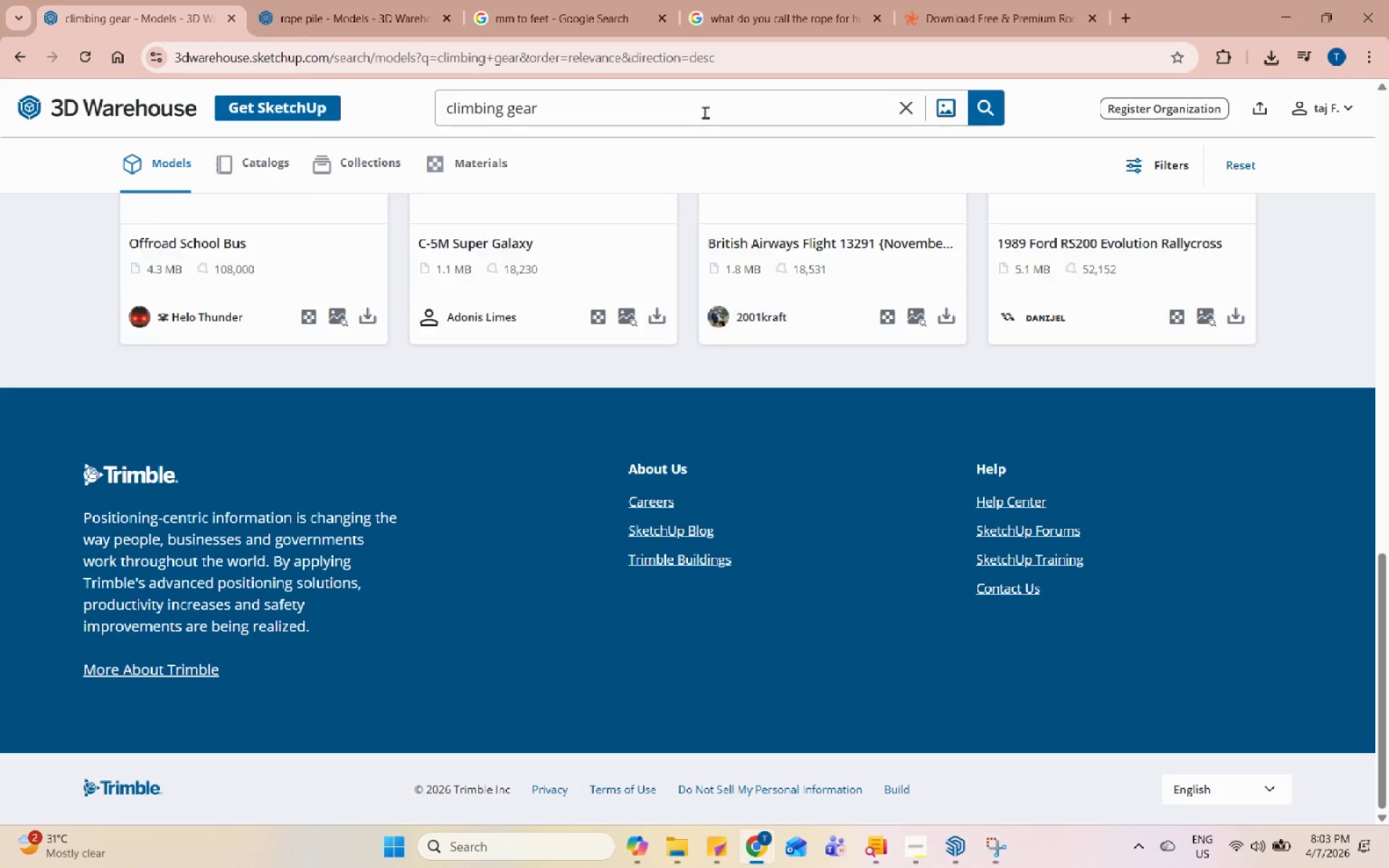 
scroll: coordinate [703, 512], scroll_direction: up, amount: 6.0
 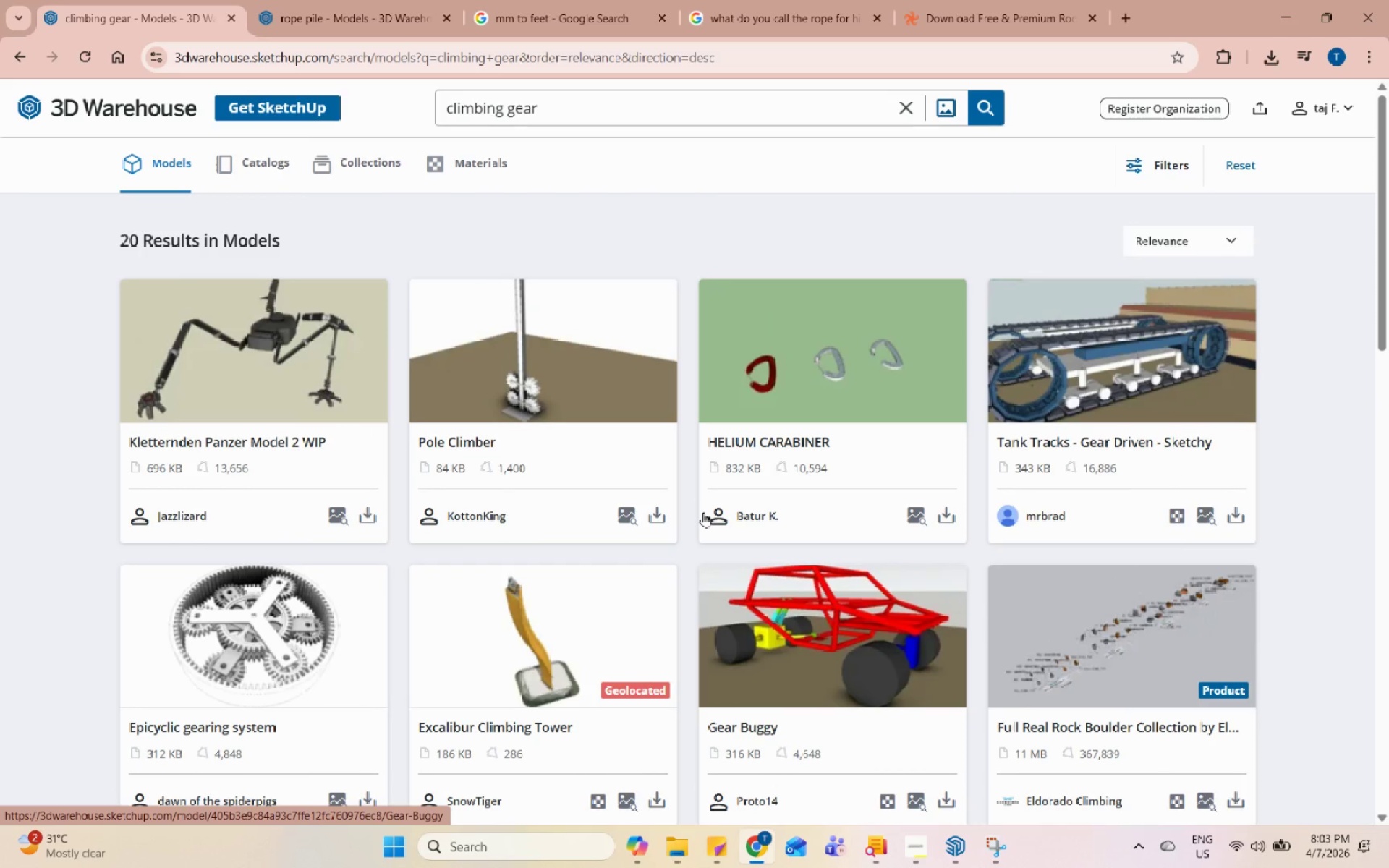 
left_click_drag(start_coordinate=[562, 95], to_coordinate=[501, 117])
 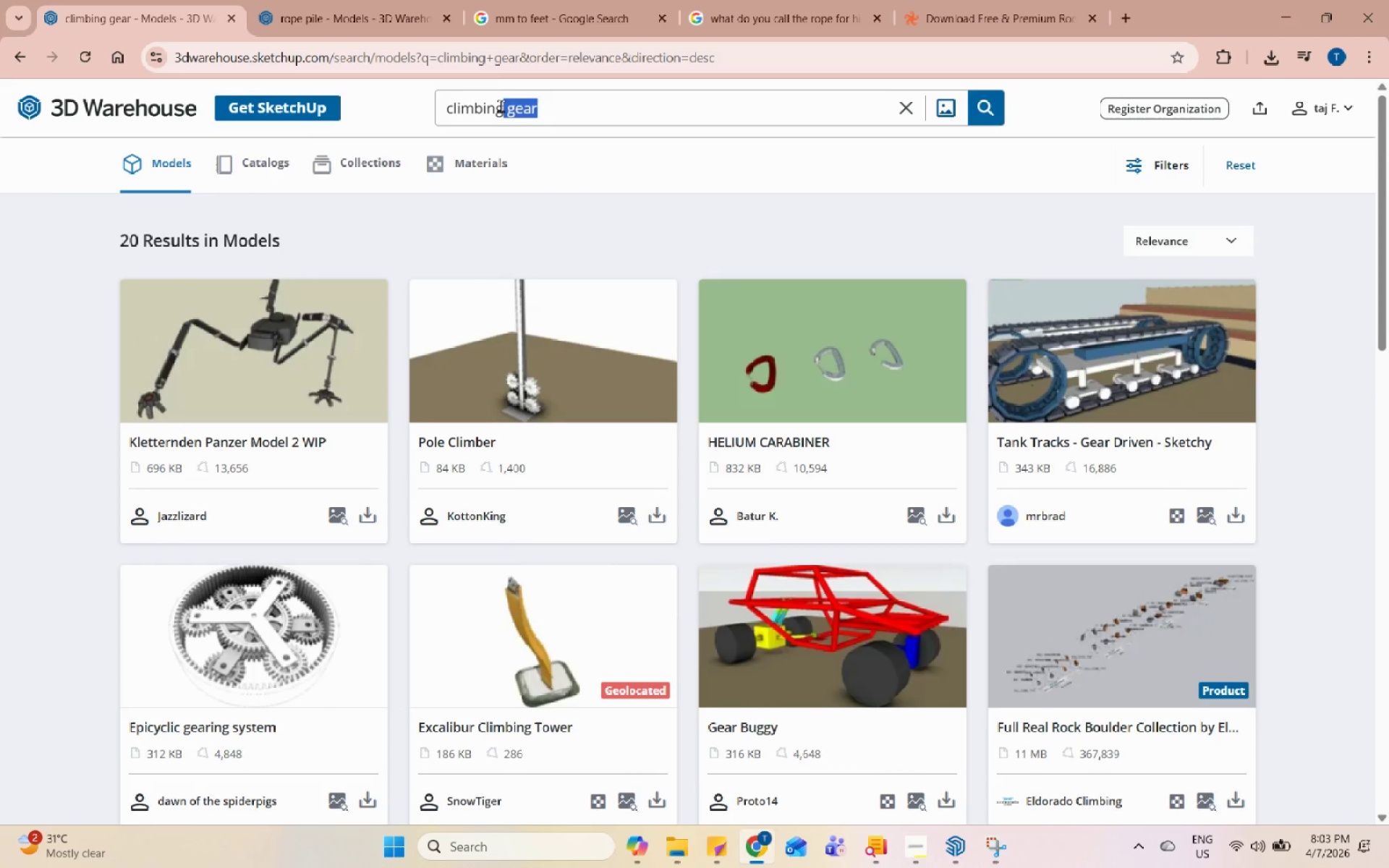 
type( rope)
 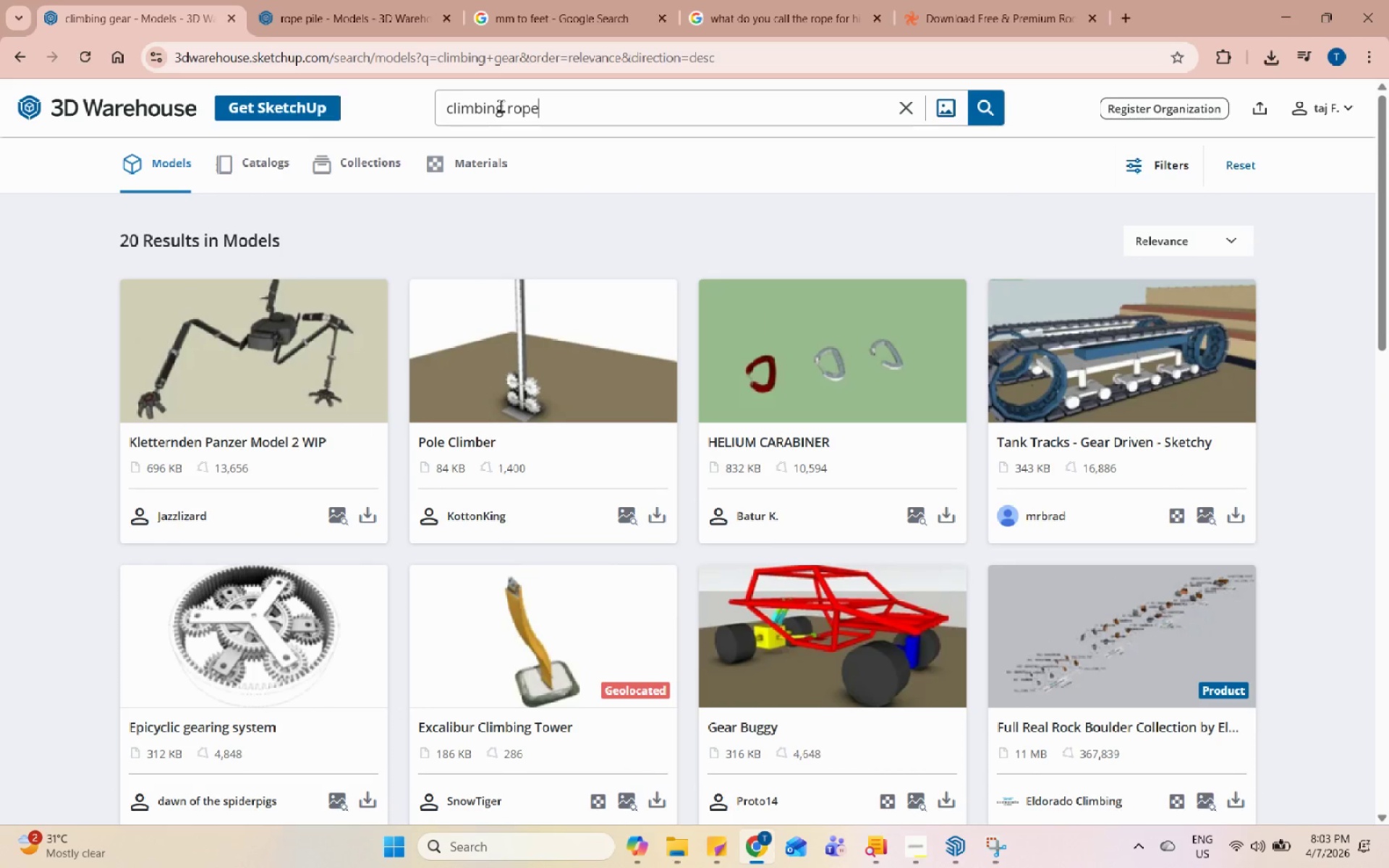 
key(Enter)
 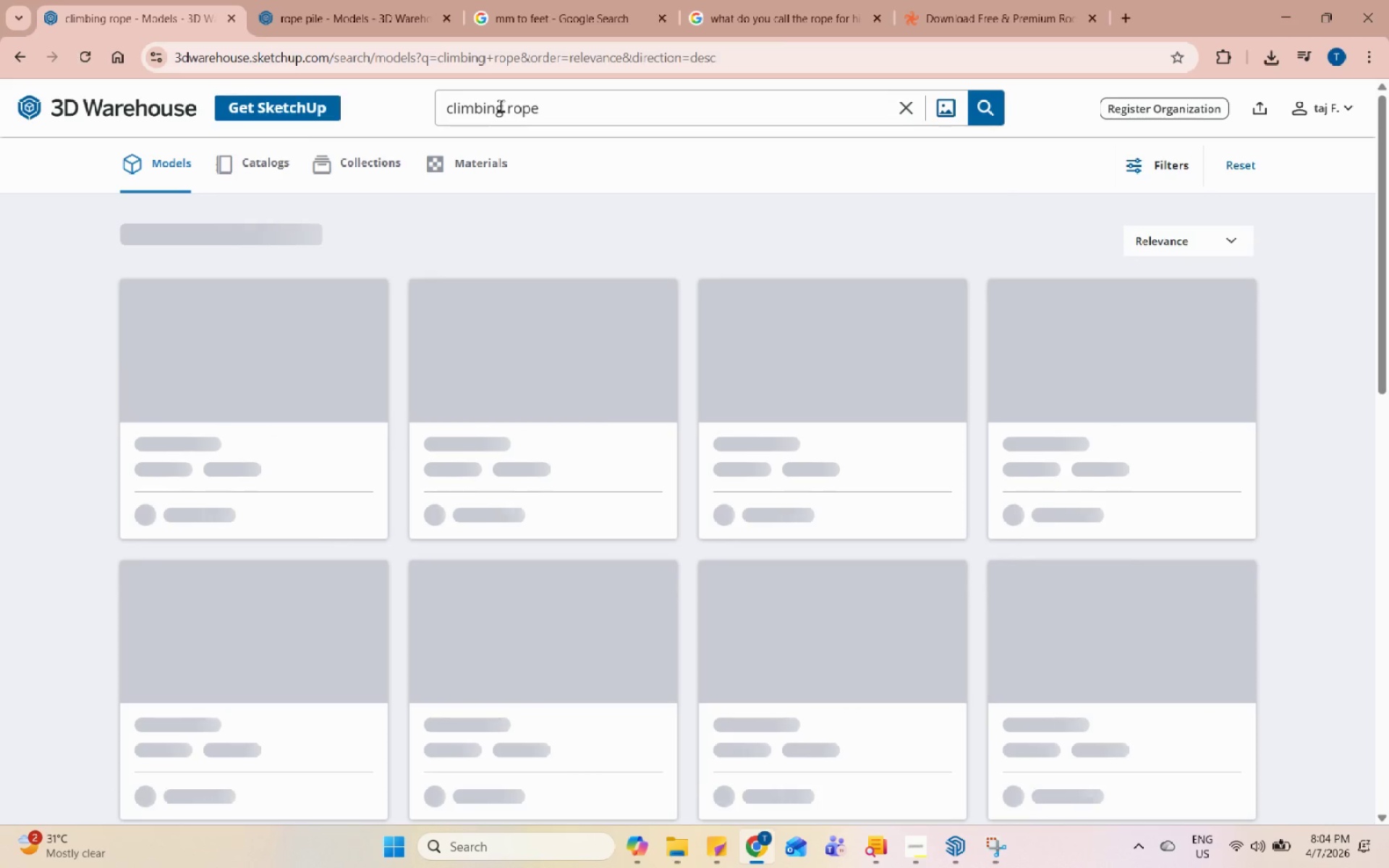 
left_click([1104, 0])
 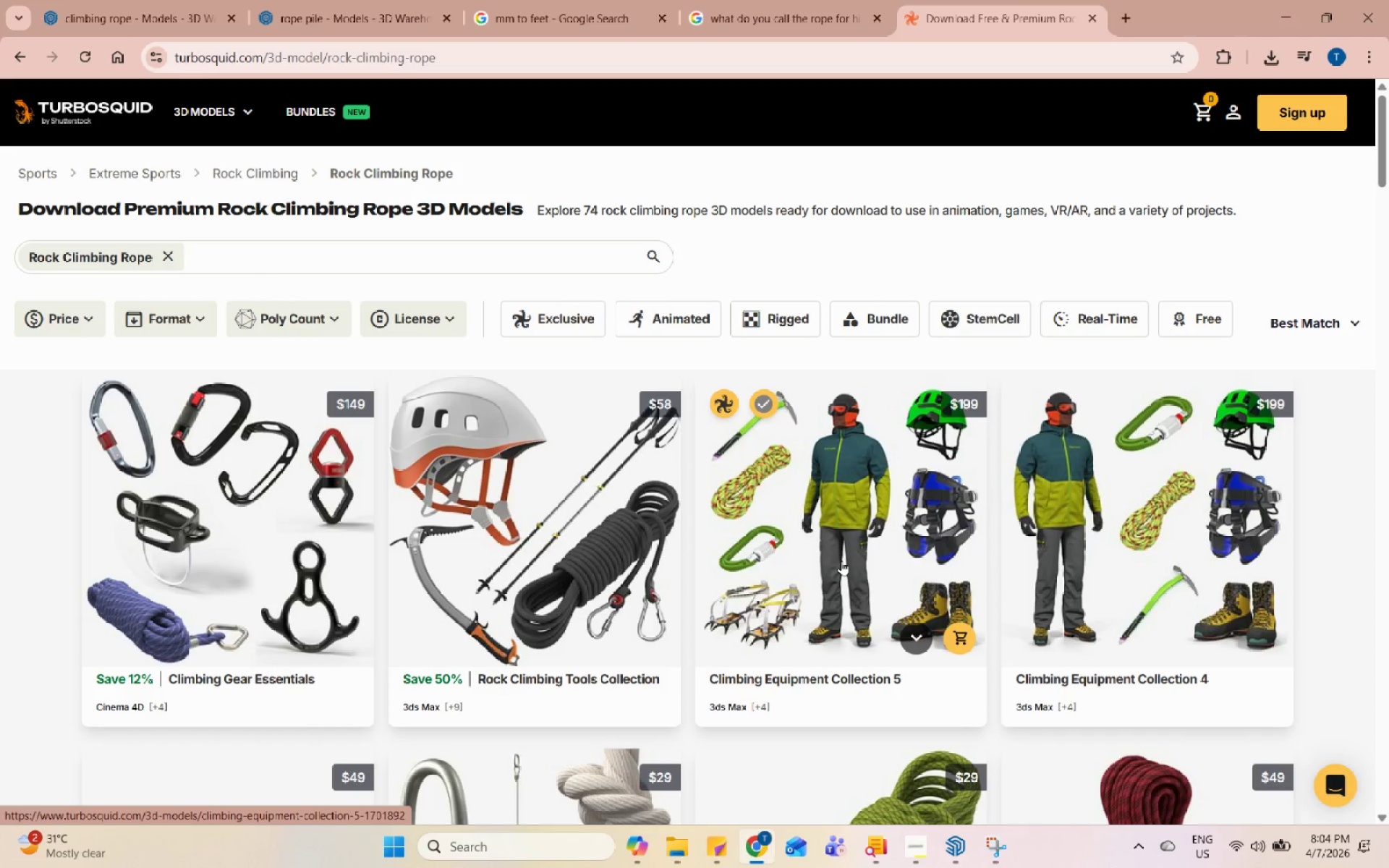 
scroll: coordinate [516, 651], scroll_direction: down, amount: 2.0
 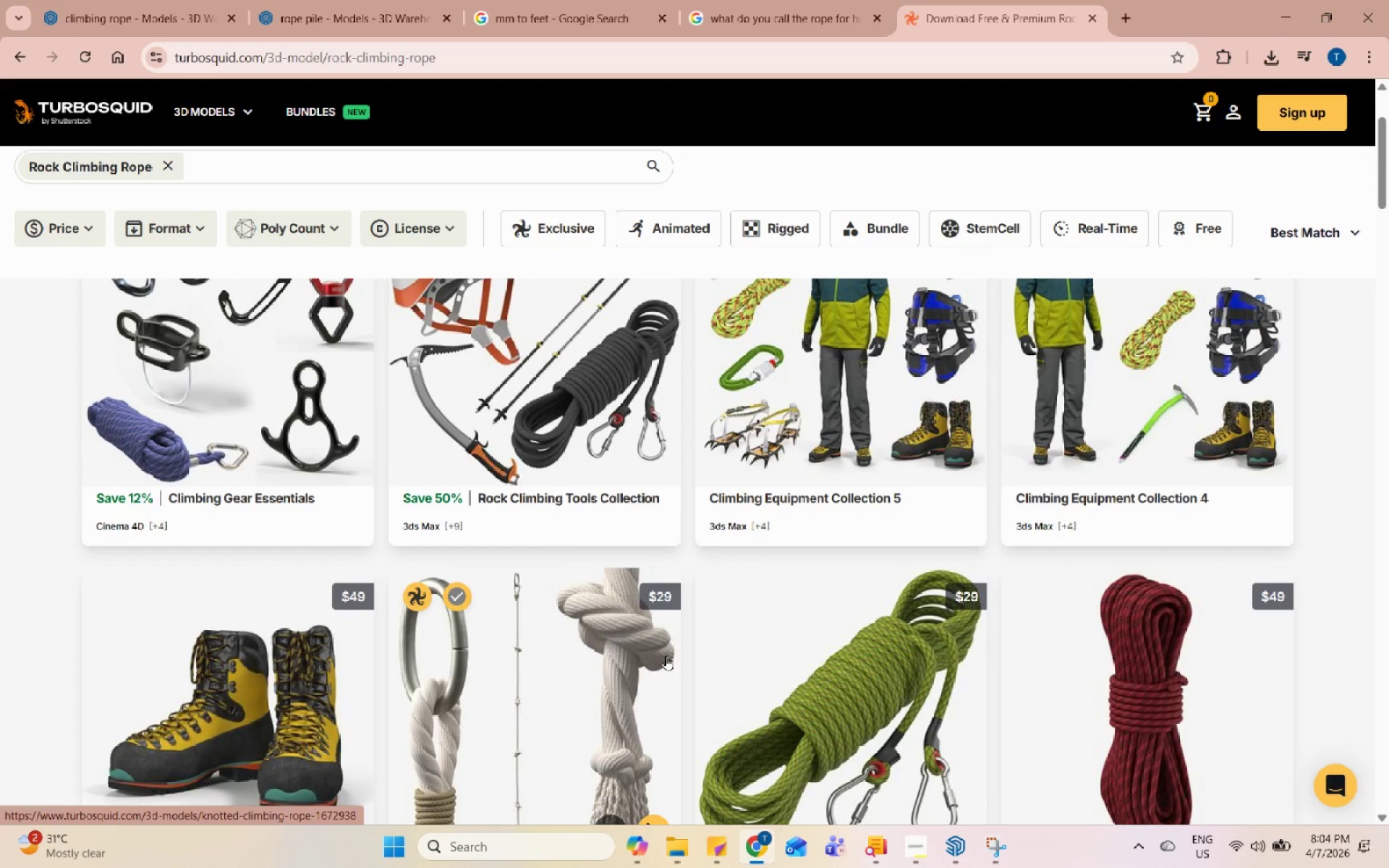 
scroll: coordinate [592, 663], scroll_direction: up, amount: 1.0
 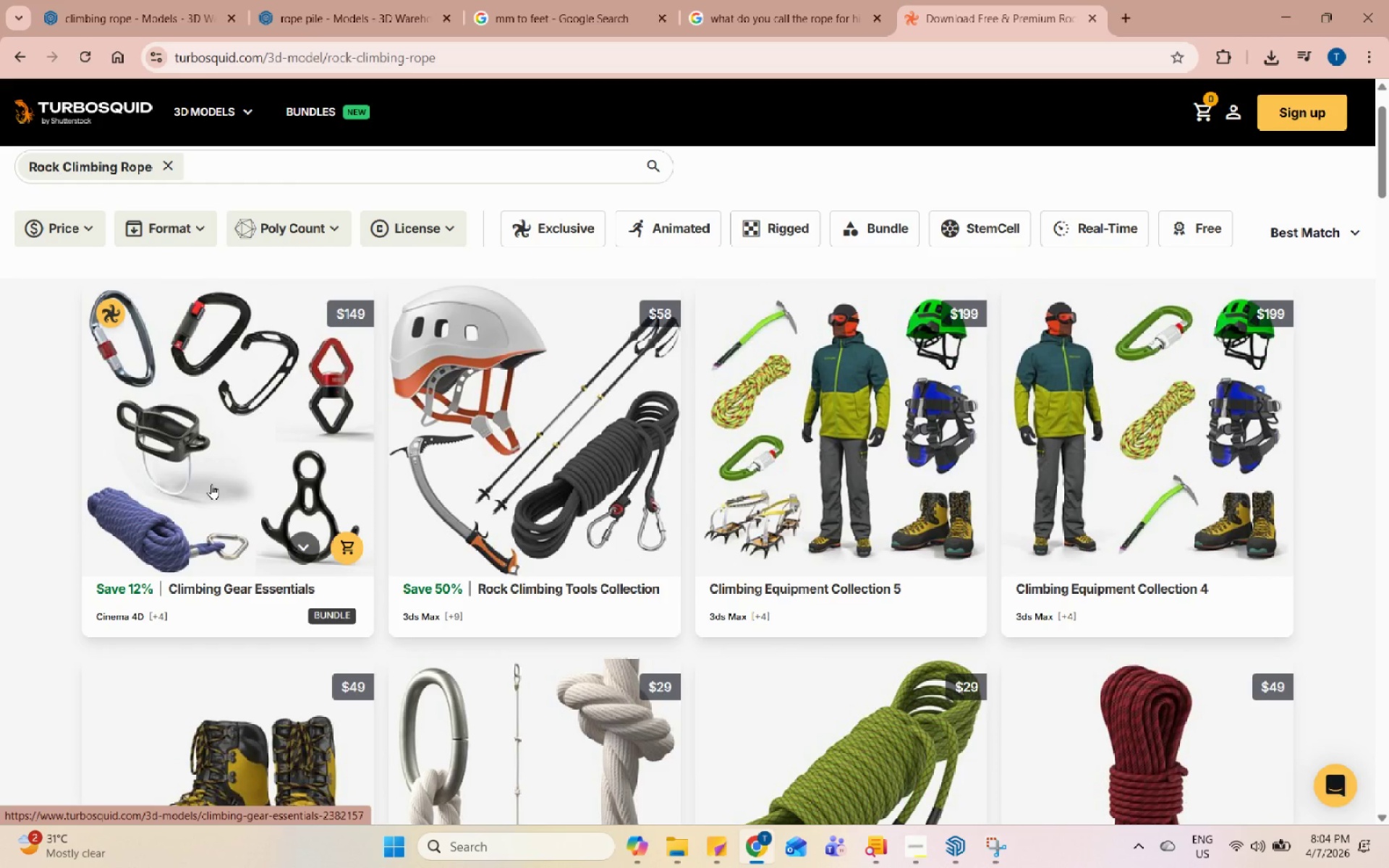 
left_click([211, 484])
 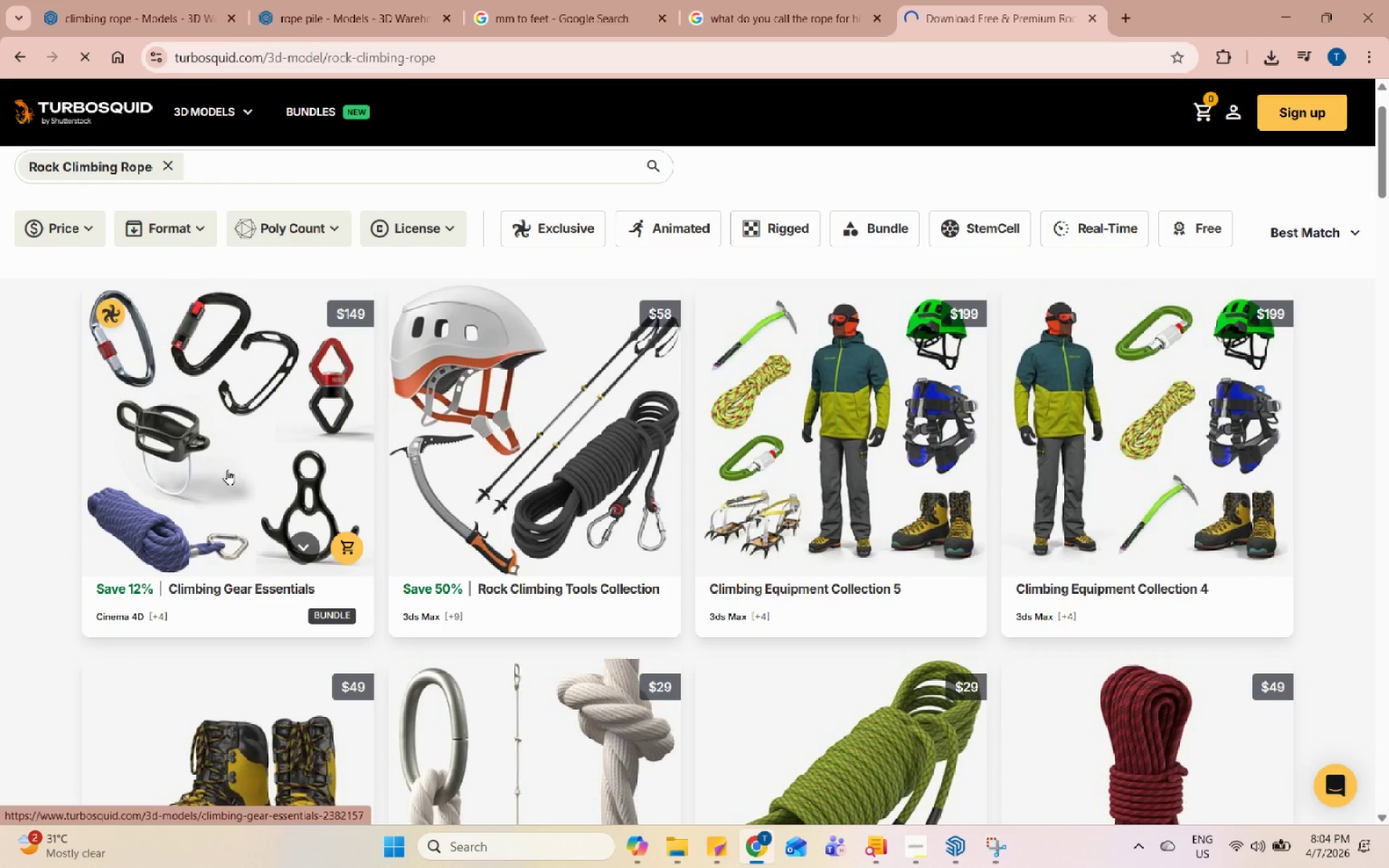 
left_click([261, 435])
 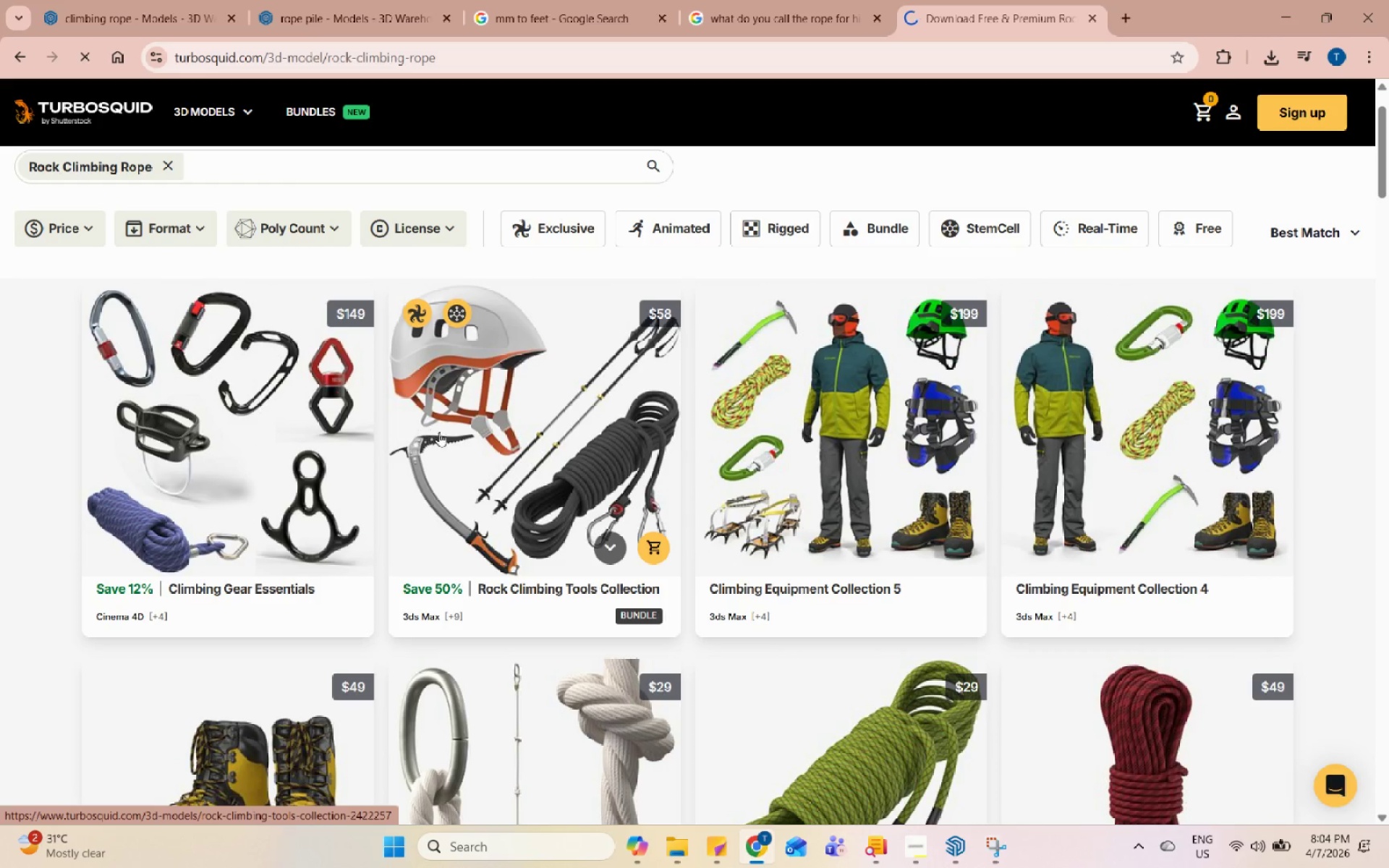 
scroll: coordinate [545, 504], scroll_direction: down, amount: 7.0
 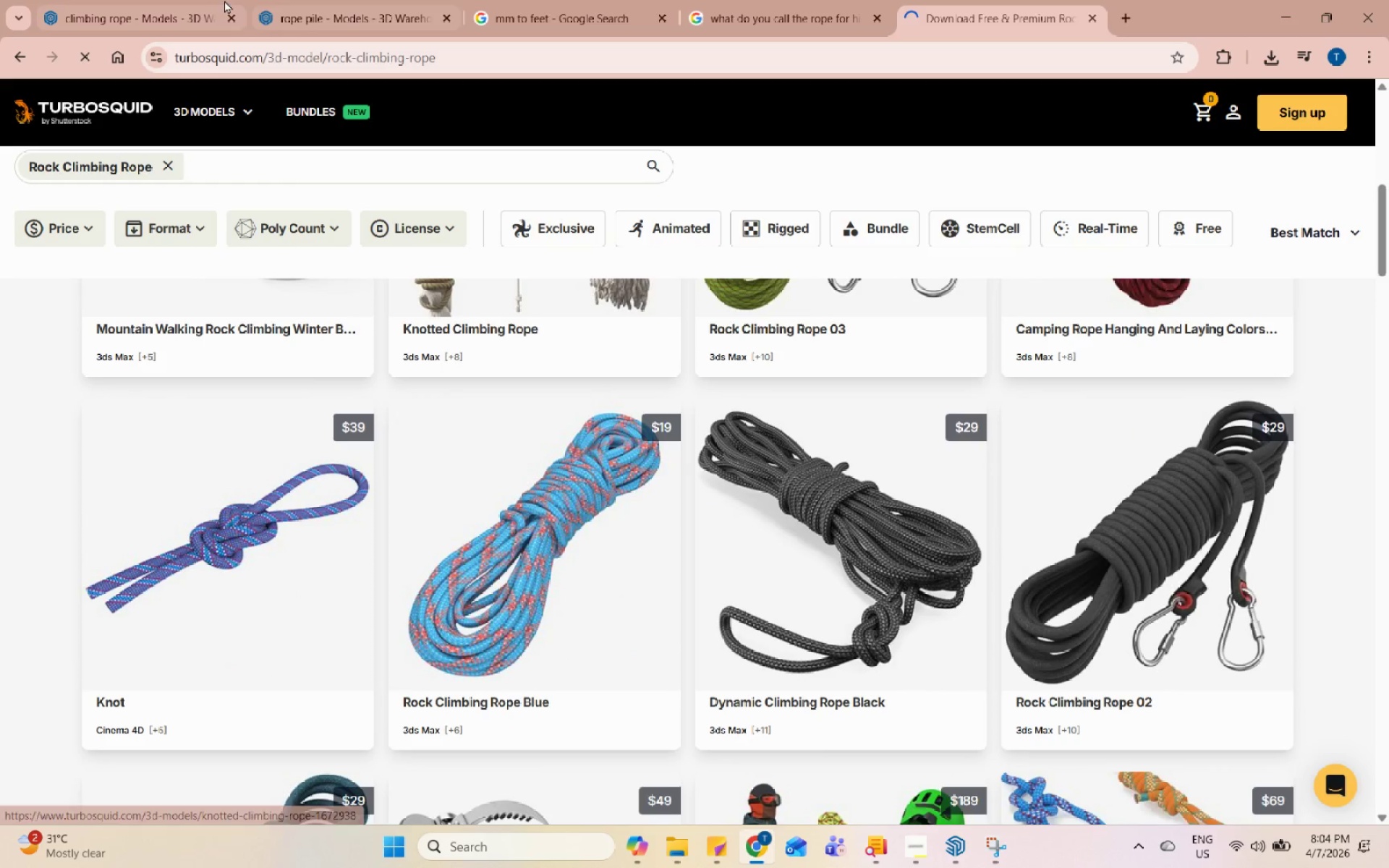 
left_click([177, 0])
 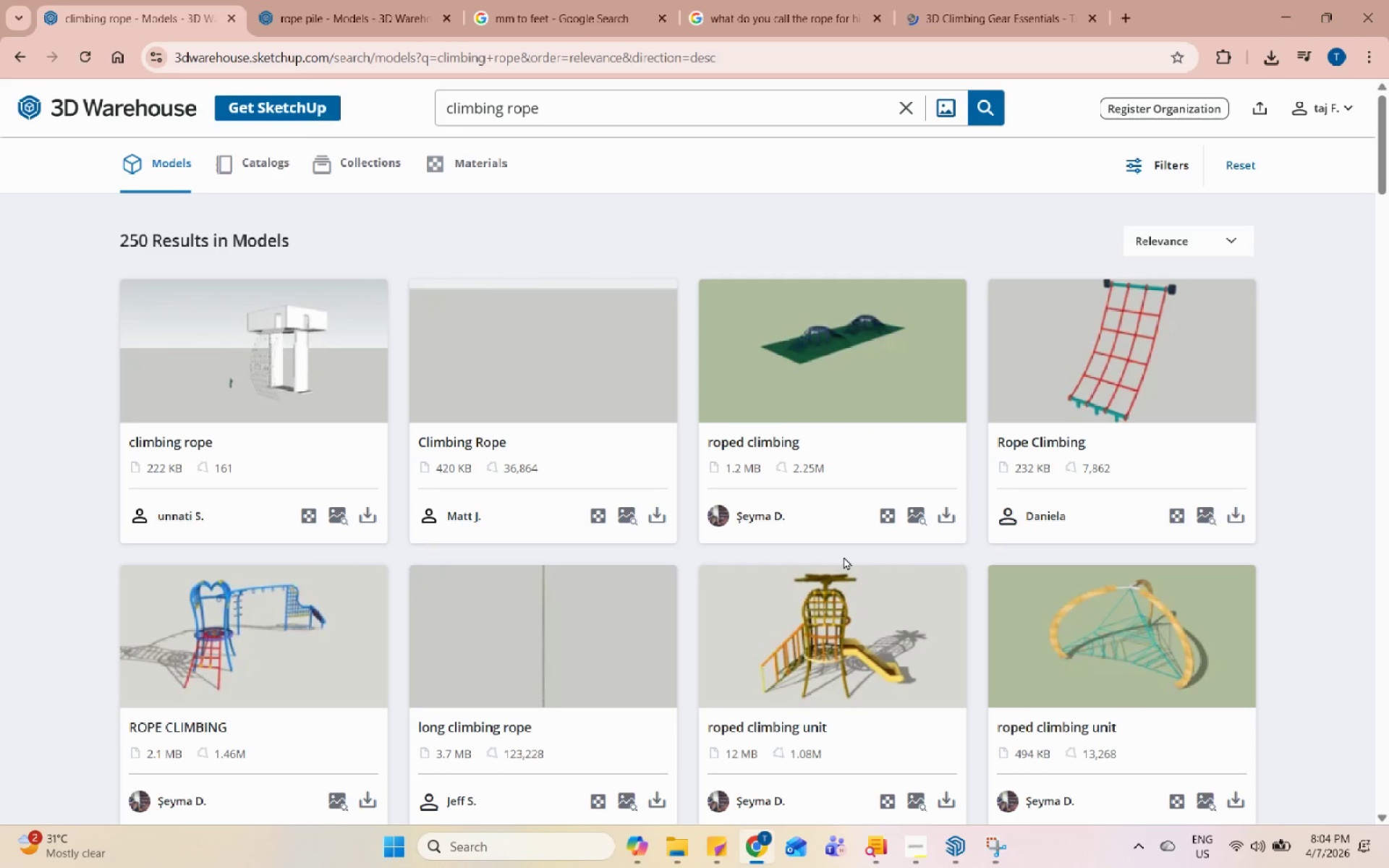 
scroll: coordinate [844, 560], scroll_direction: down, amount: 7.0
 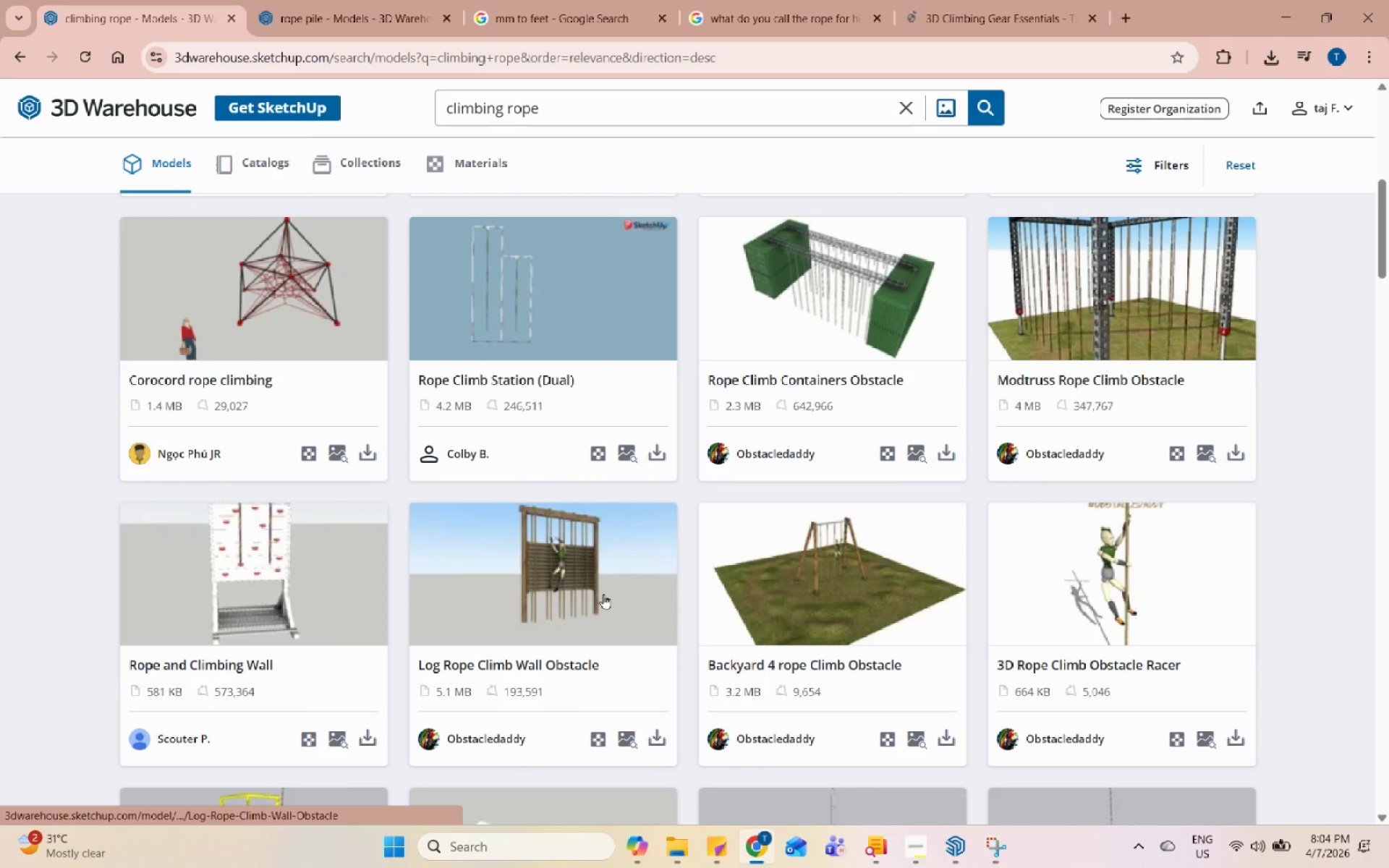 
left_click([603, 594])
 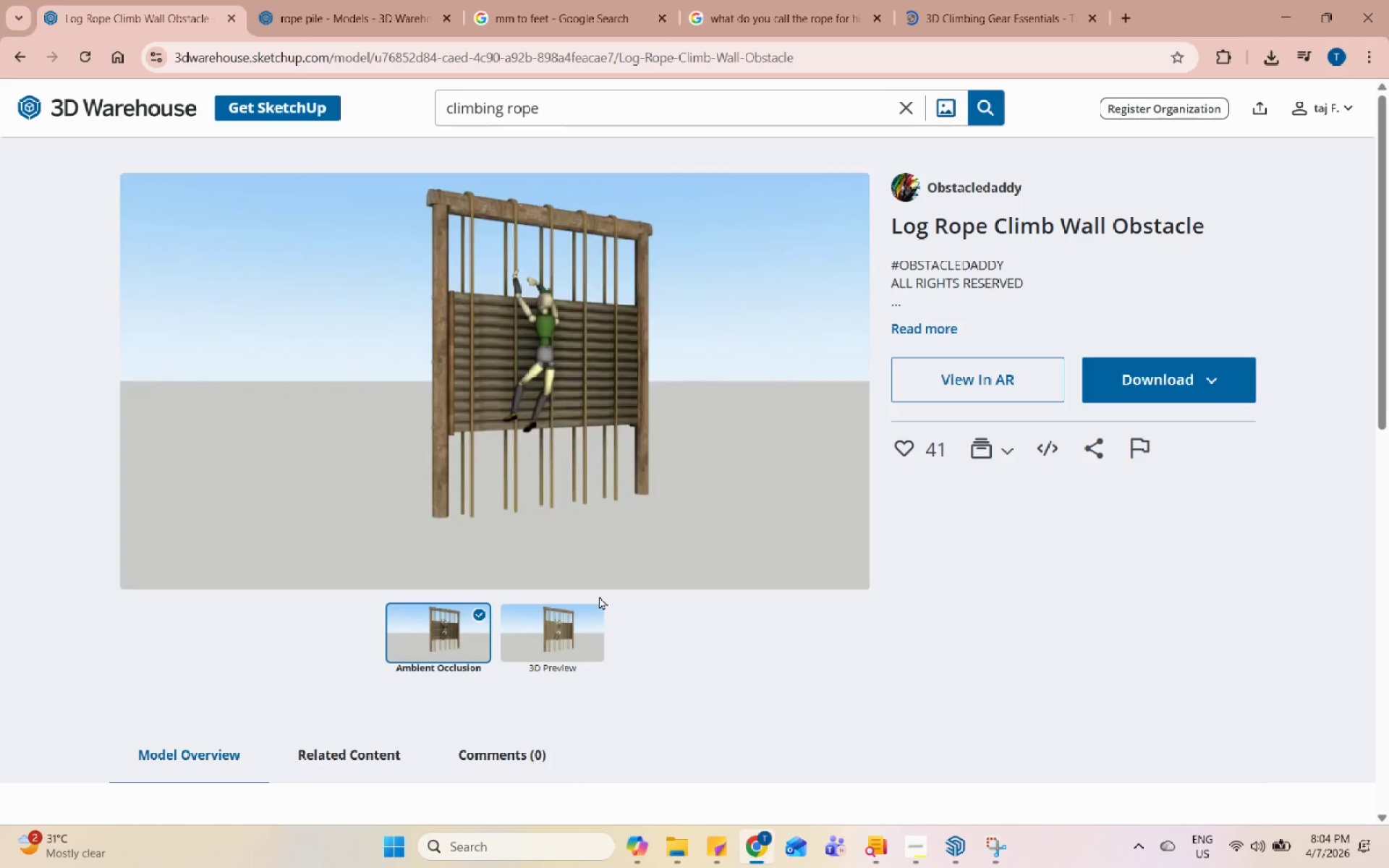 
 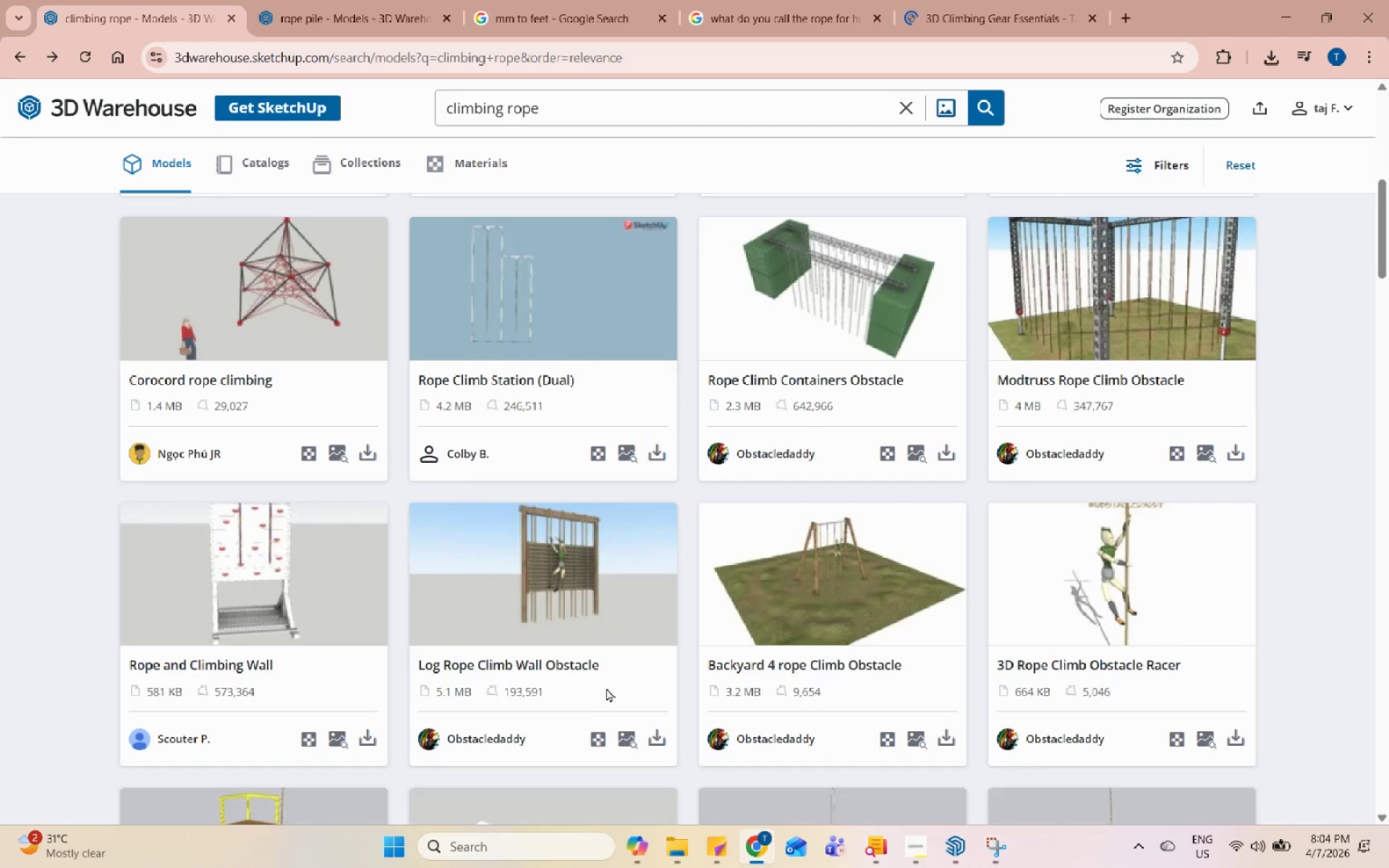 
scroll: coordinate [606, 701], scroll_direction: down, amount: 18.0
 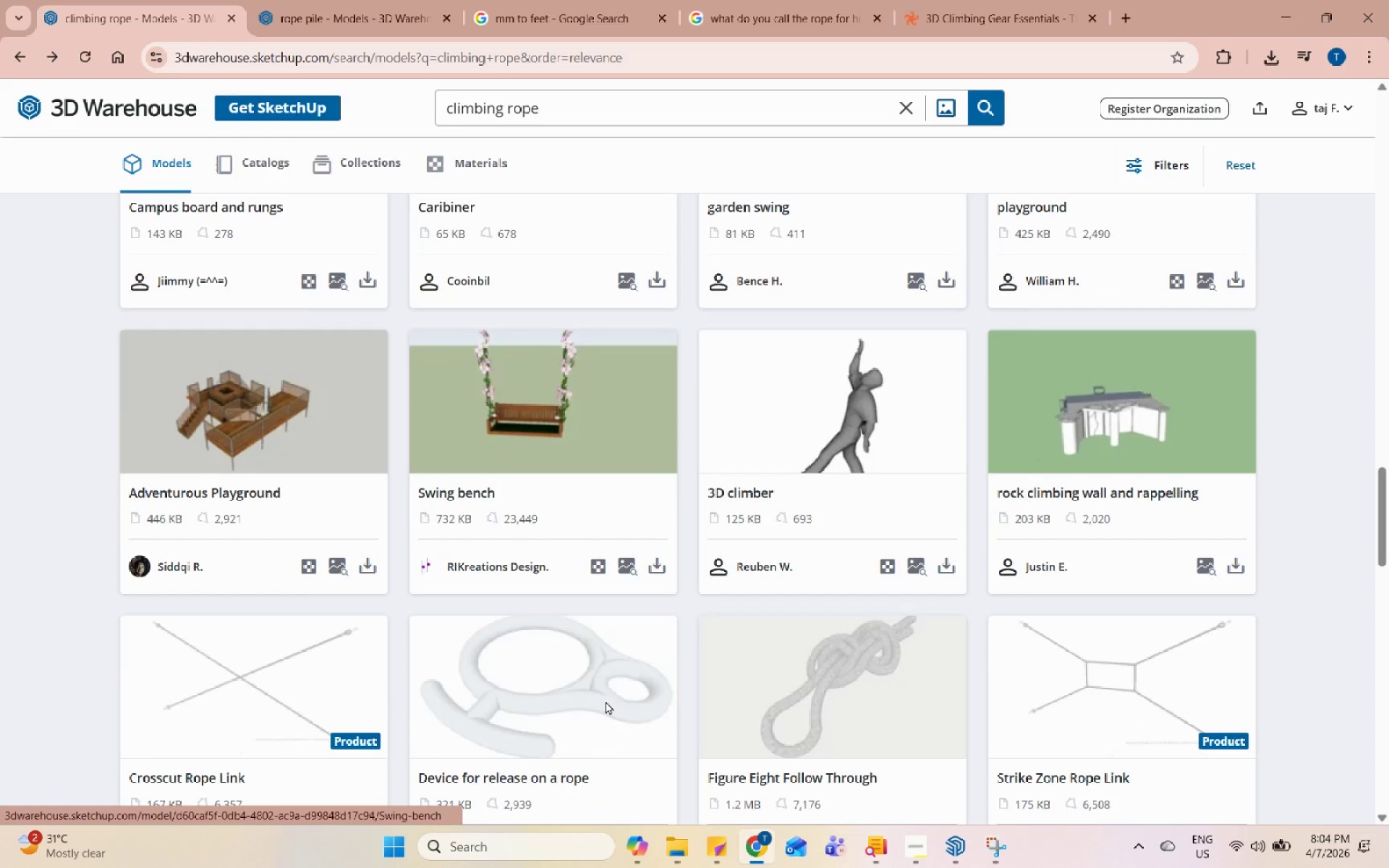 
scroll: coordinate [606, 702], scroll_direction: down, amount: 2.0
 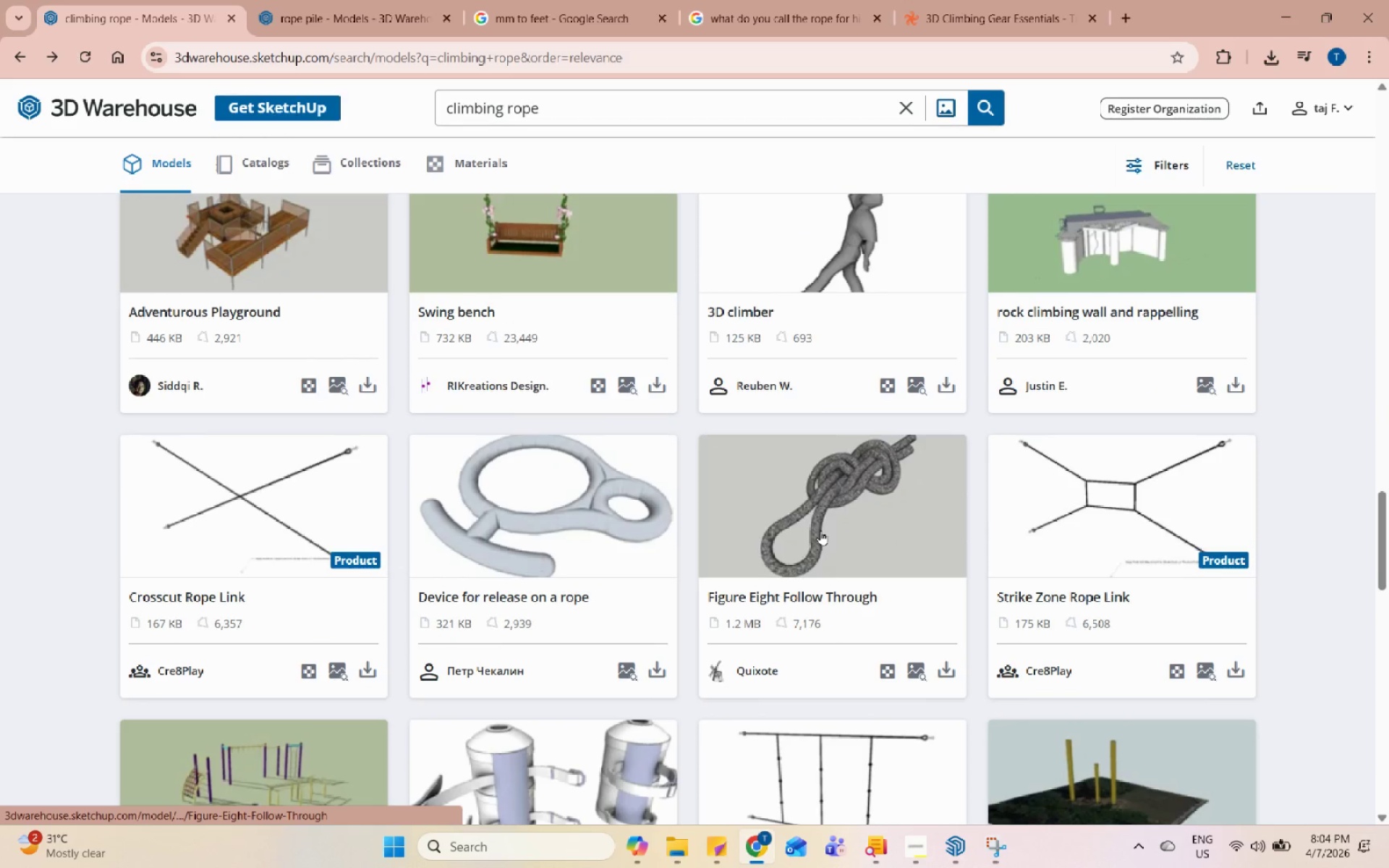 
left_click([820, 530])
 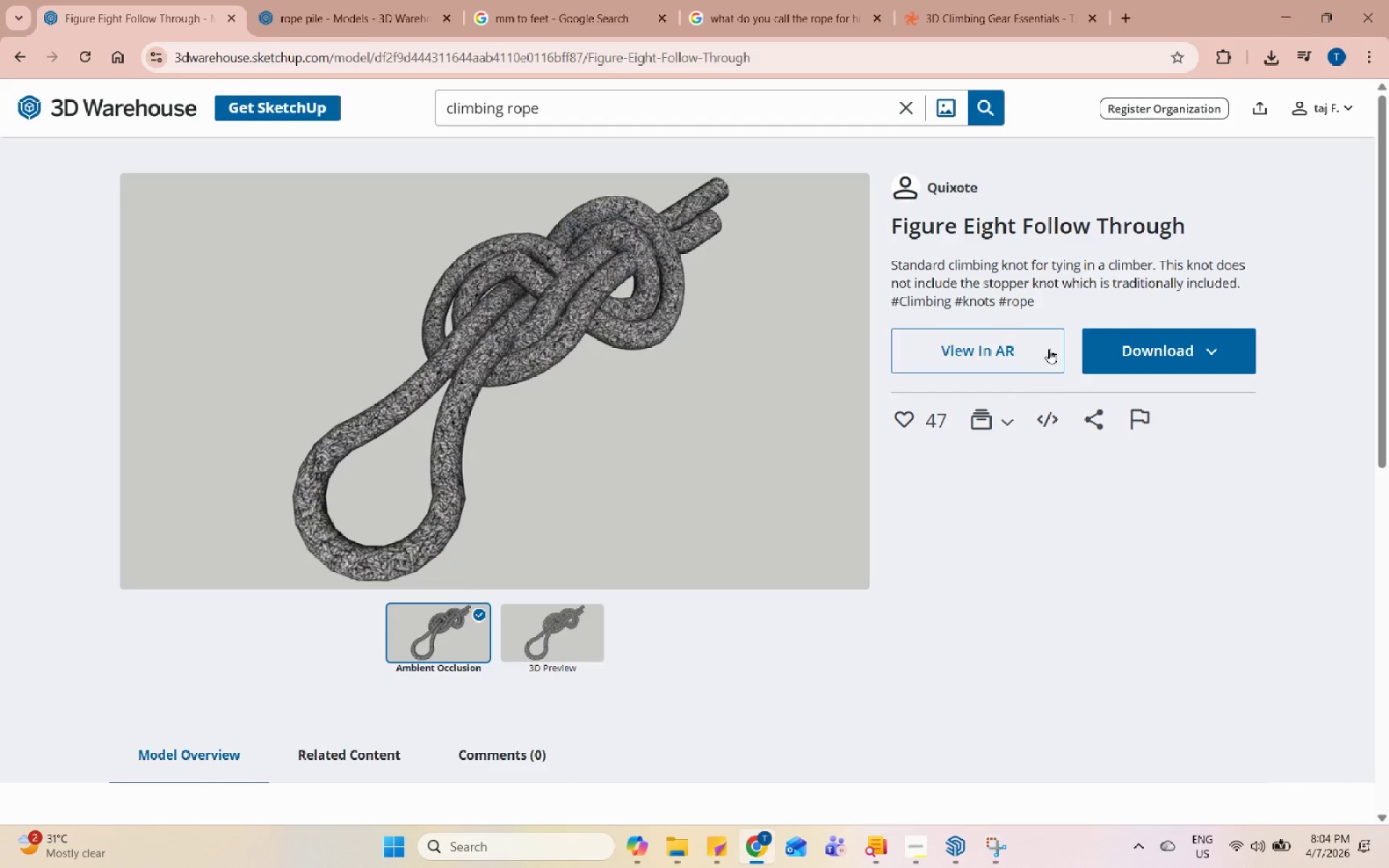 
left_click([1105, 339])
 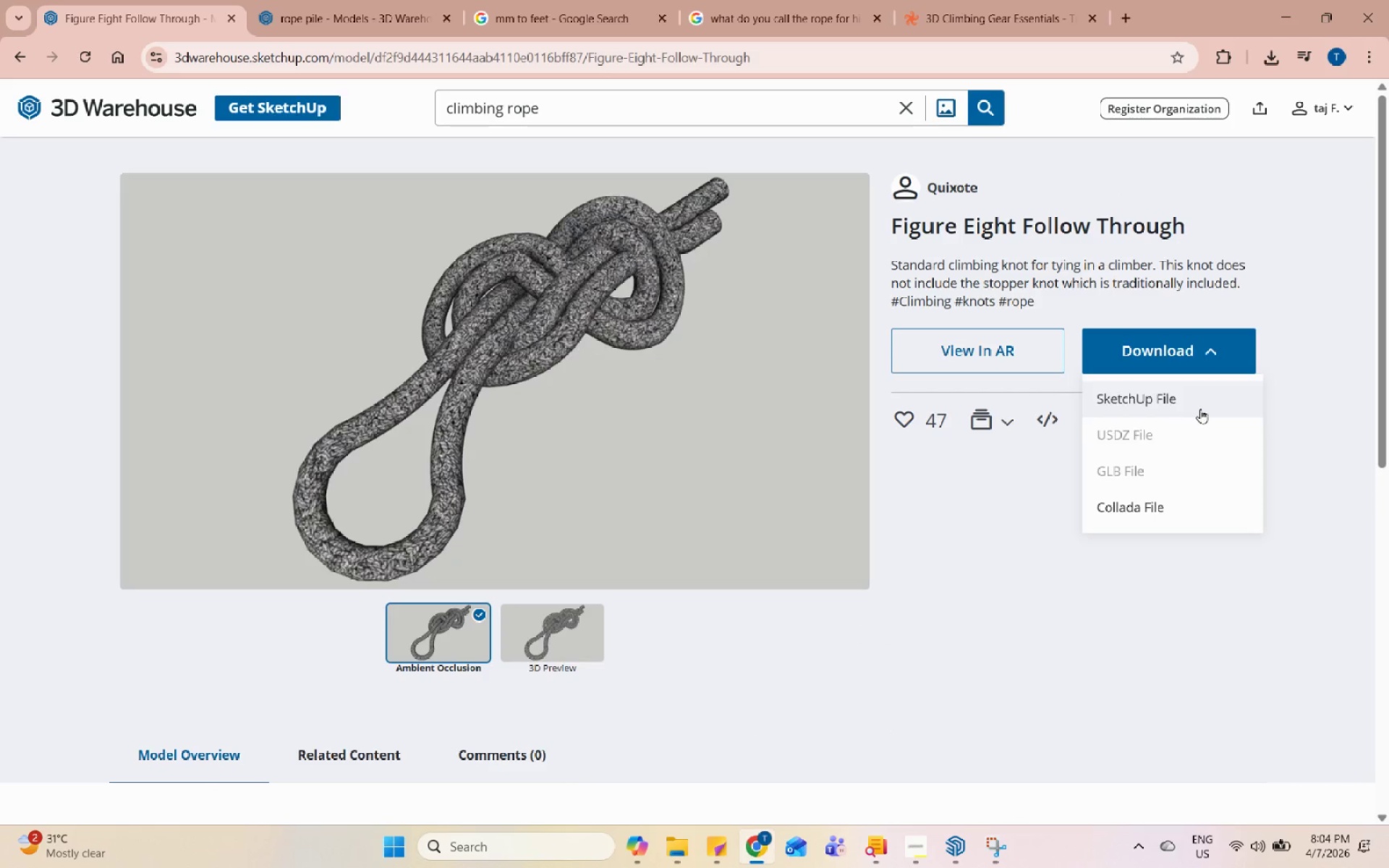 
left_click([1194, 389])
 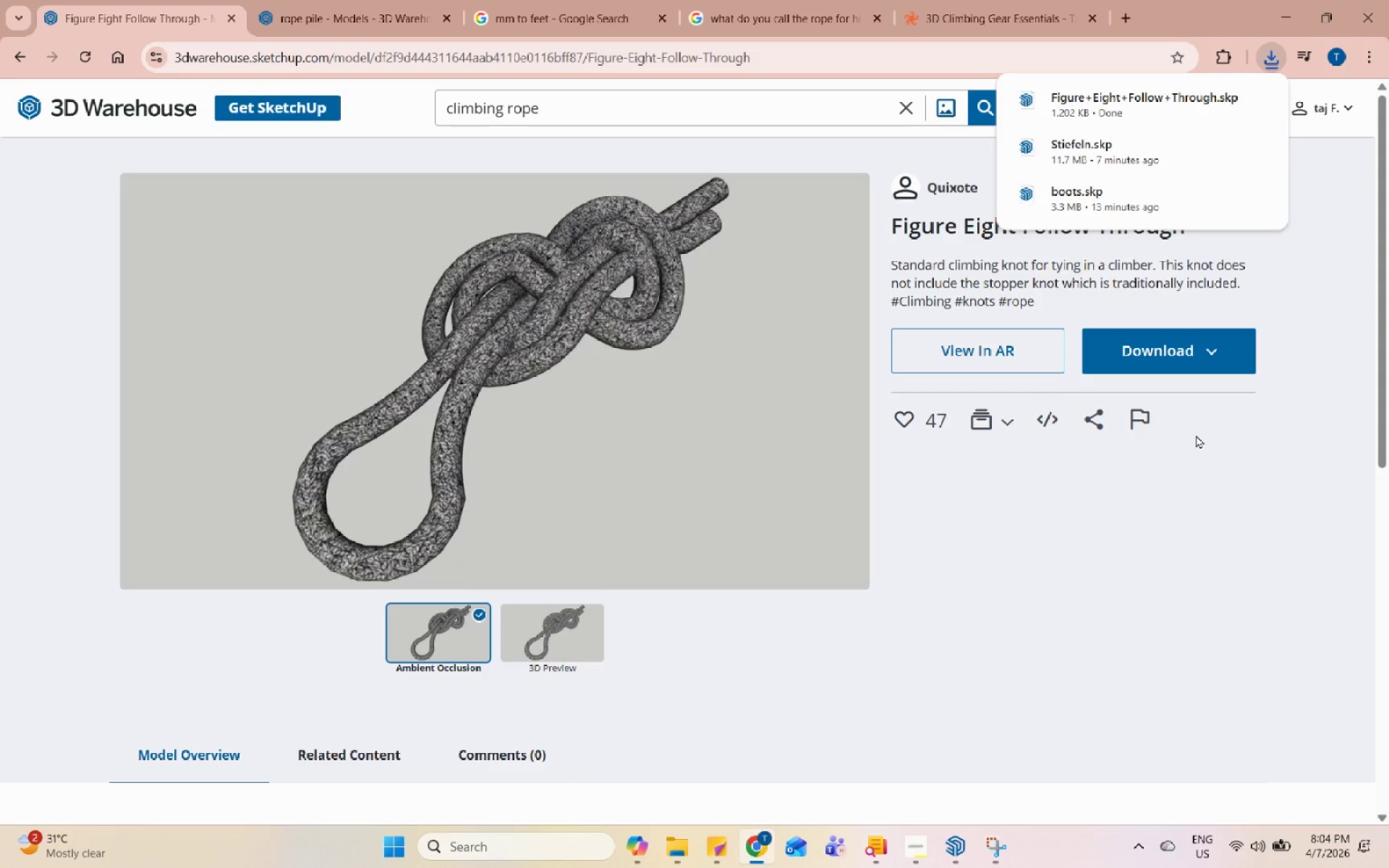 
scroll: coordinate [1194, 448], scroll_direction: down, amount: 5.0
 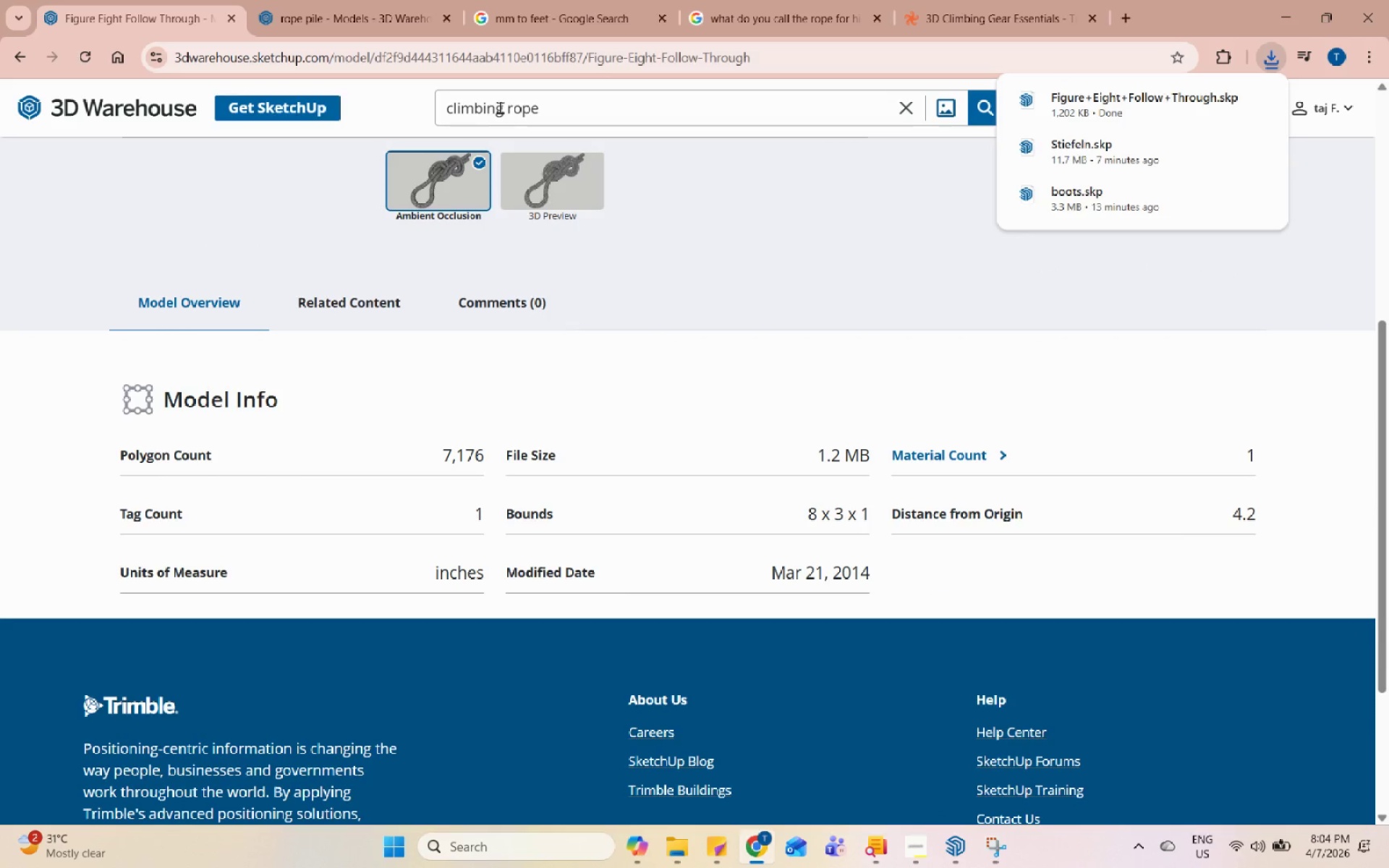 
scroll: coordinate [506, 137], scroll_direction: up, amount: 6.0
 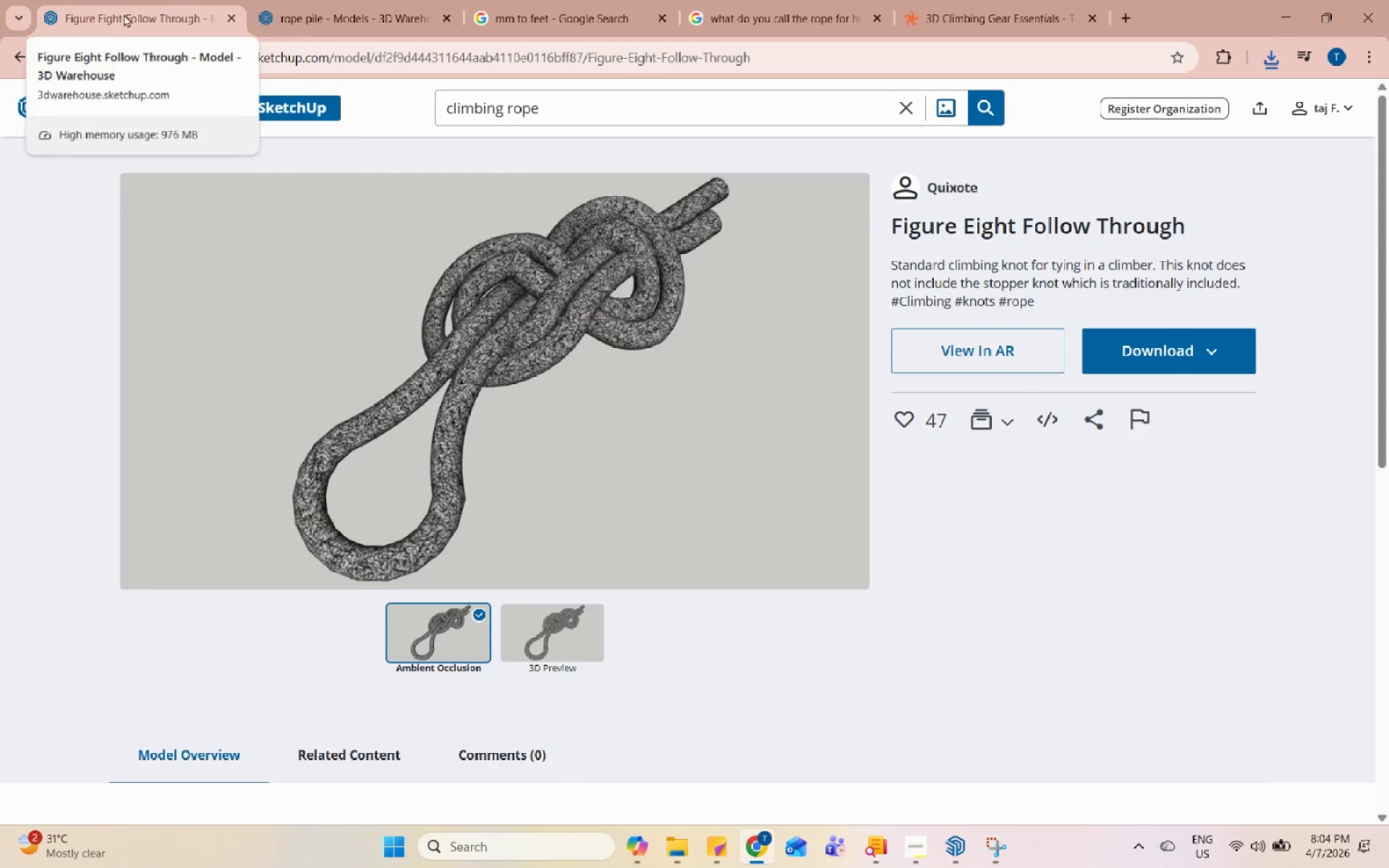 
left_click([9, 48])
 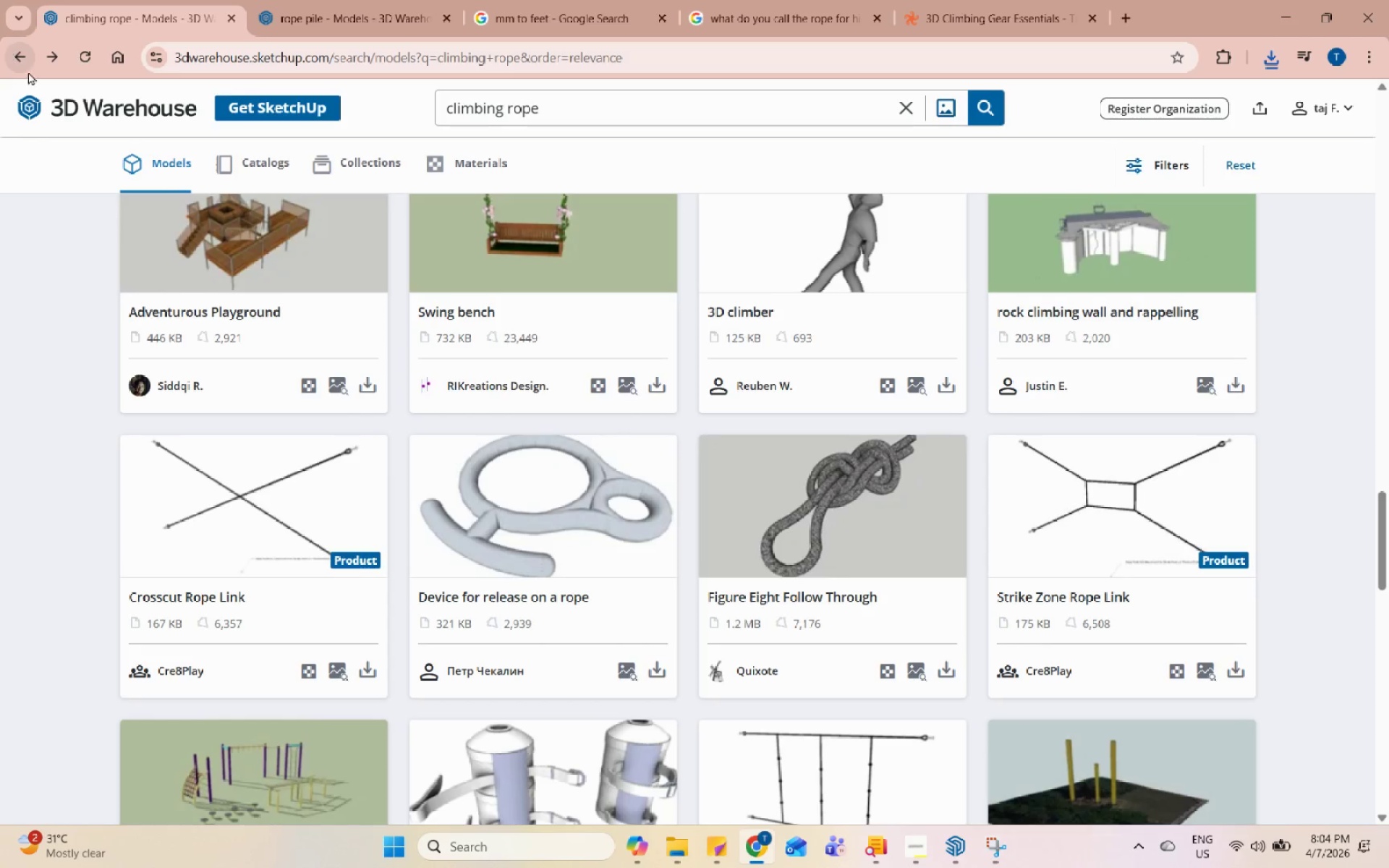 
scroll: coordinate [675, 461], scroll_direction: down, amount: 12.0
 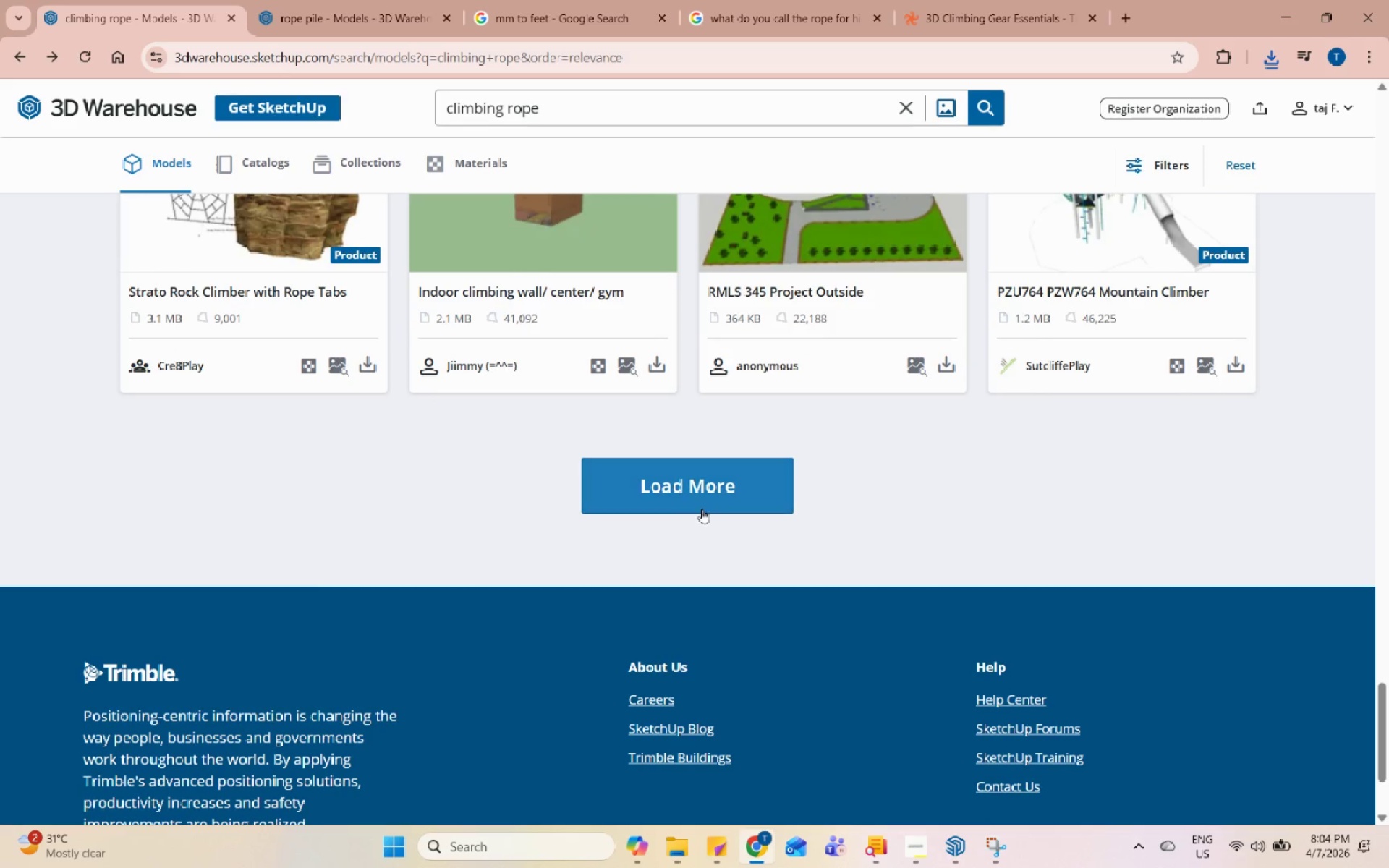 
left_click([705, 502])
 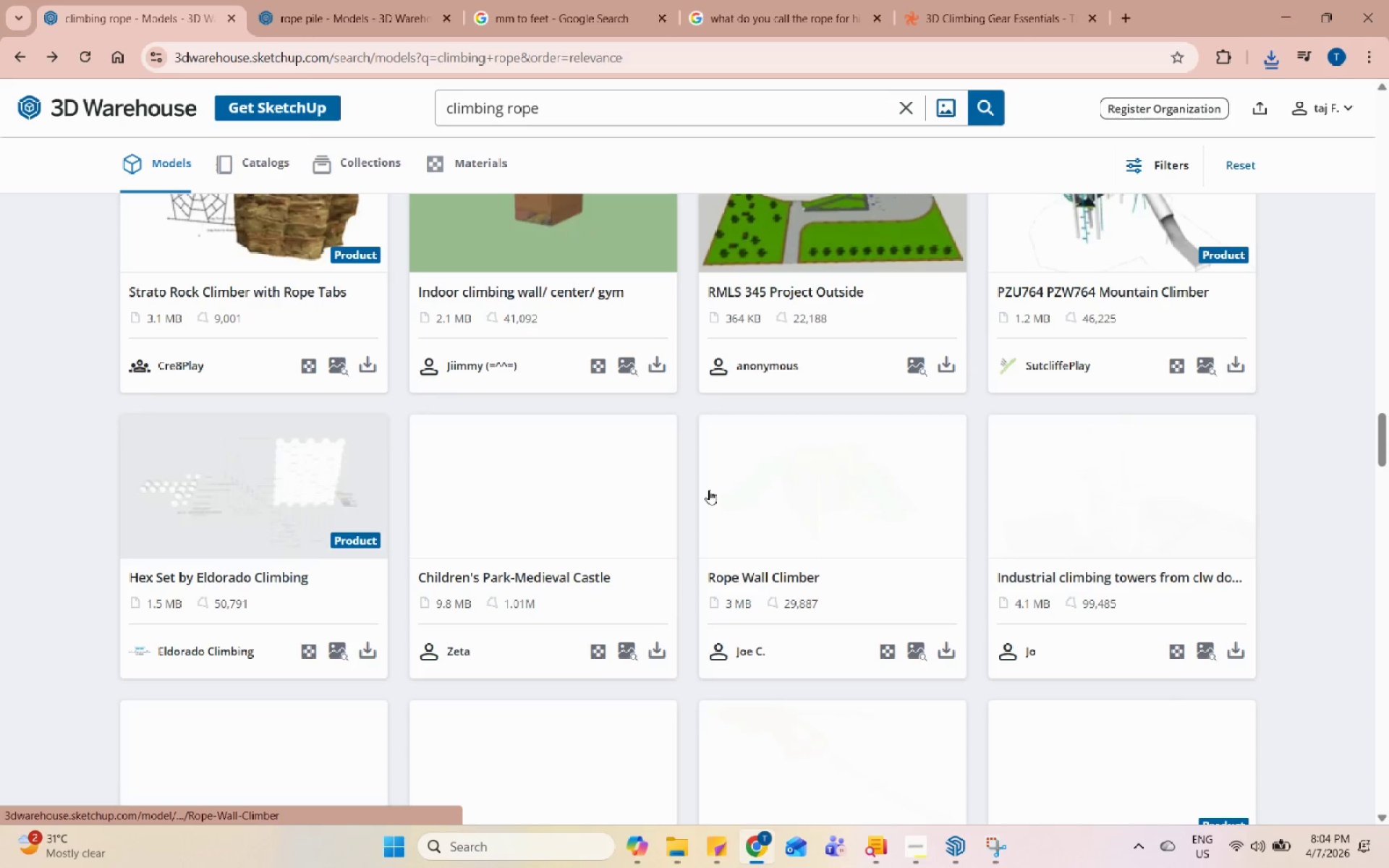 
scroll: coordinate [883, 714], scroll_direction: down, amount: 16.0
 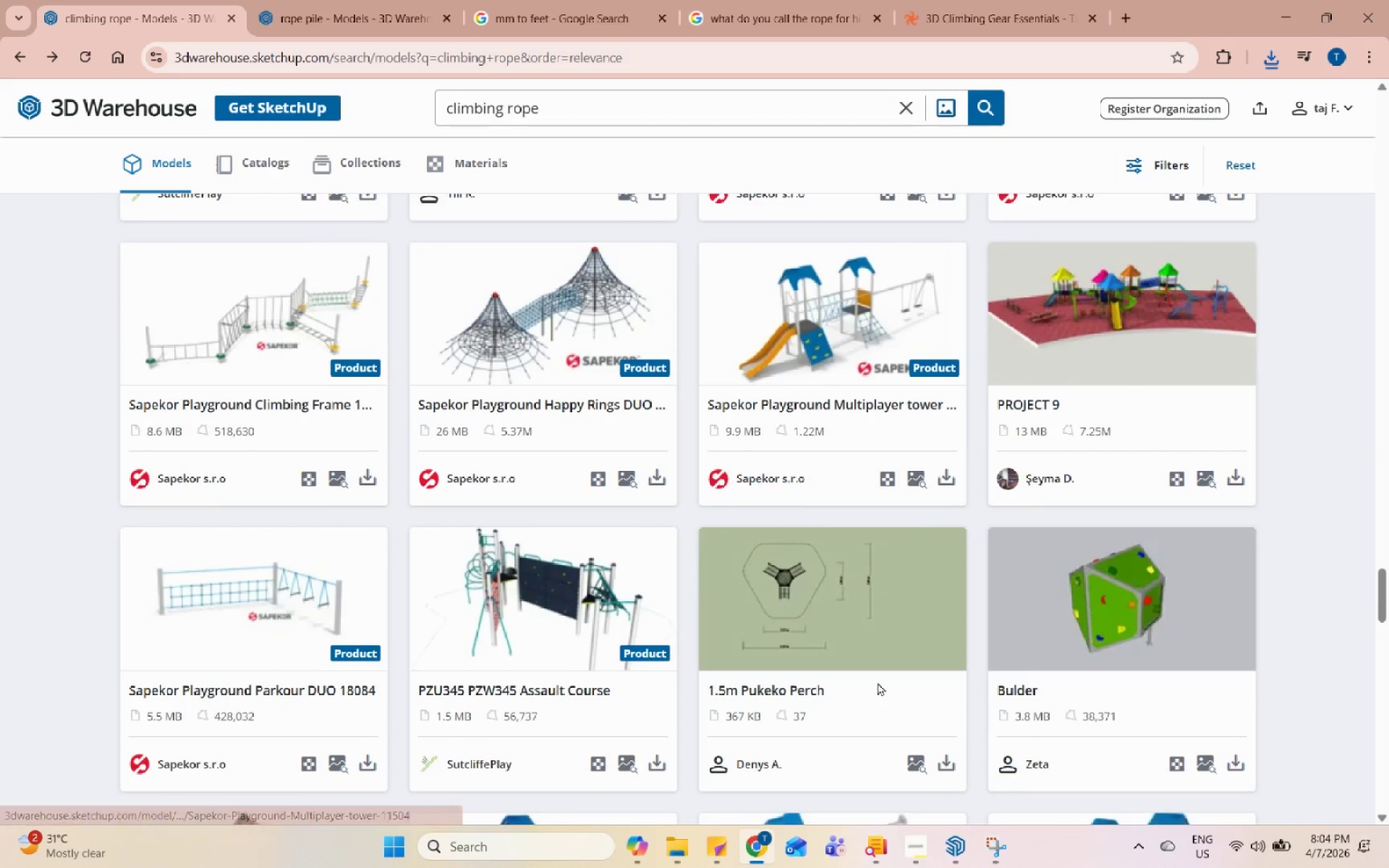 
scroll: coordinate [878, 682], scroll_direction: down, amount: 3.0
 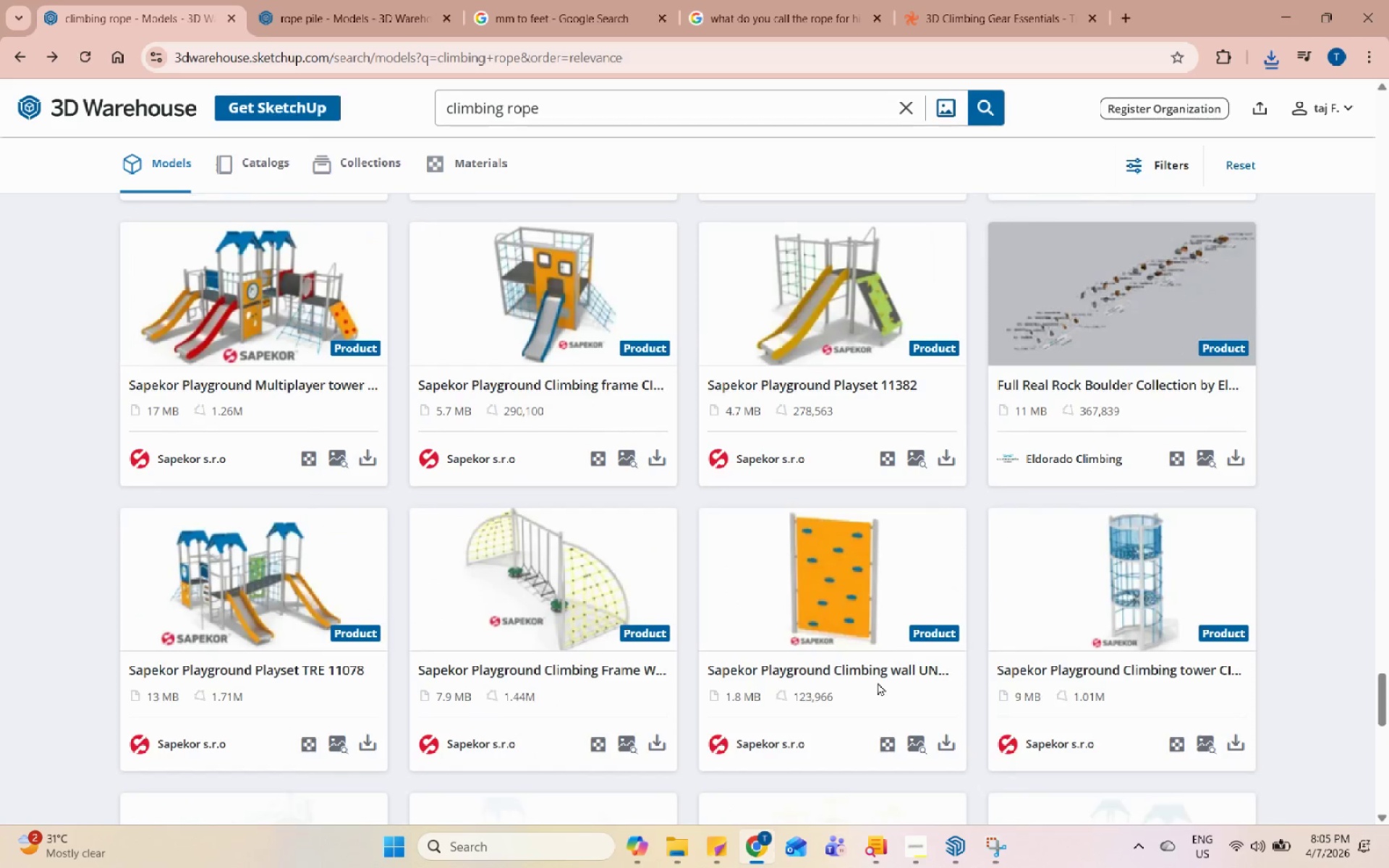 
left_click([1128, 294])
 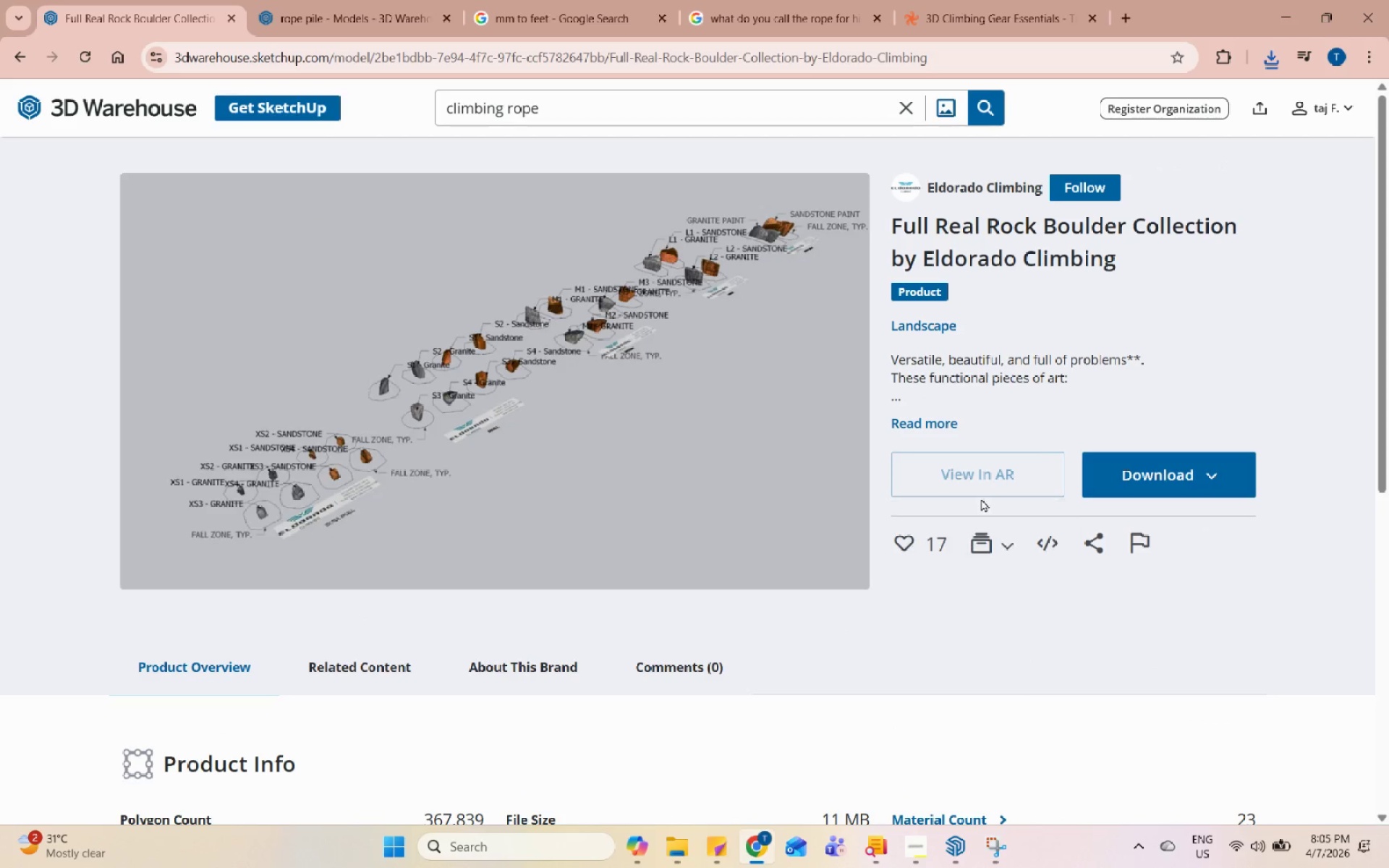 
 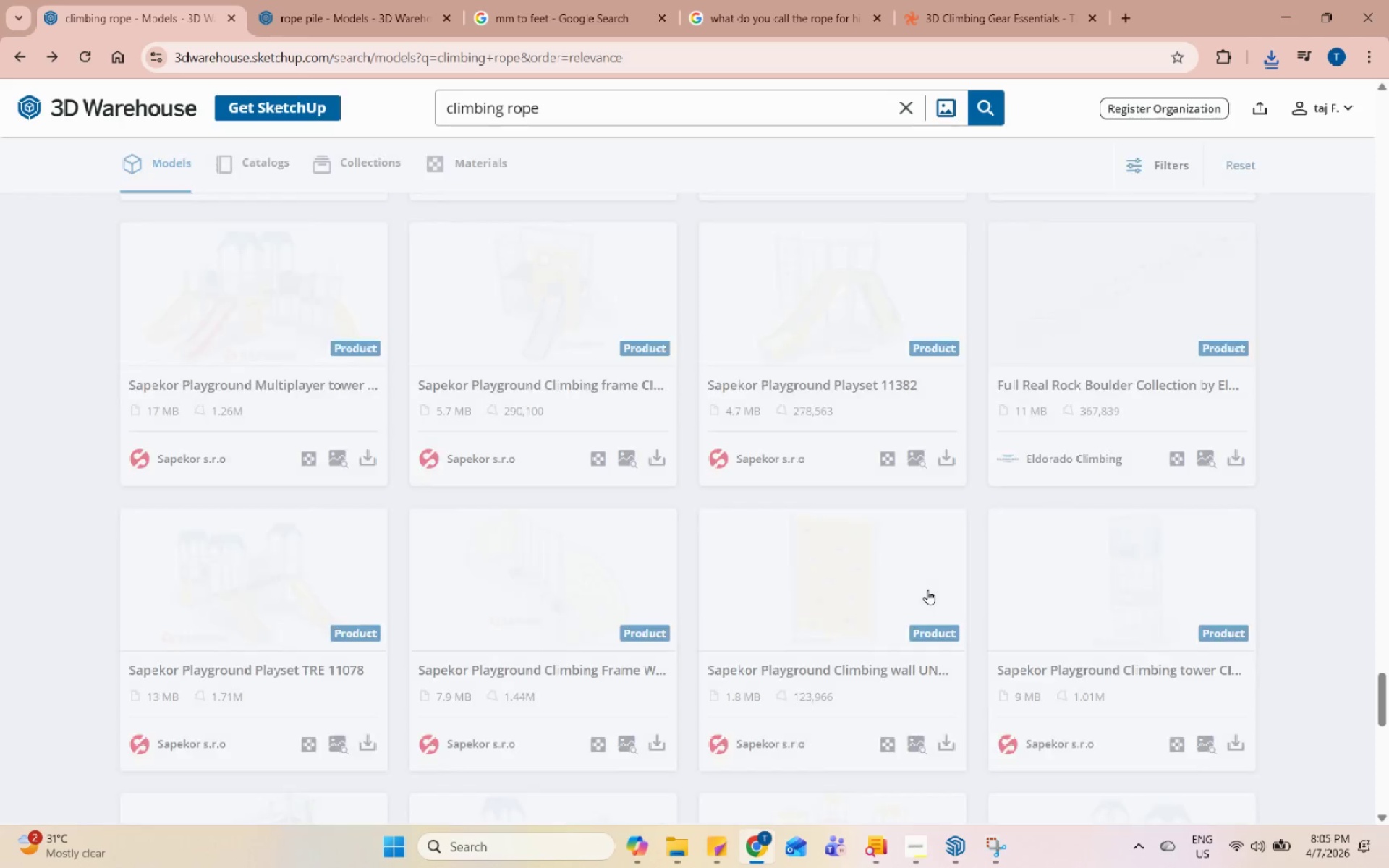 
scroll: coordinate [668, 628], scroll_direction: down, amount: 15.0
 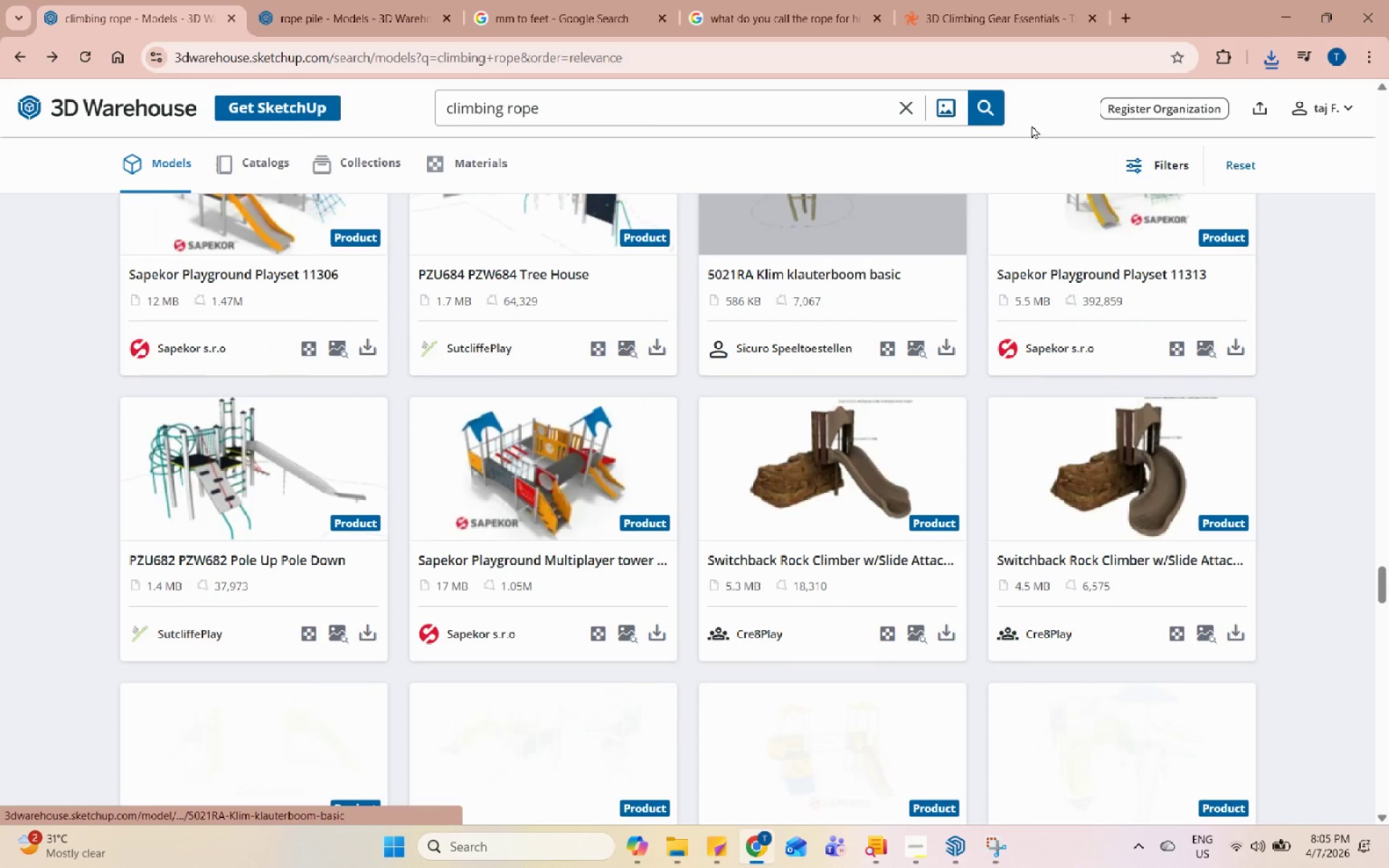 
left_click([1021, 0])
 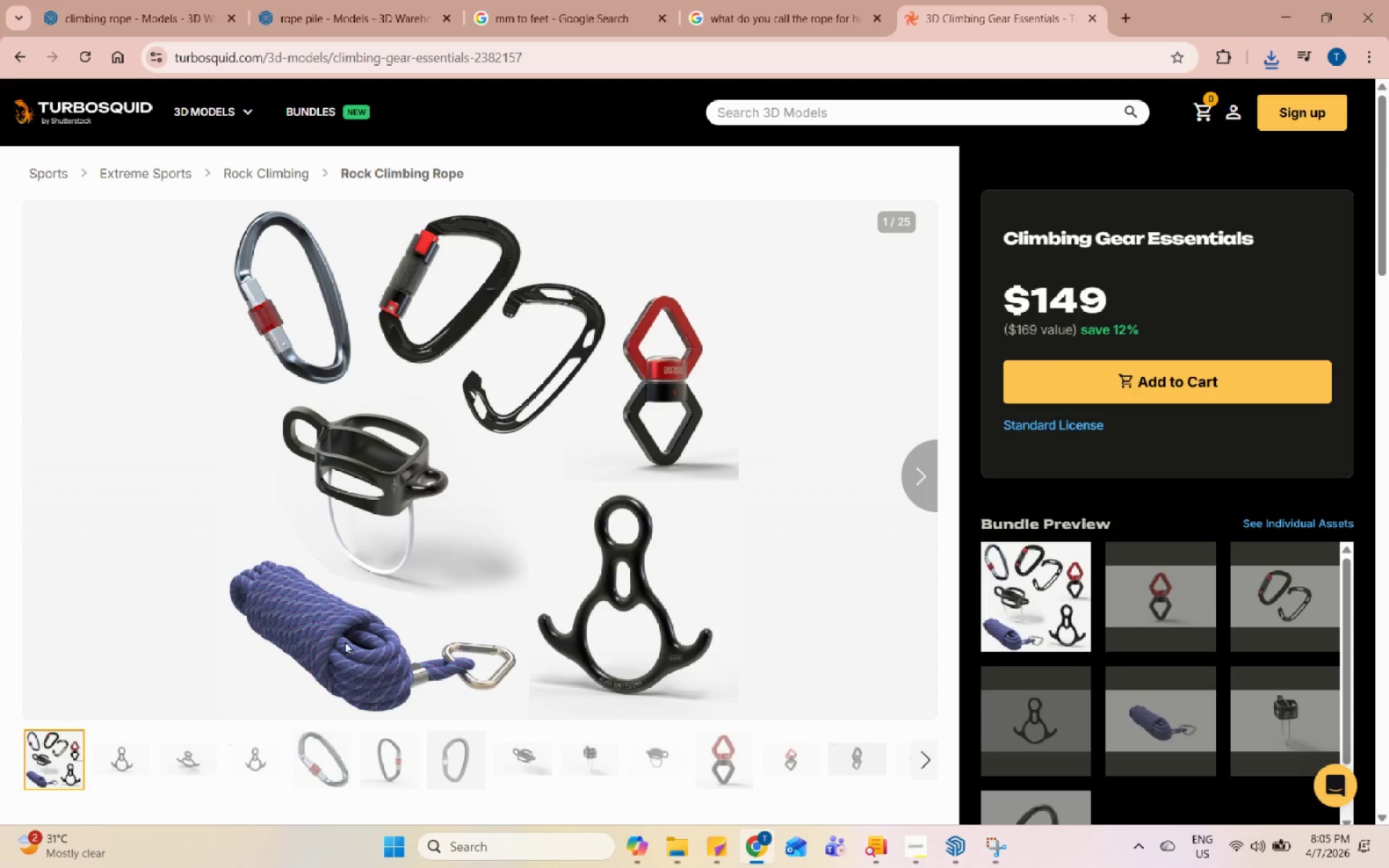 
double_click([334, 627])
 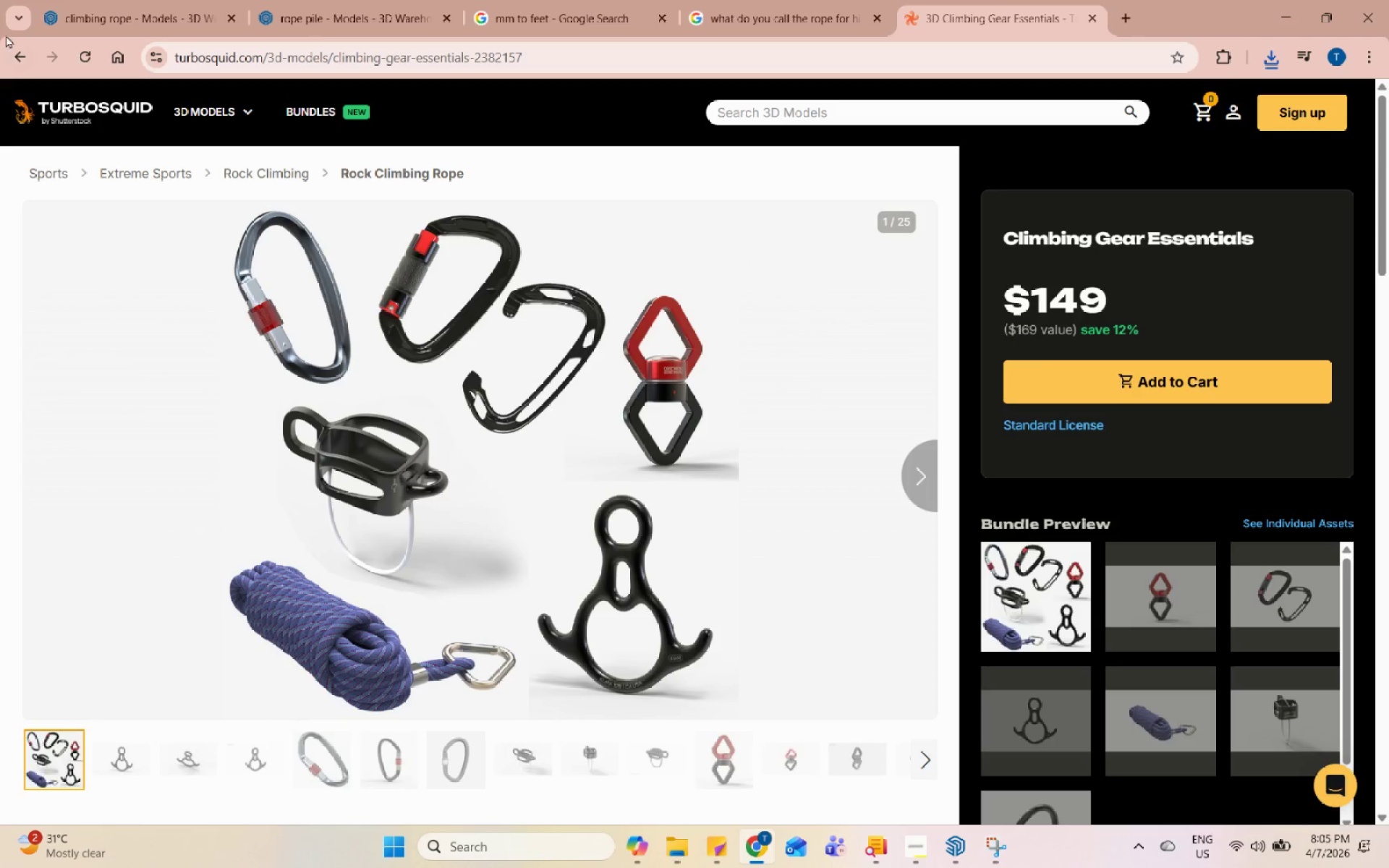 
left_click_drag(start_coordinate=[12, 33], to_coordinate=[12, 38])
 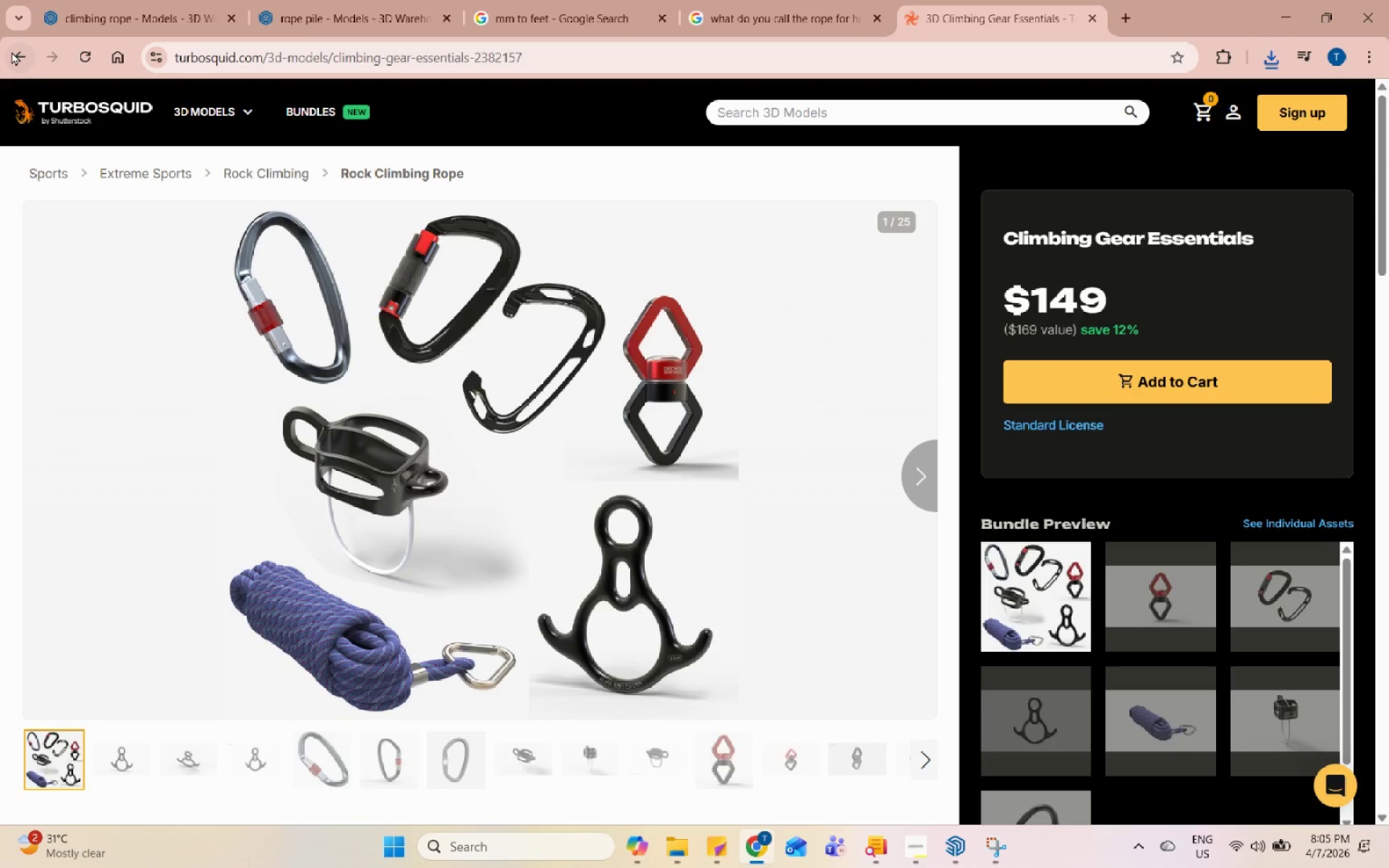 
double_click([12, 51])
 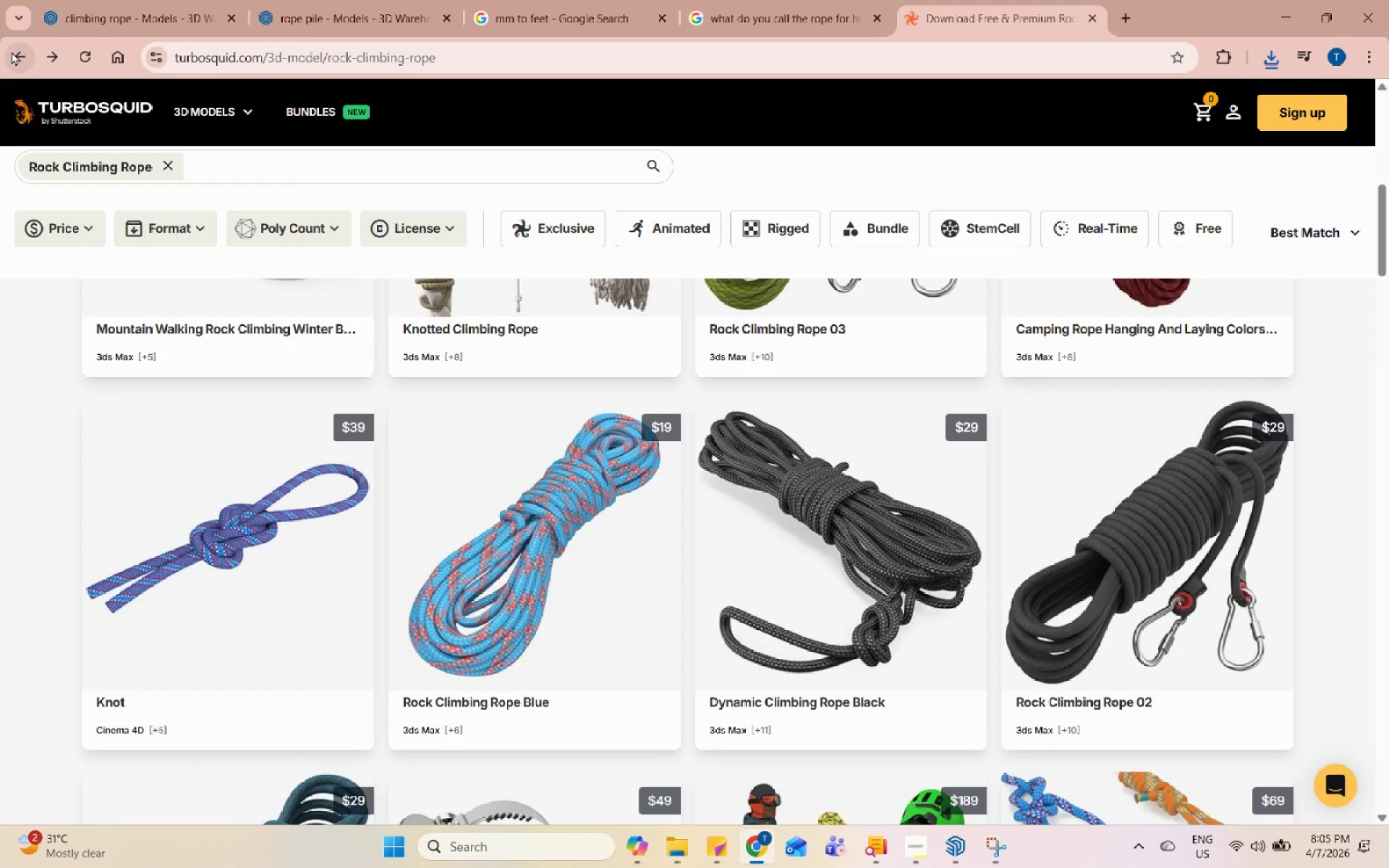 
wait(7.22)
 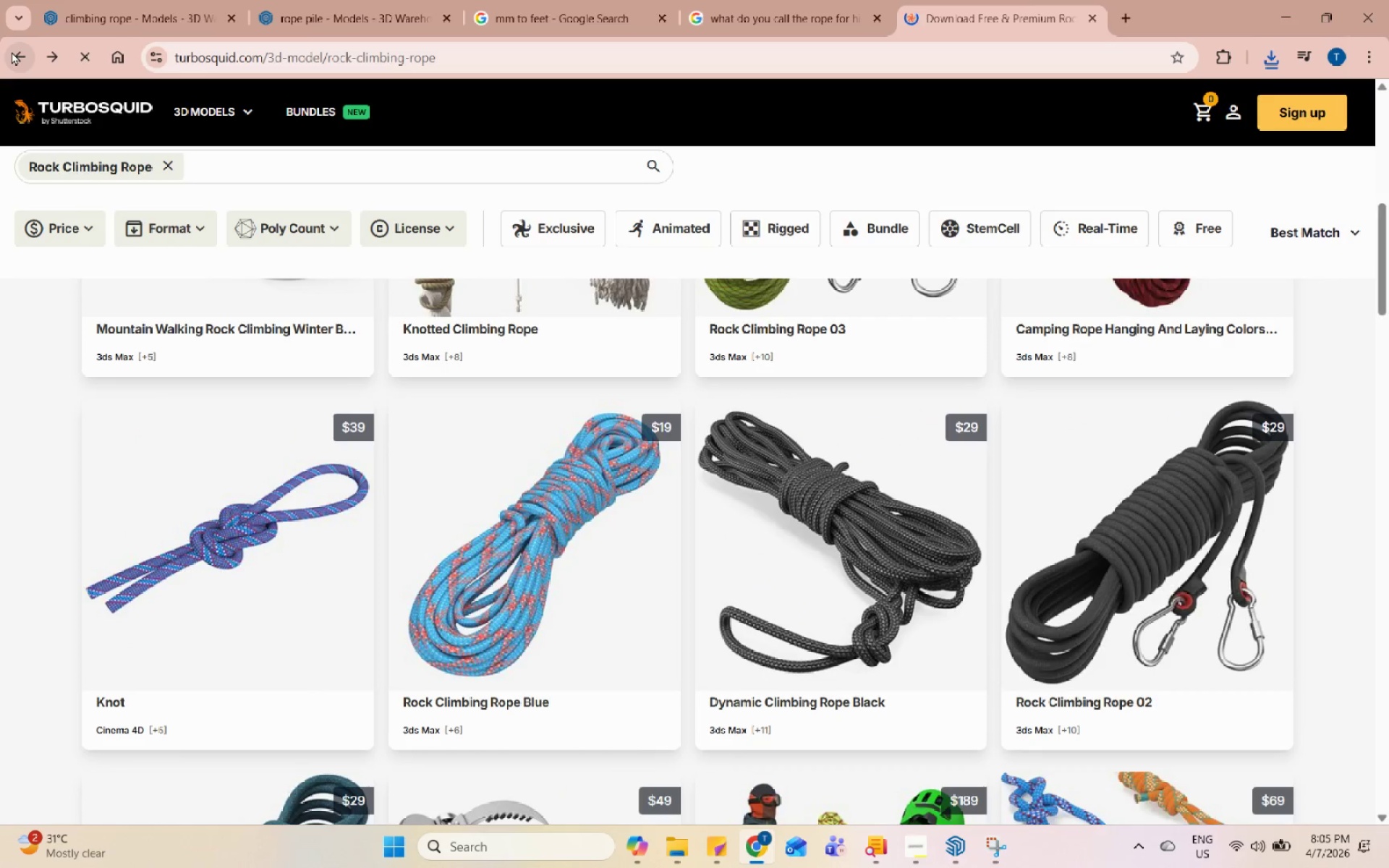 
scroll: coordinate [499, 662], scroll_direction: down, amount: 9.0
 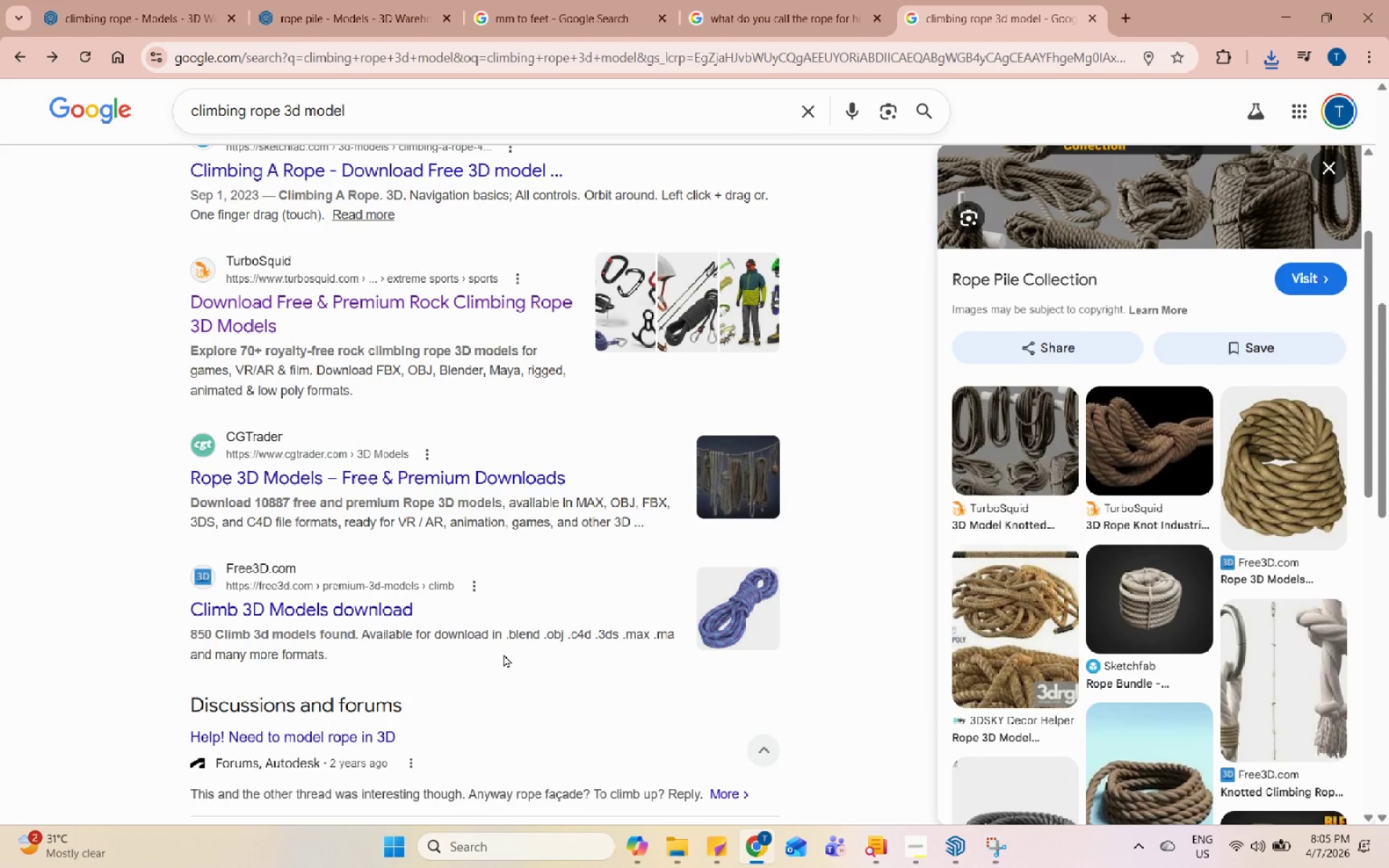 
left_click([288, 602])
 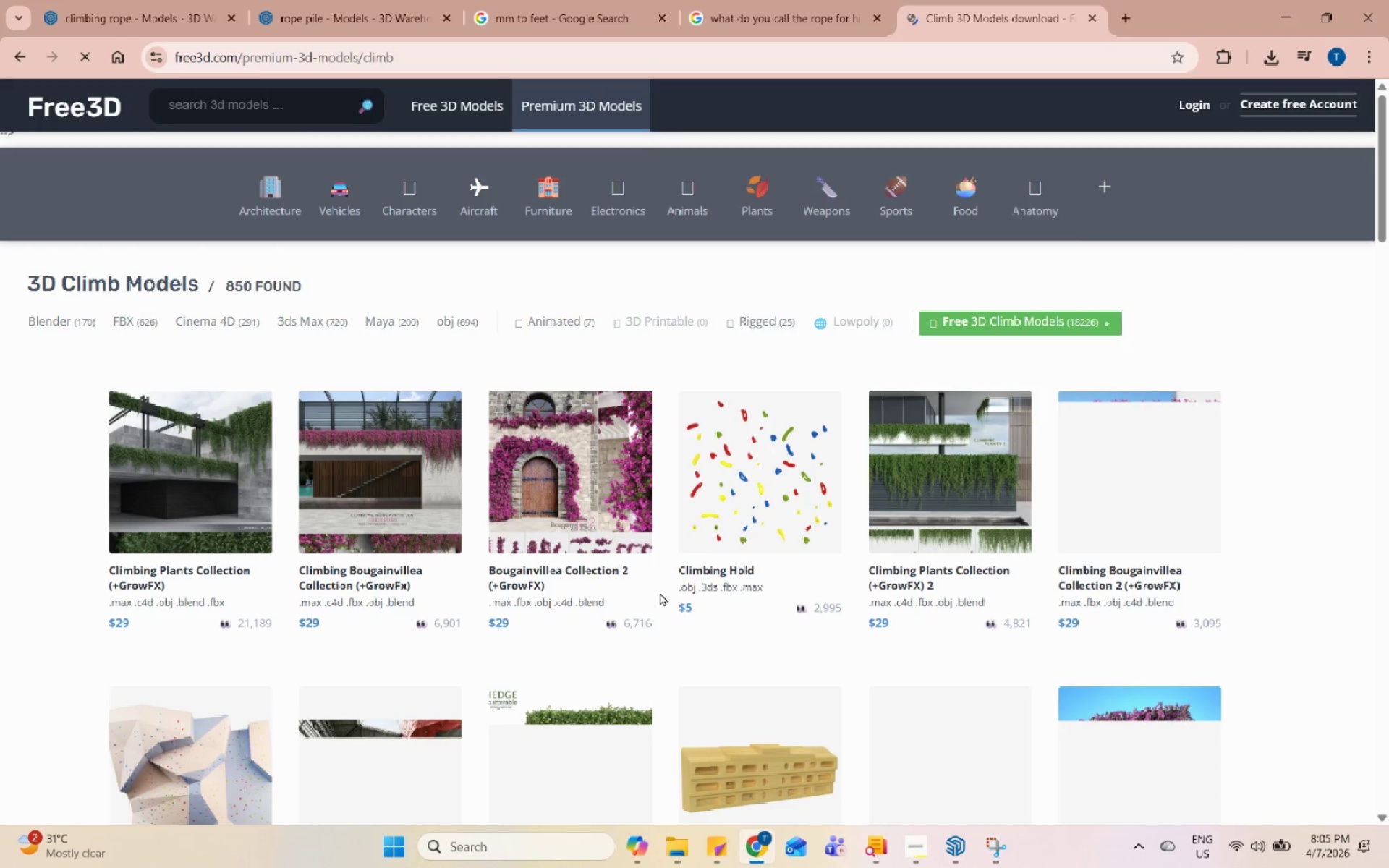 
scroll: coordinate [775, 550], scroll_direction: down, amount: 9.0
 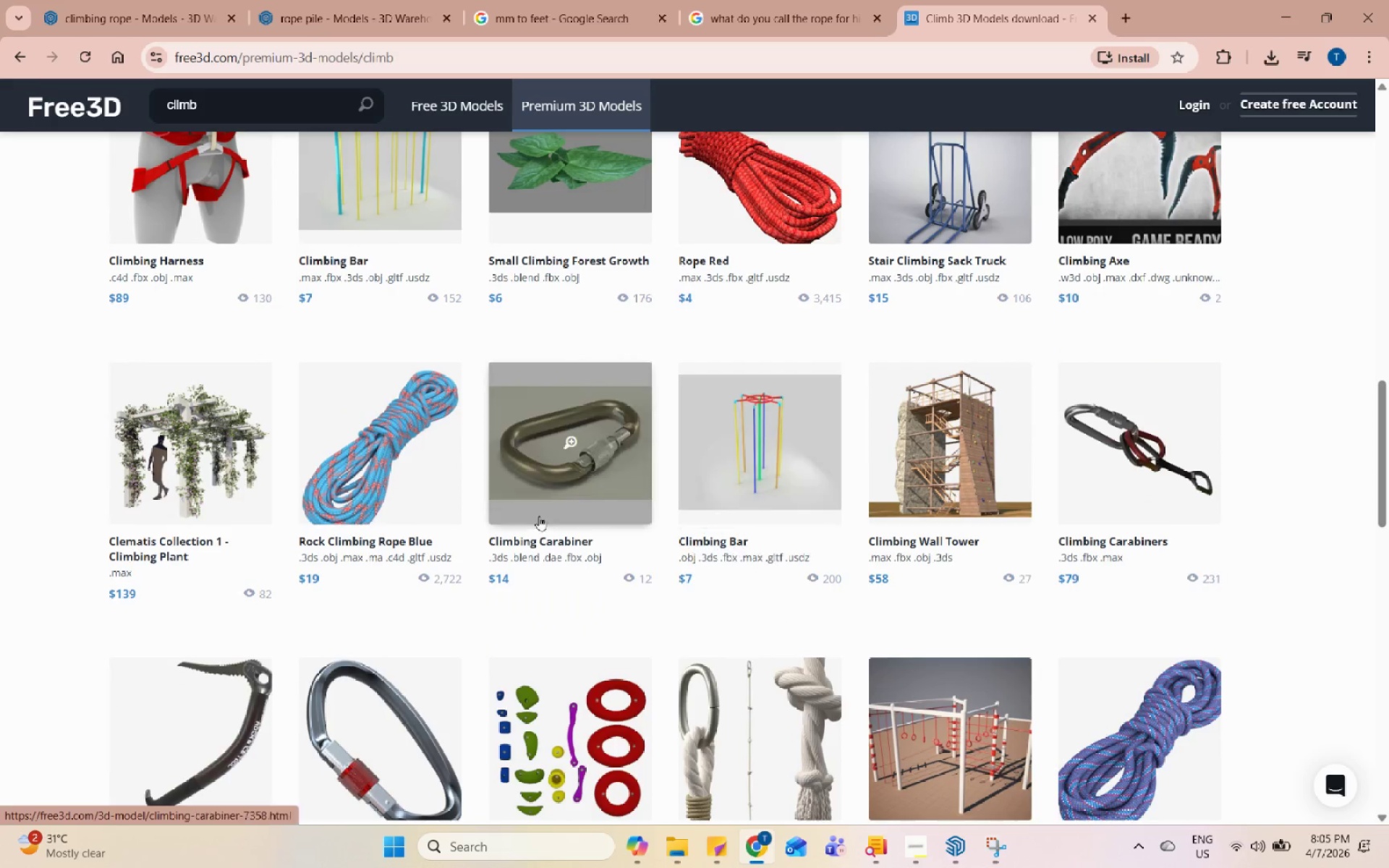 
left_click([407, 465])
 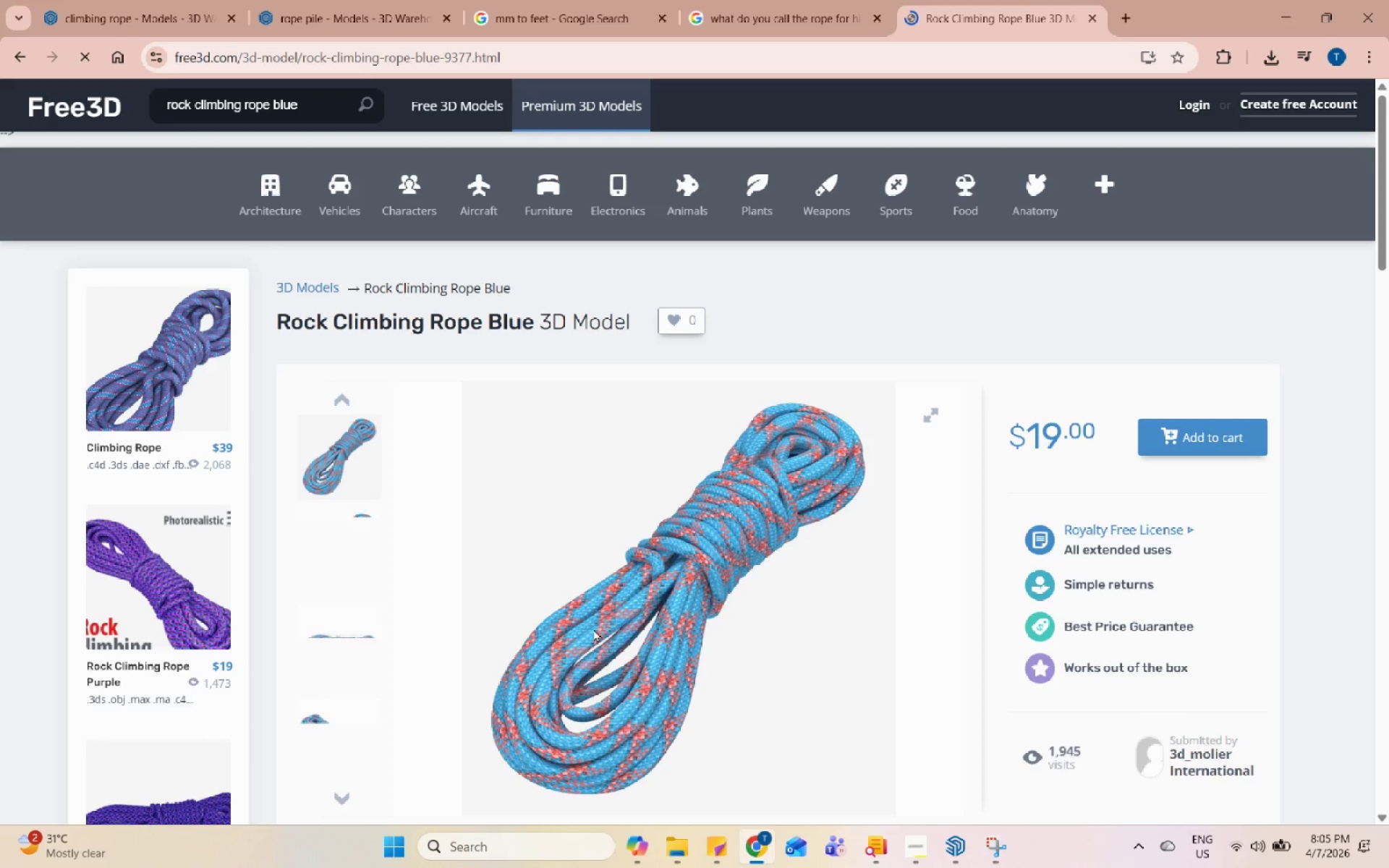 
scroll: coordinate [501, 561], scroll_direction: down, amount: 11.0
 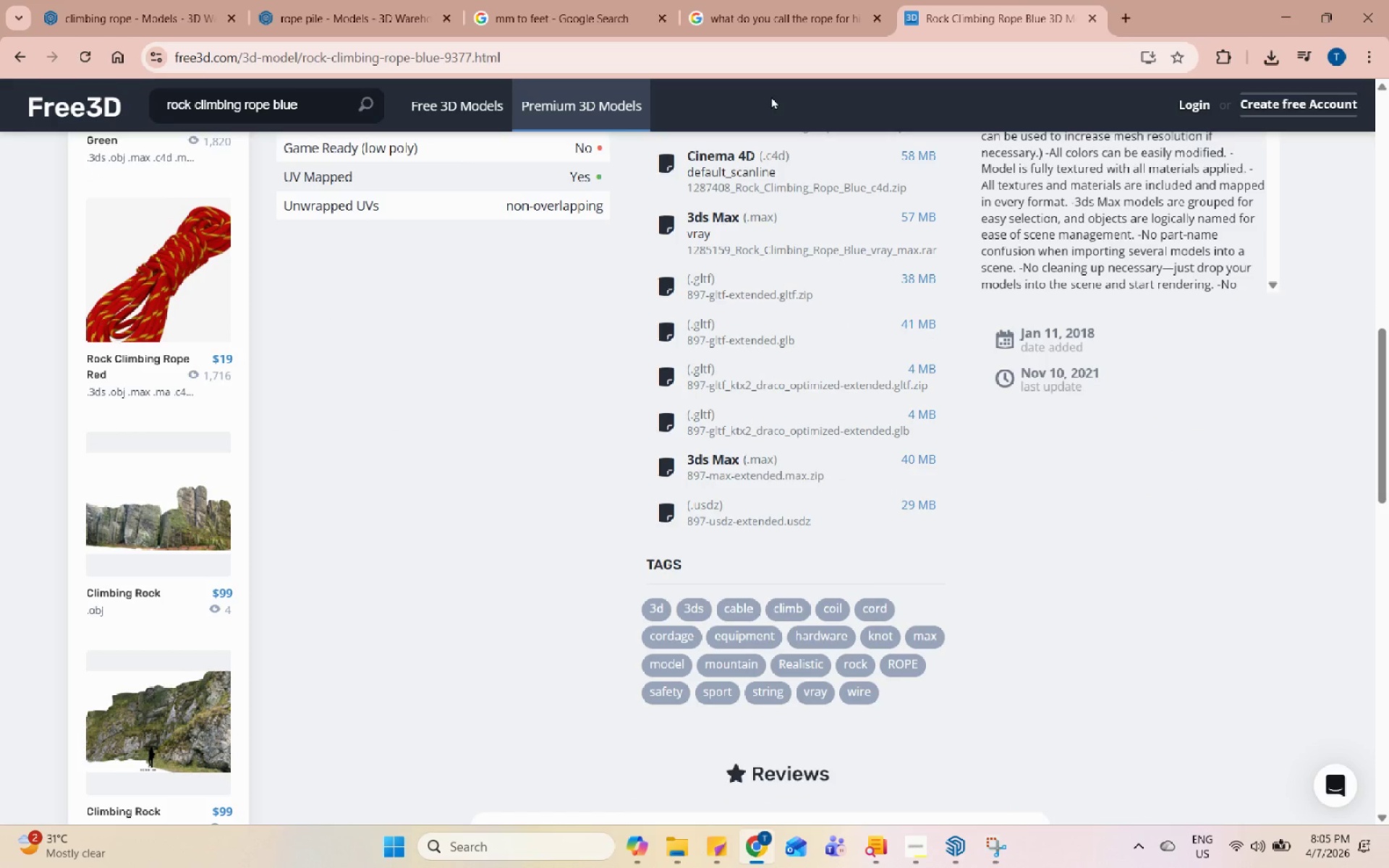 
left_click([806, 0])
 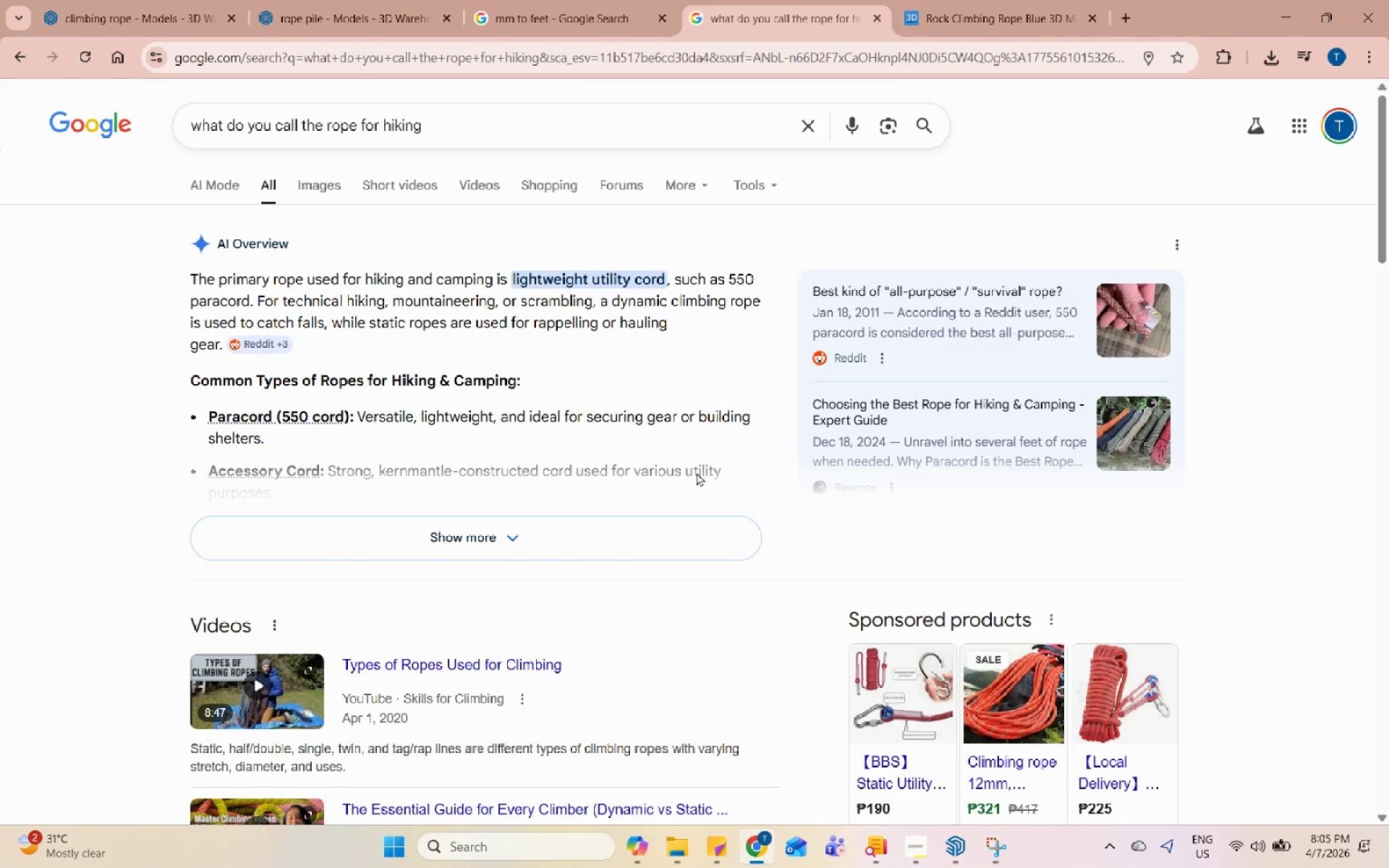 
scroll: coordinate [695, 502], scroll_direction: down, amount: 3.0
 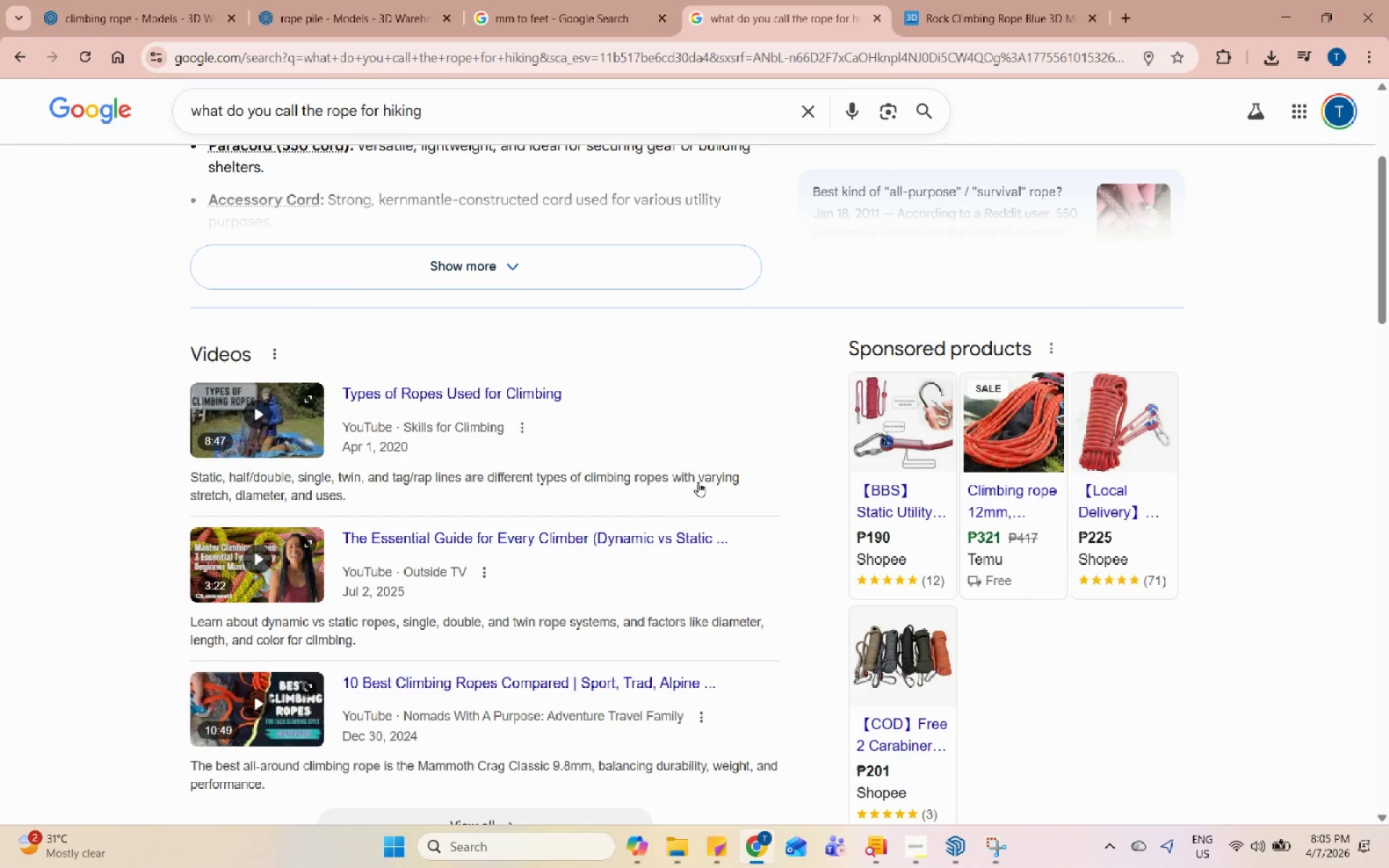 
scroll: coordinate [697, 480], scroll_direction: up, amount: 2.0
 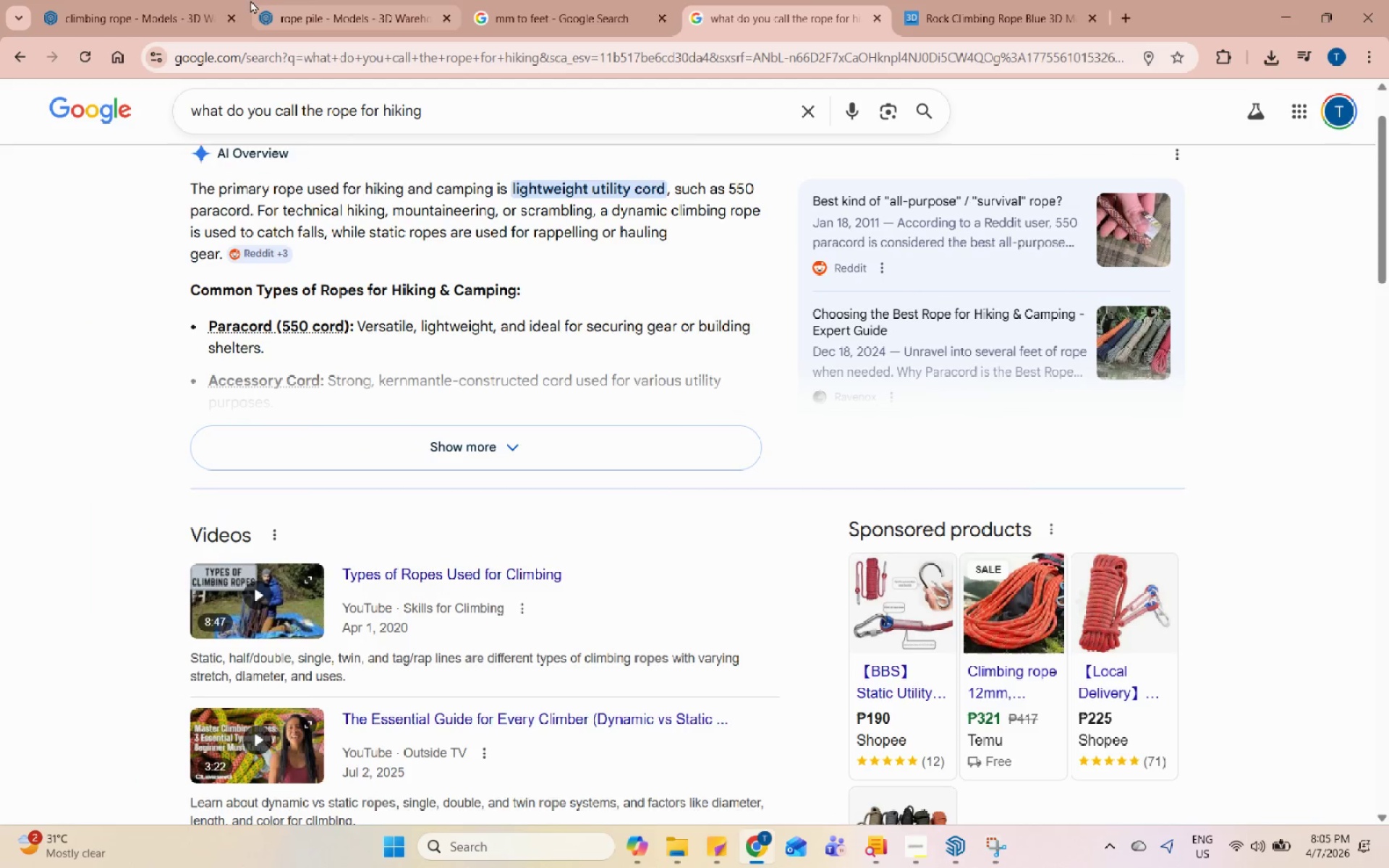 
left_click([164, 0])
 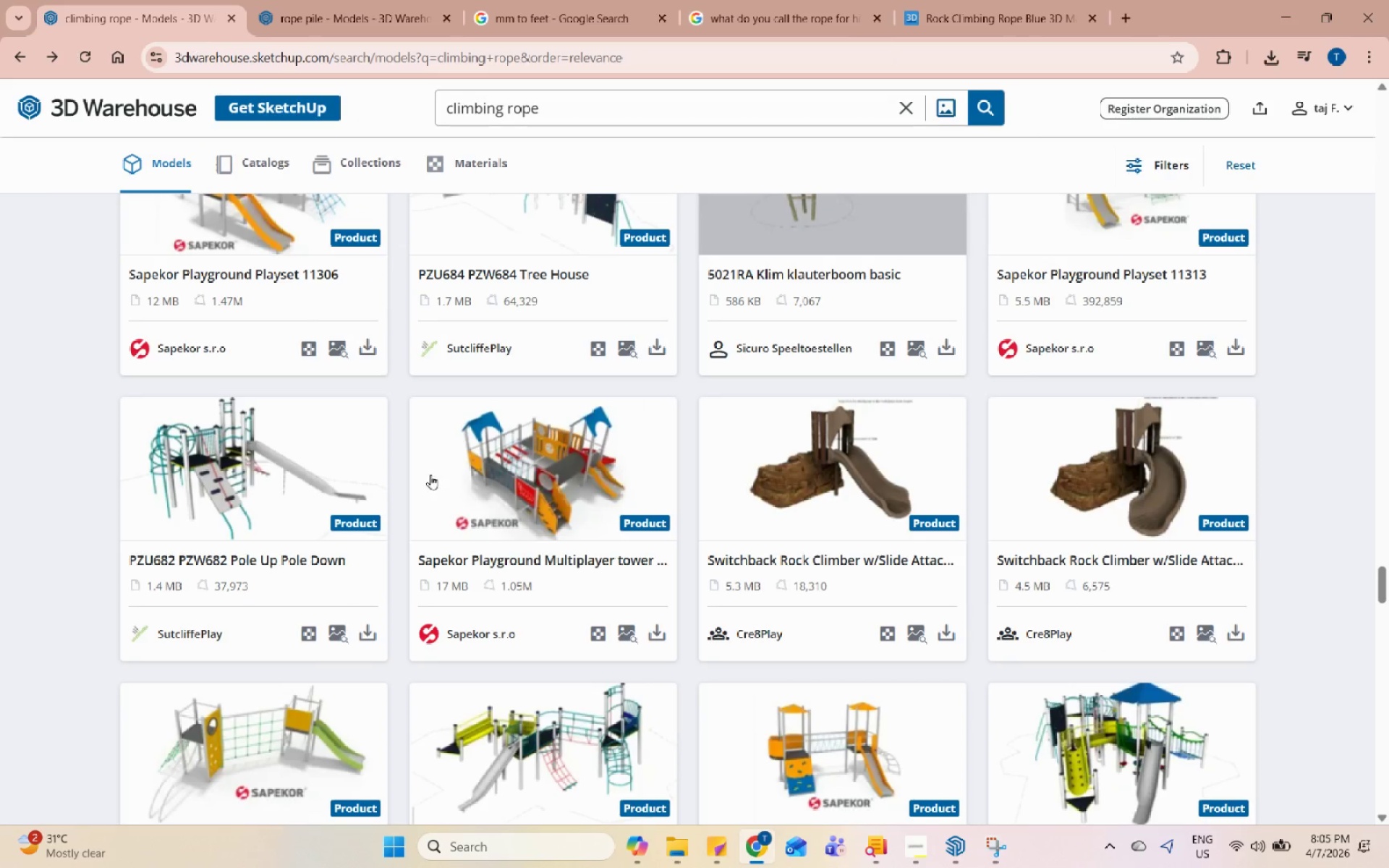 
scroll: coordinate [766, 565], scroll_direction: down, amount: 60.0
 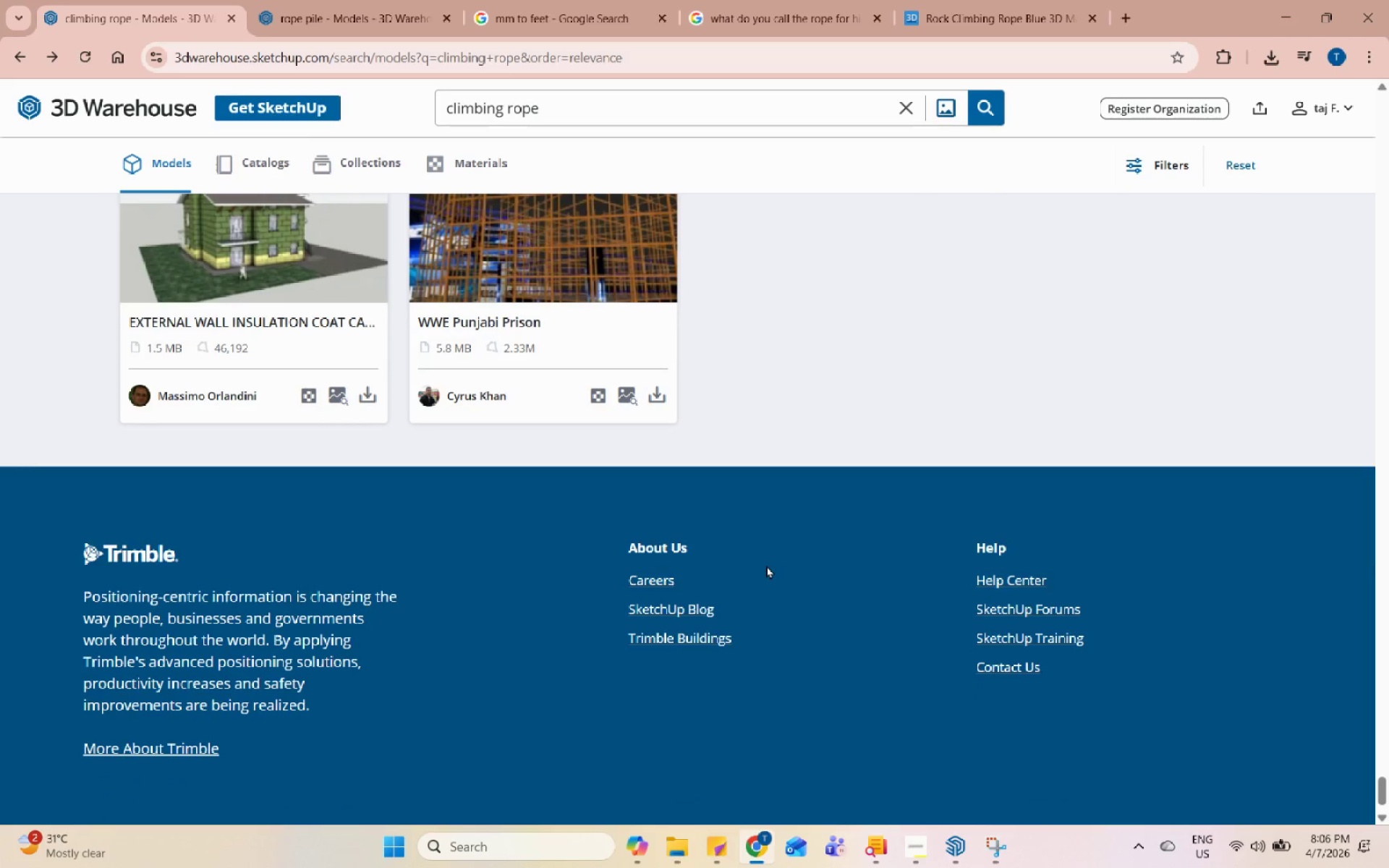 
scroll: coordinate [766, 565], scroll_direction: up, amount: 3.0
 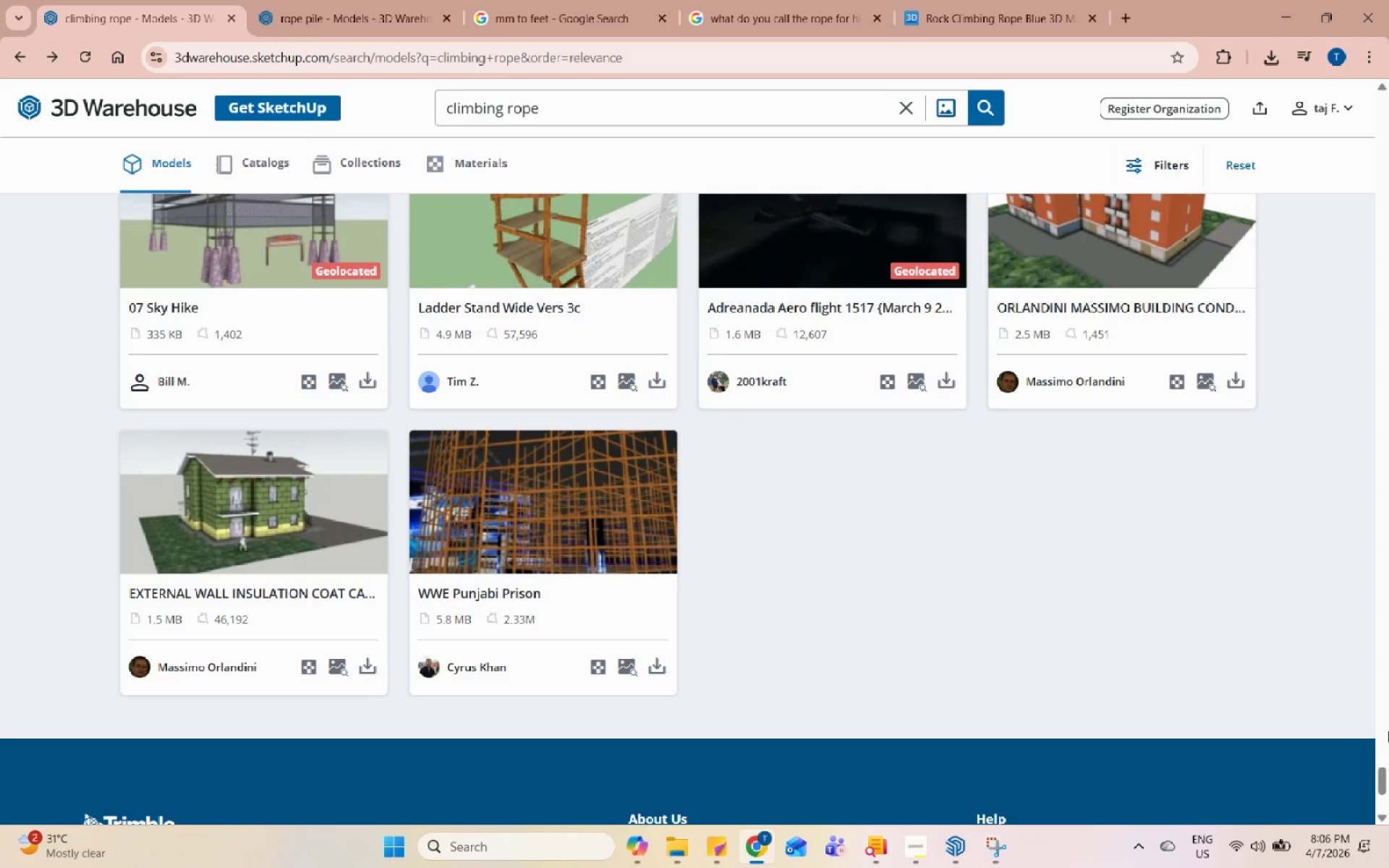 
left_click_drag(start_coordinate=[1380, 782], to_coordinate=[1388, 101])
 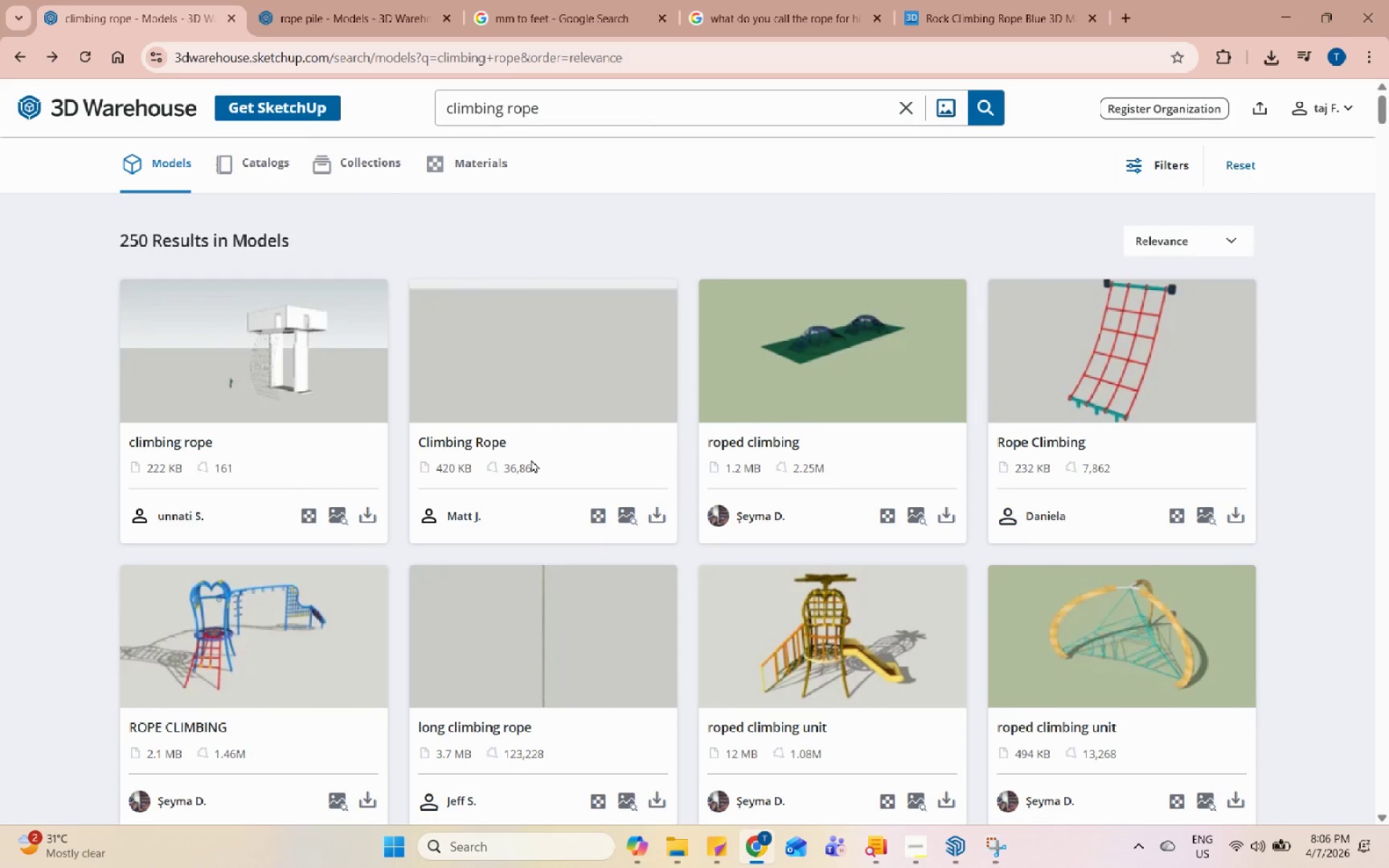 
left_click([572, 393])
 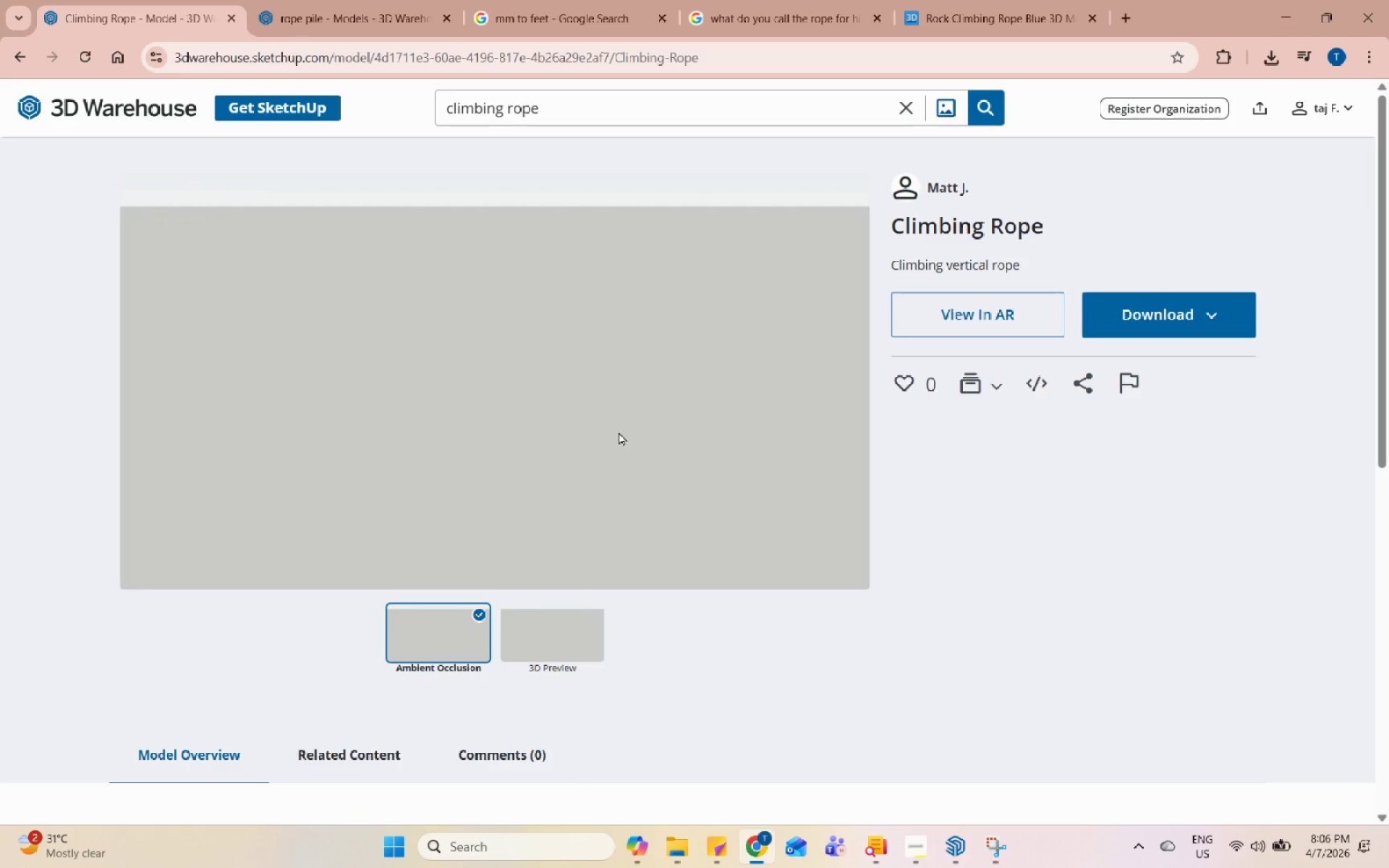 
left_click([572, 618])
 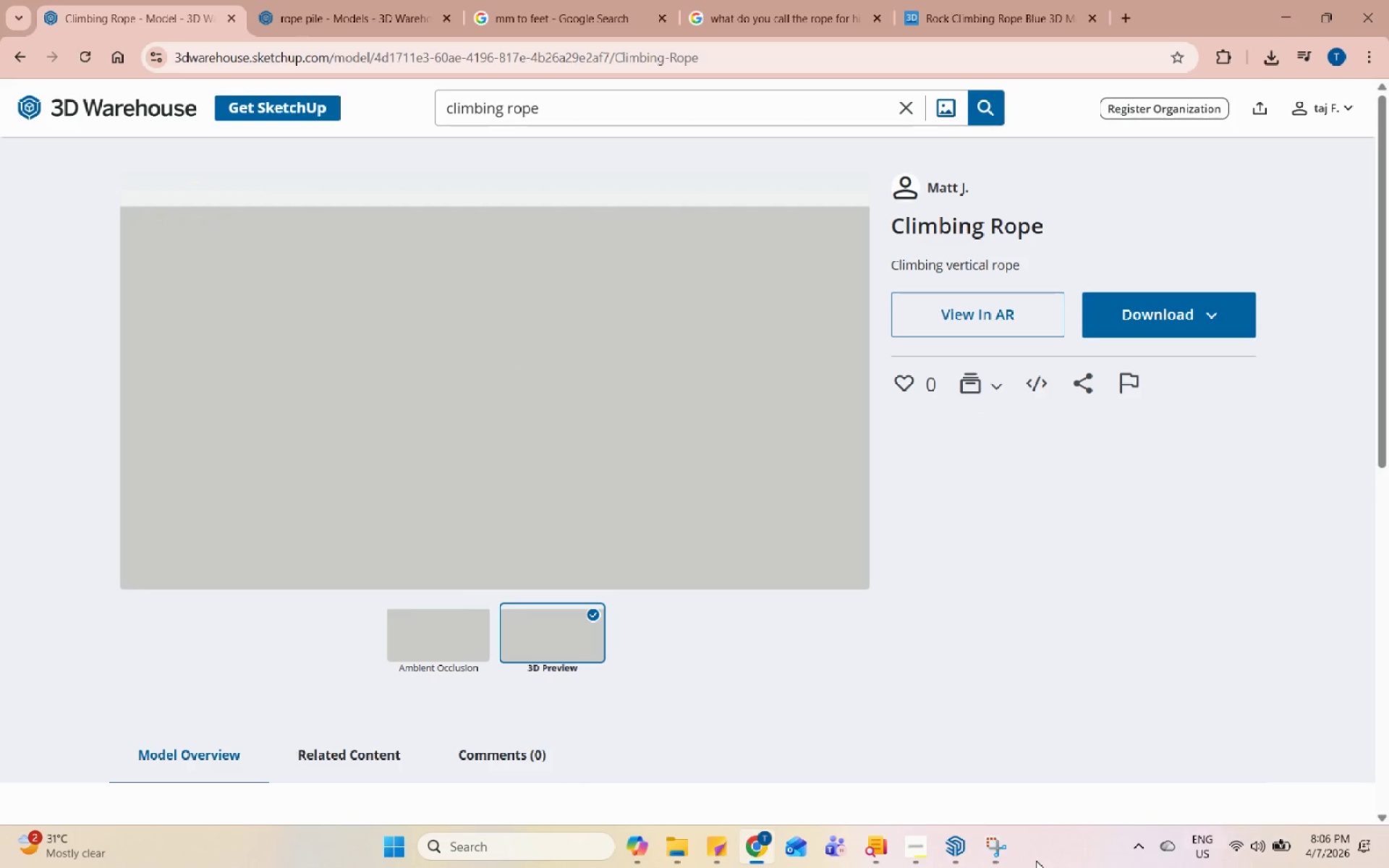 
left_click([971, 851])
 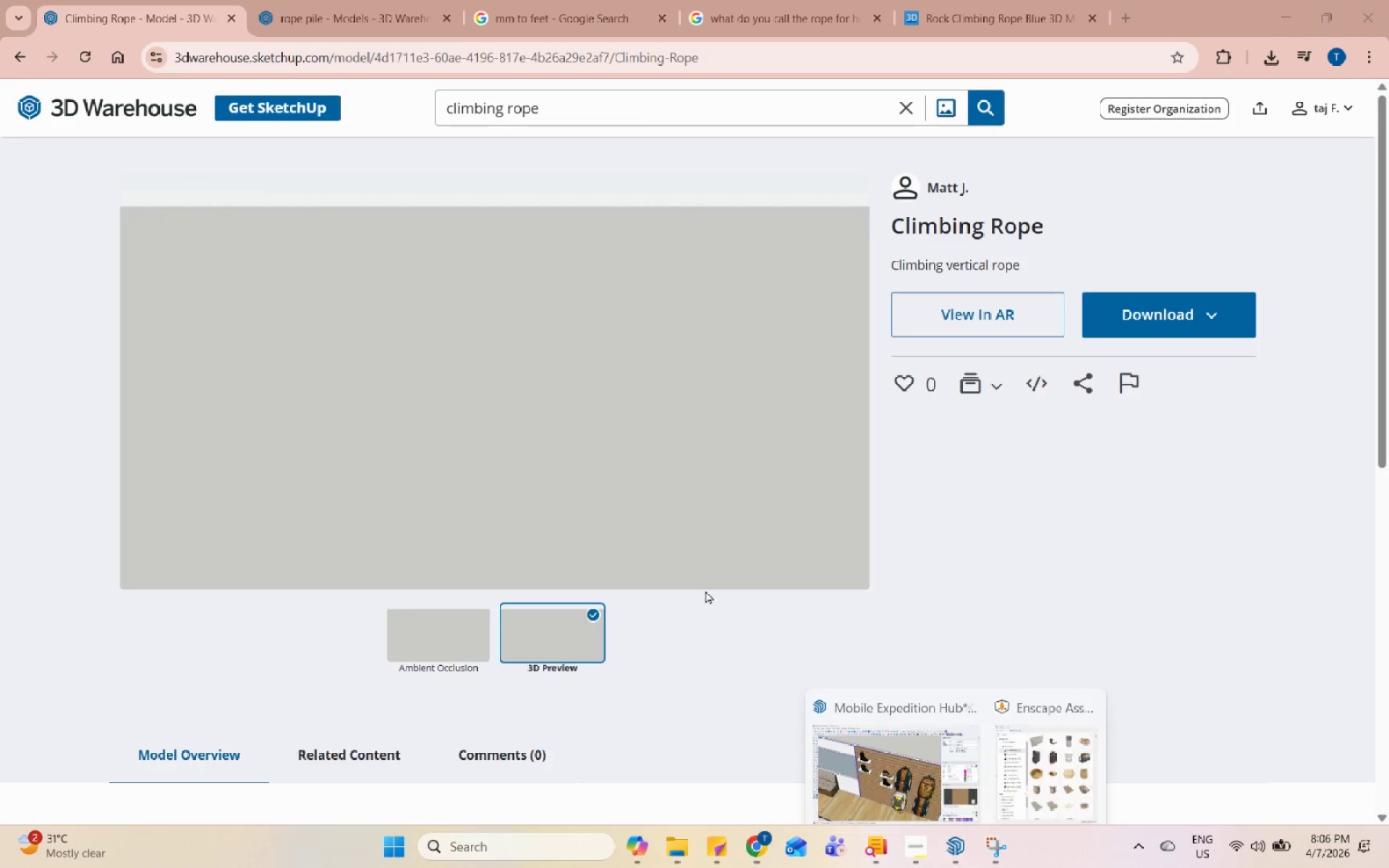 
left_click([849, 739])
 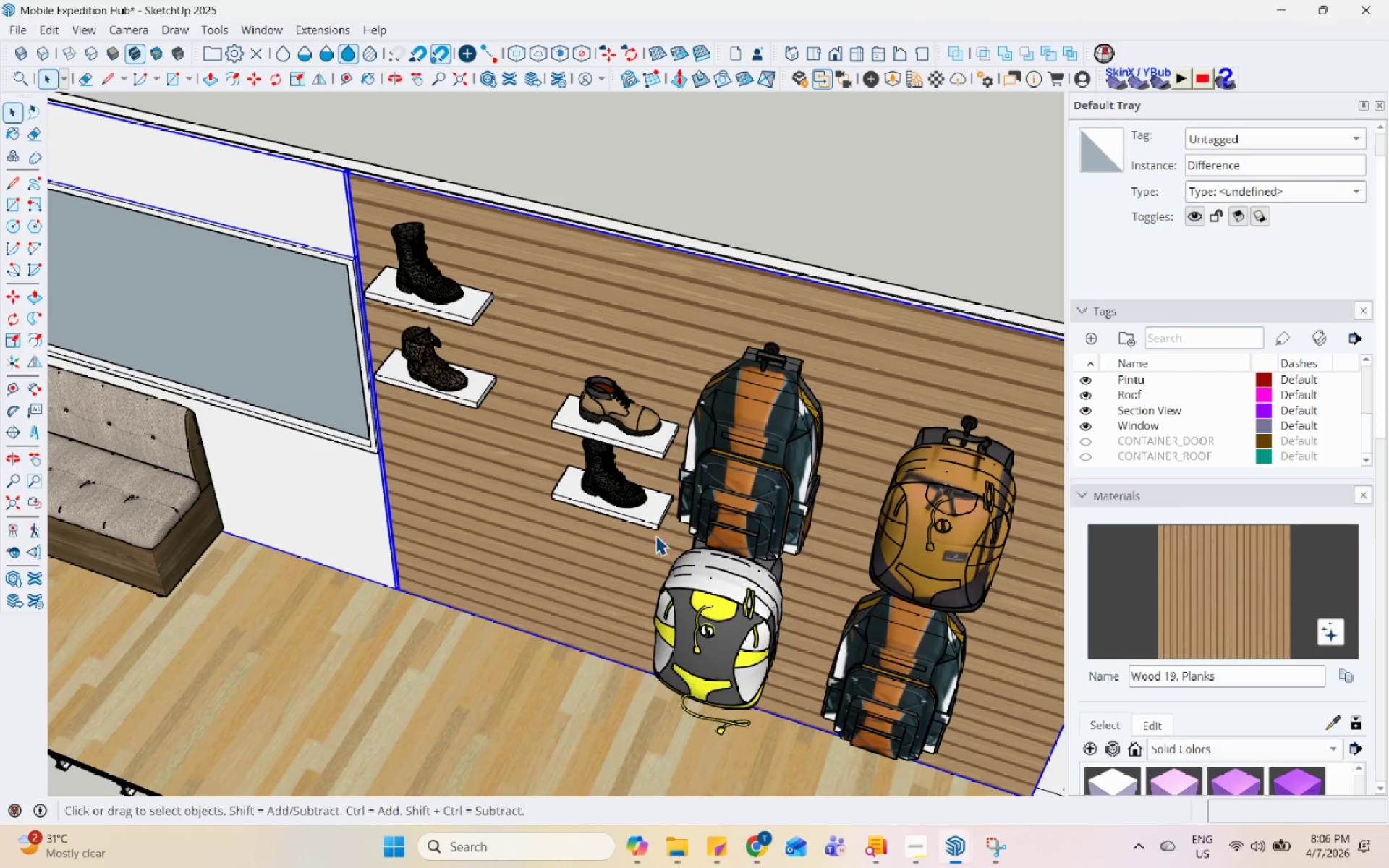 
scroll: coordinate [542, 449], scroll_direction: down, amount: 8.0
 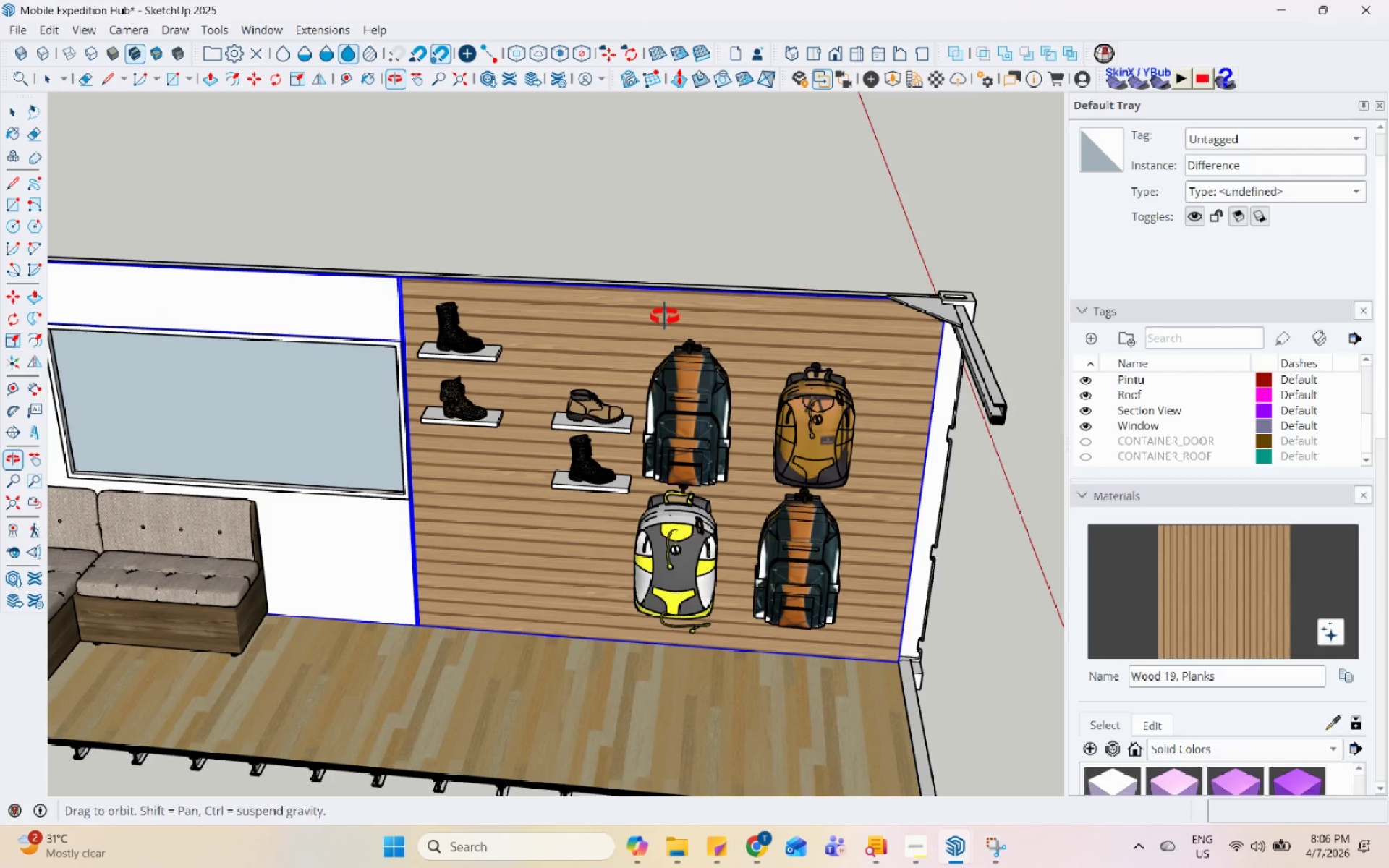 
scroll: coordinate [561, 433], scroll_direction: up, amount: 8.0
 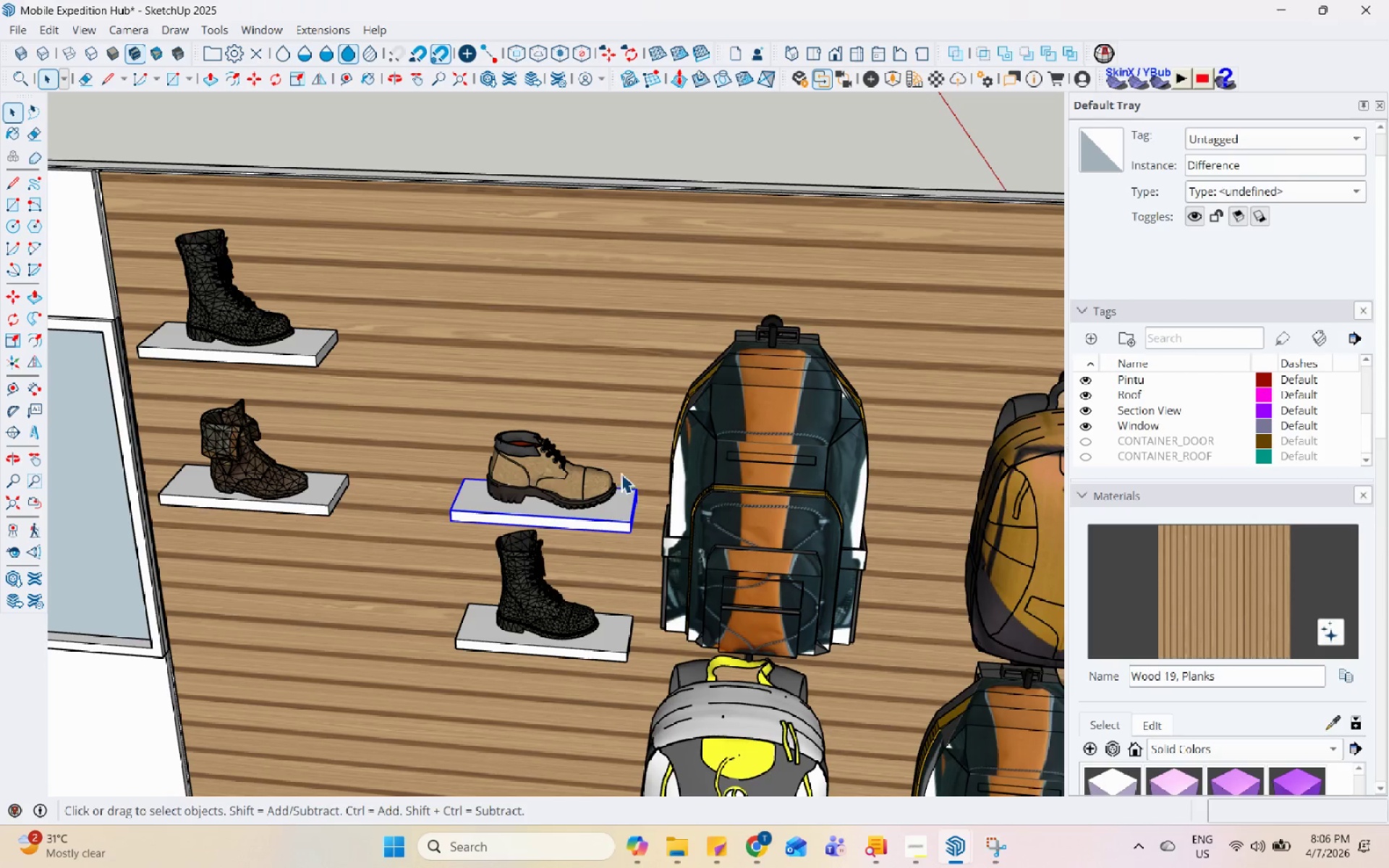 
scroll: coordinate [525, 443], scroll_direction: down, amount: 6.0
 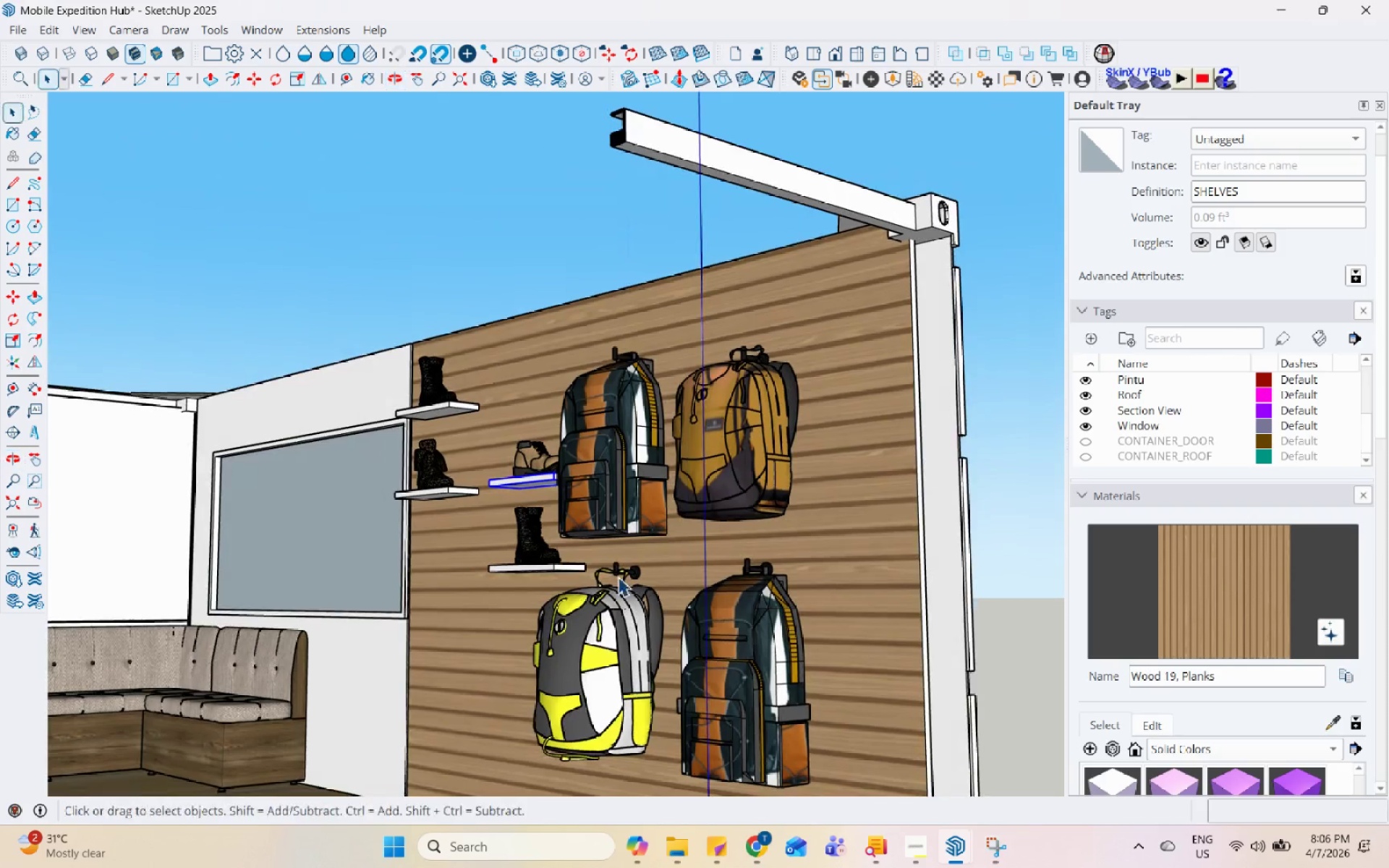 
left_click([753, 854])
 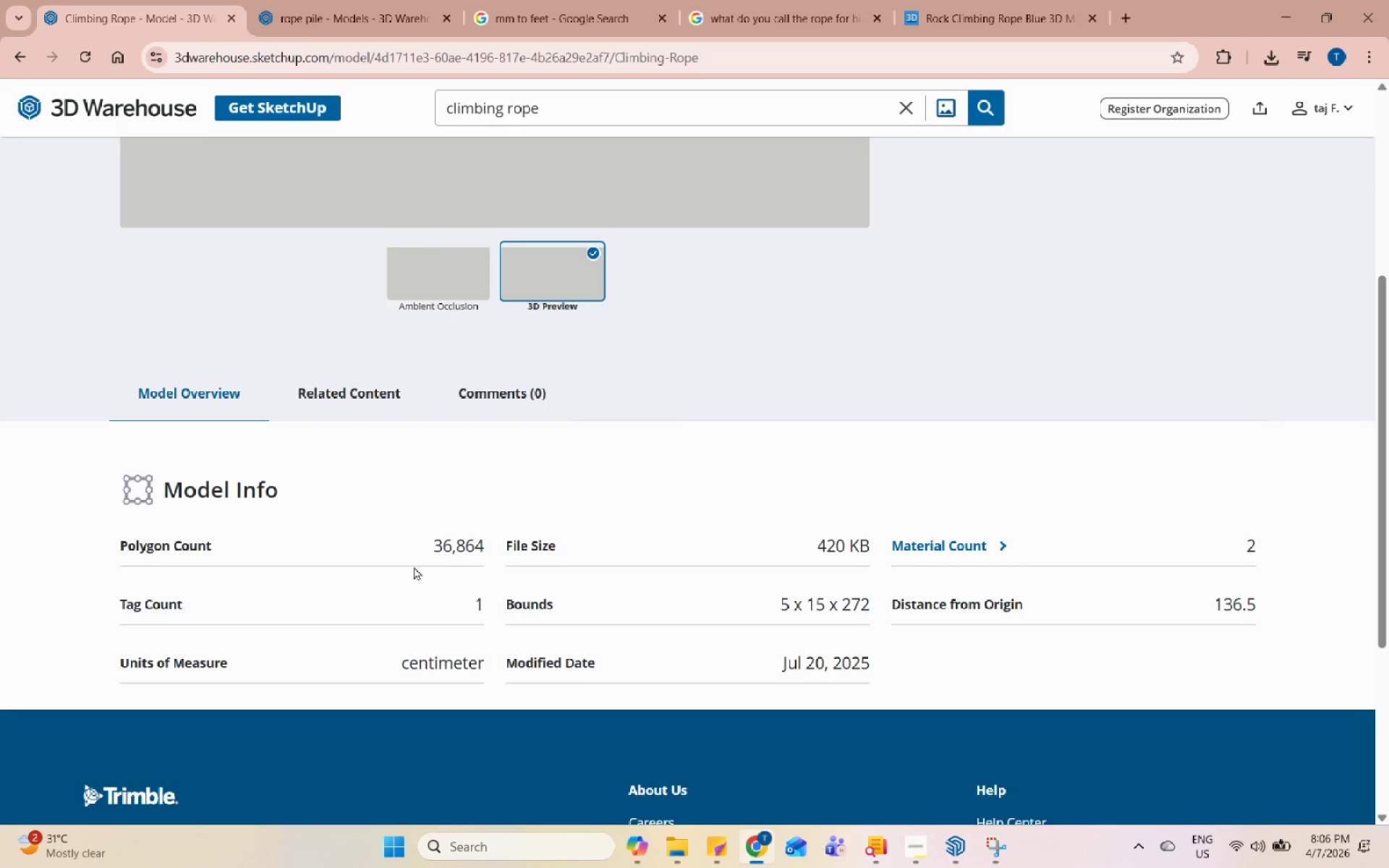 
scroll: coordinate [431, 529], scroll_direction: up, amount: 8.0
 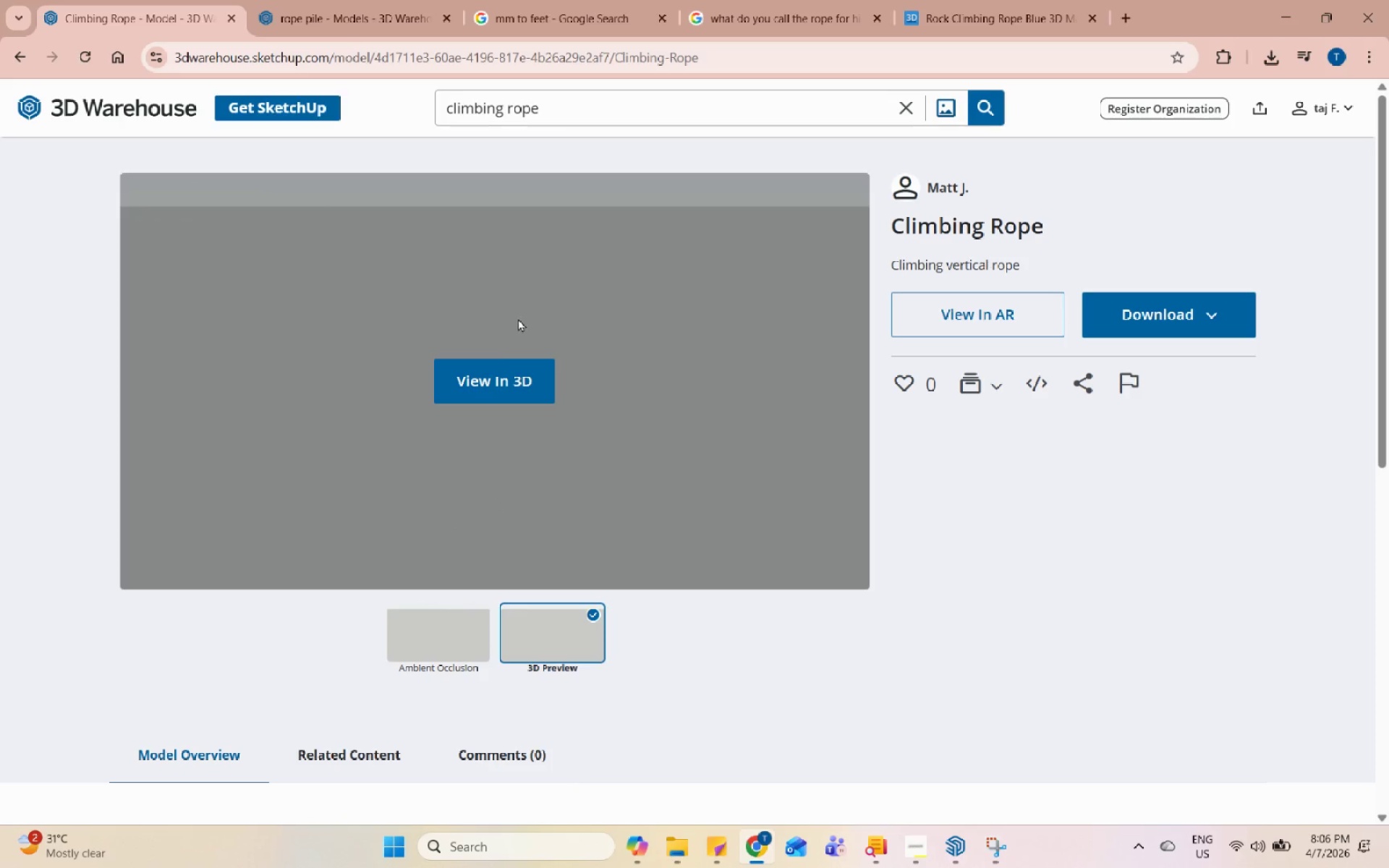 
left_click([492, 373])
 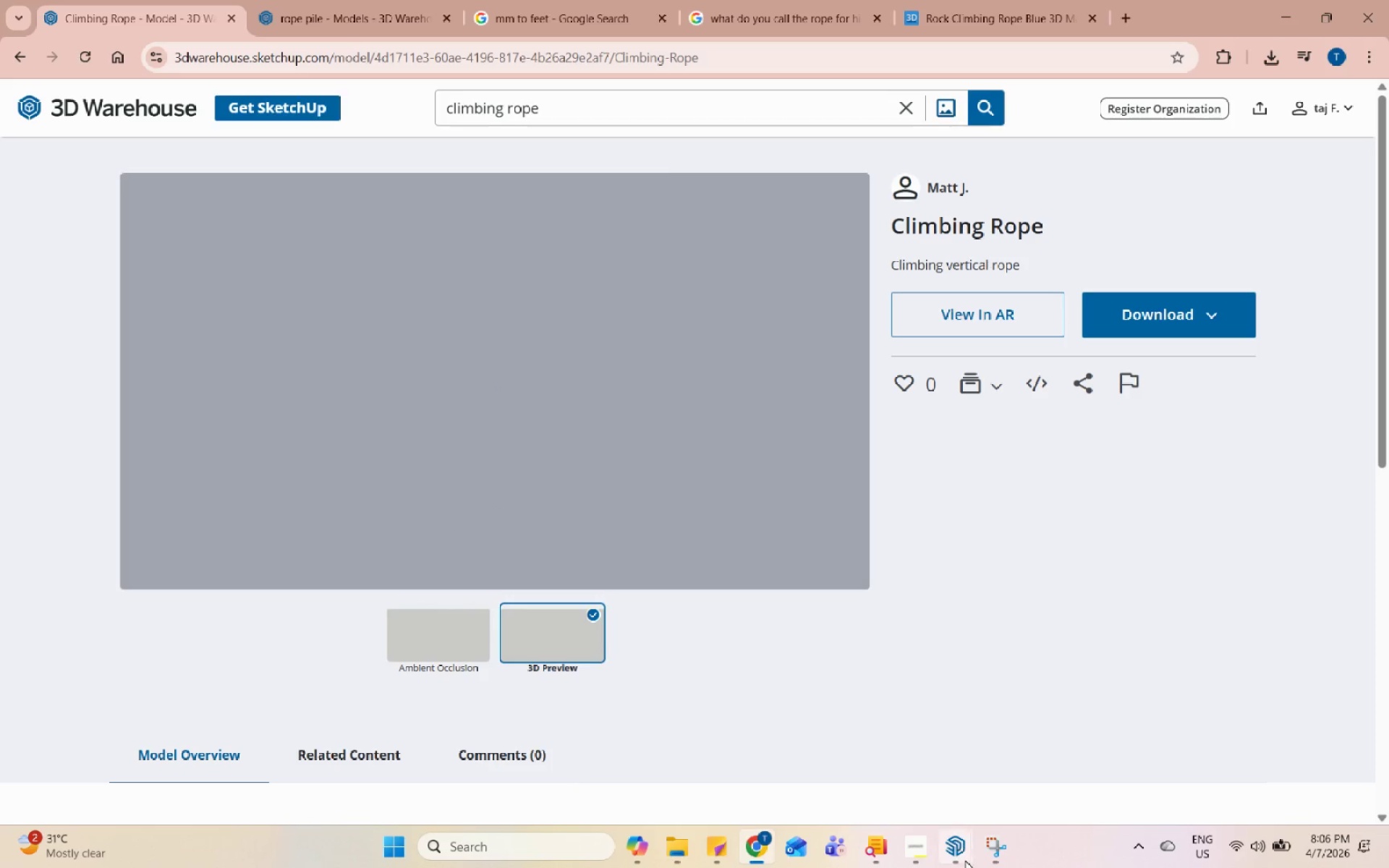 
left_click([995, 861])
 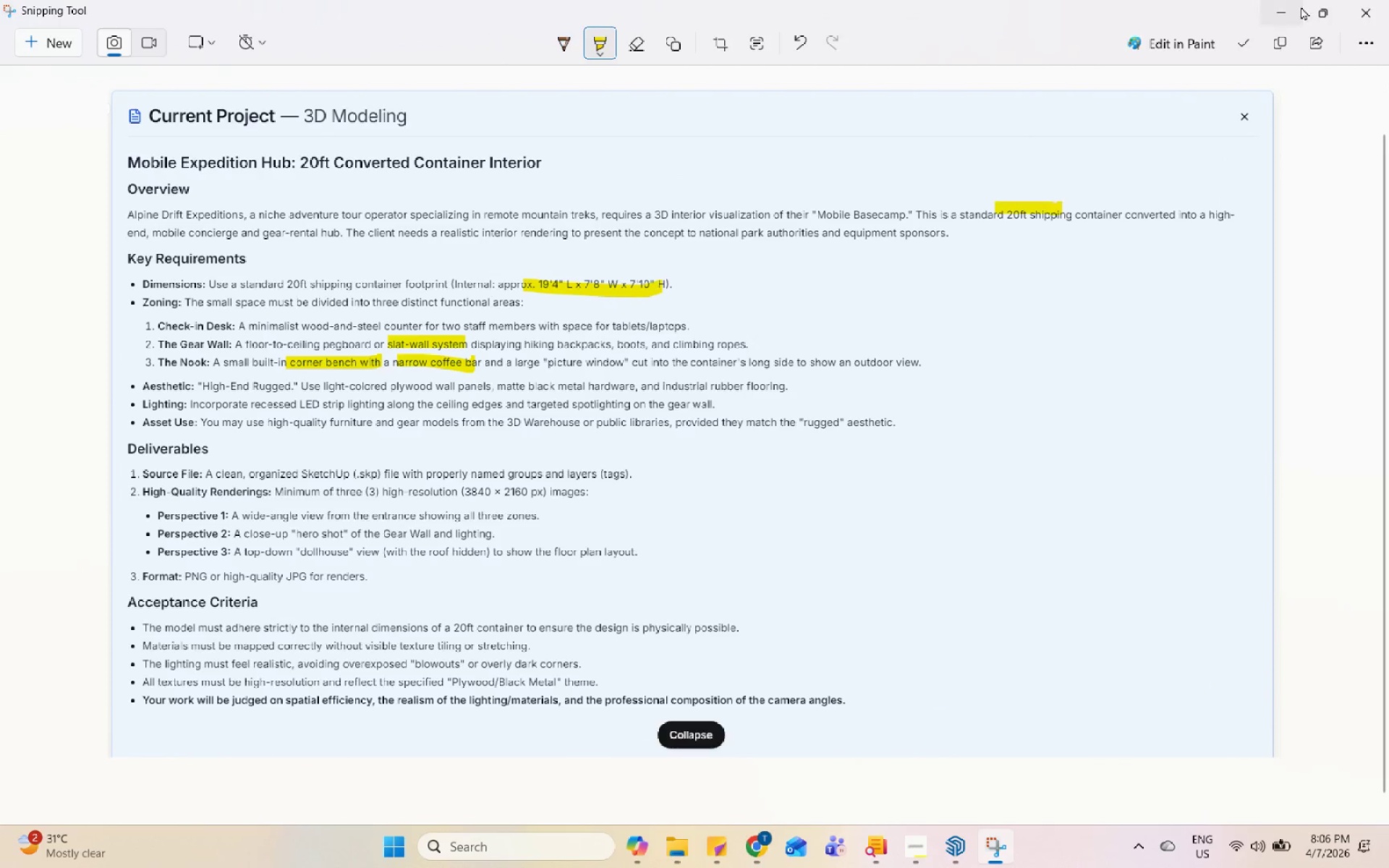 
left_click([1283, 1])
 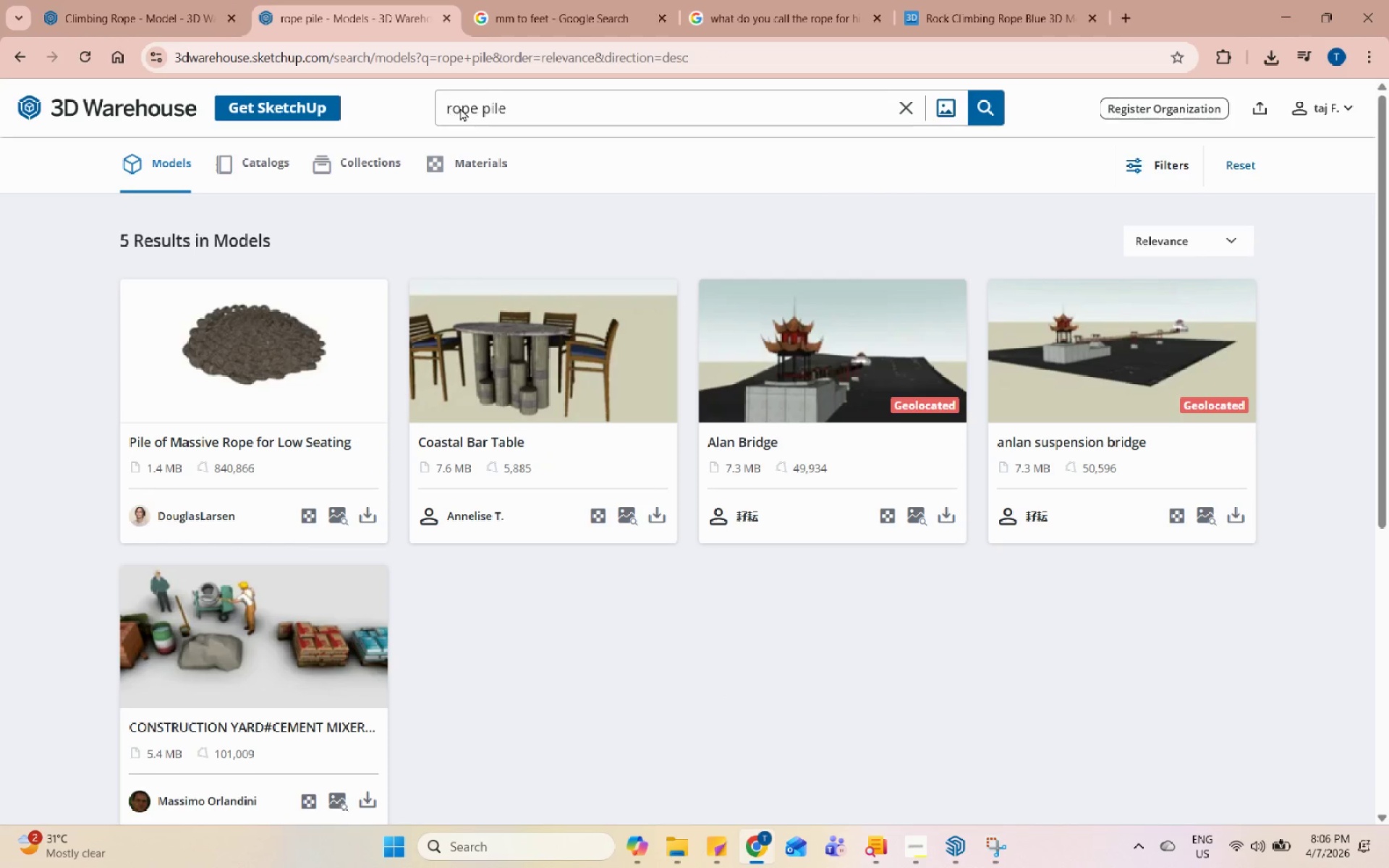 
double_click([534, 103])
 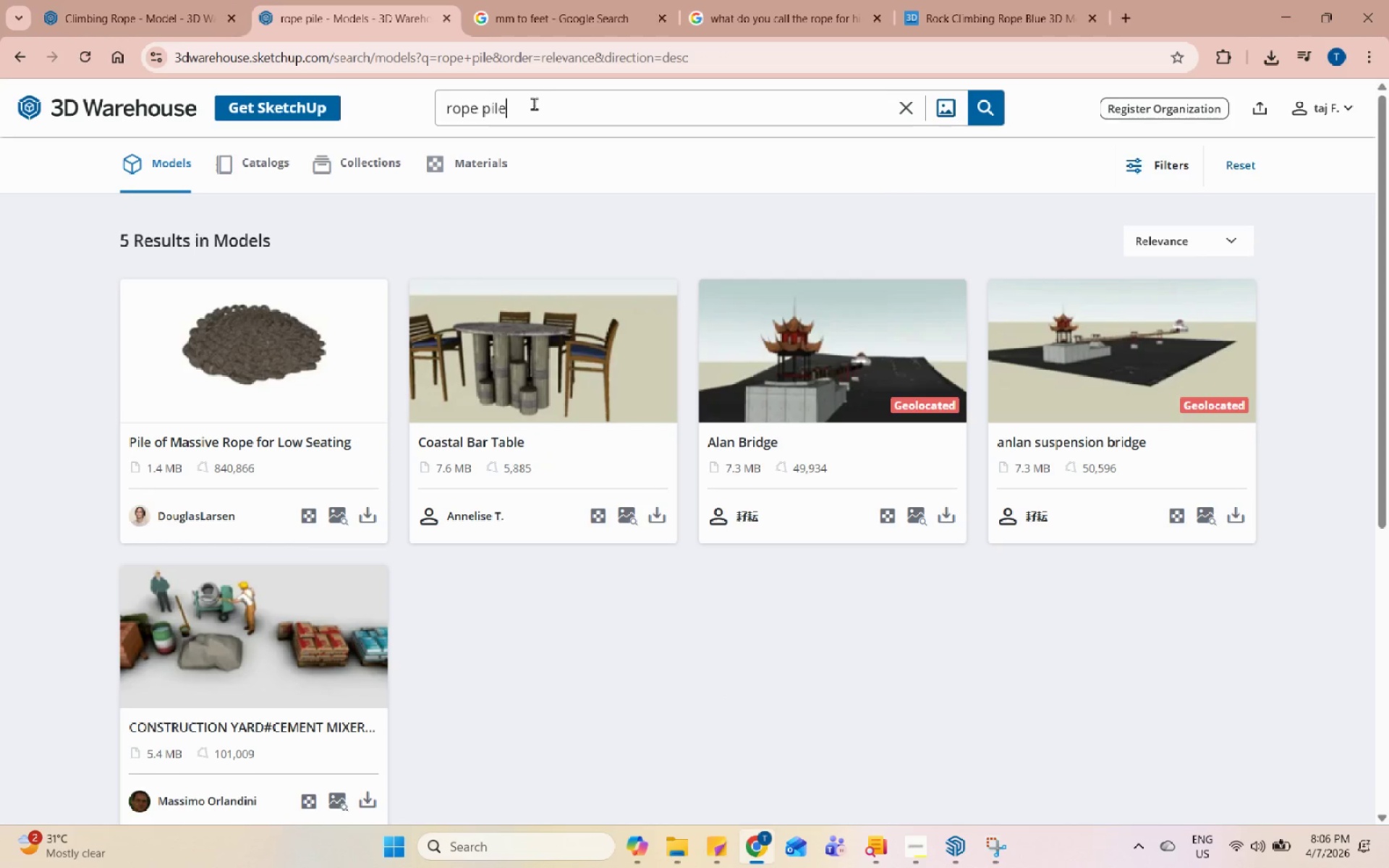 
triple_click([534, 103])
 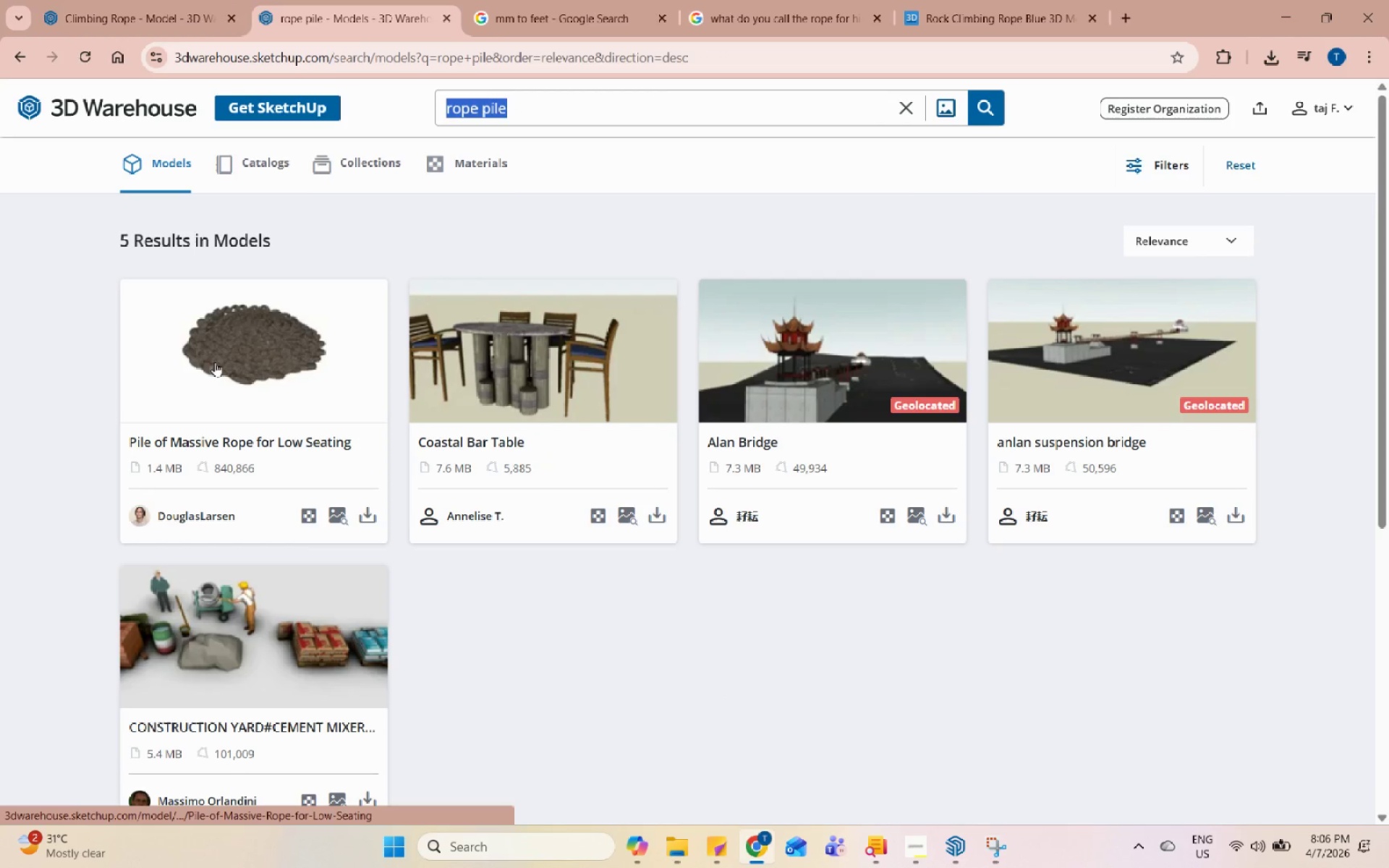 
type(hem)
key(Backspace)
type(lmet)
 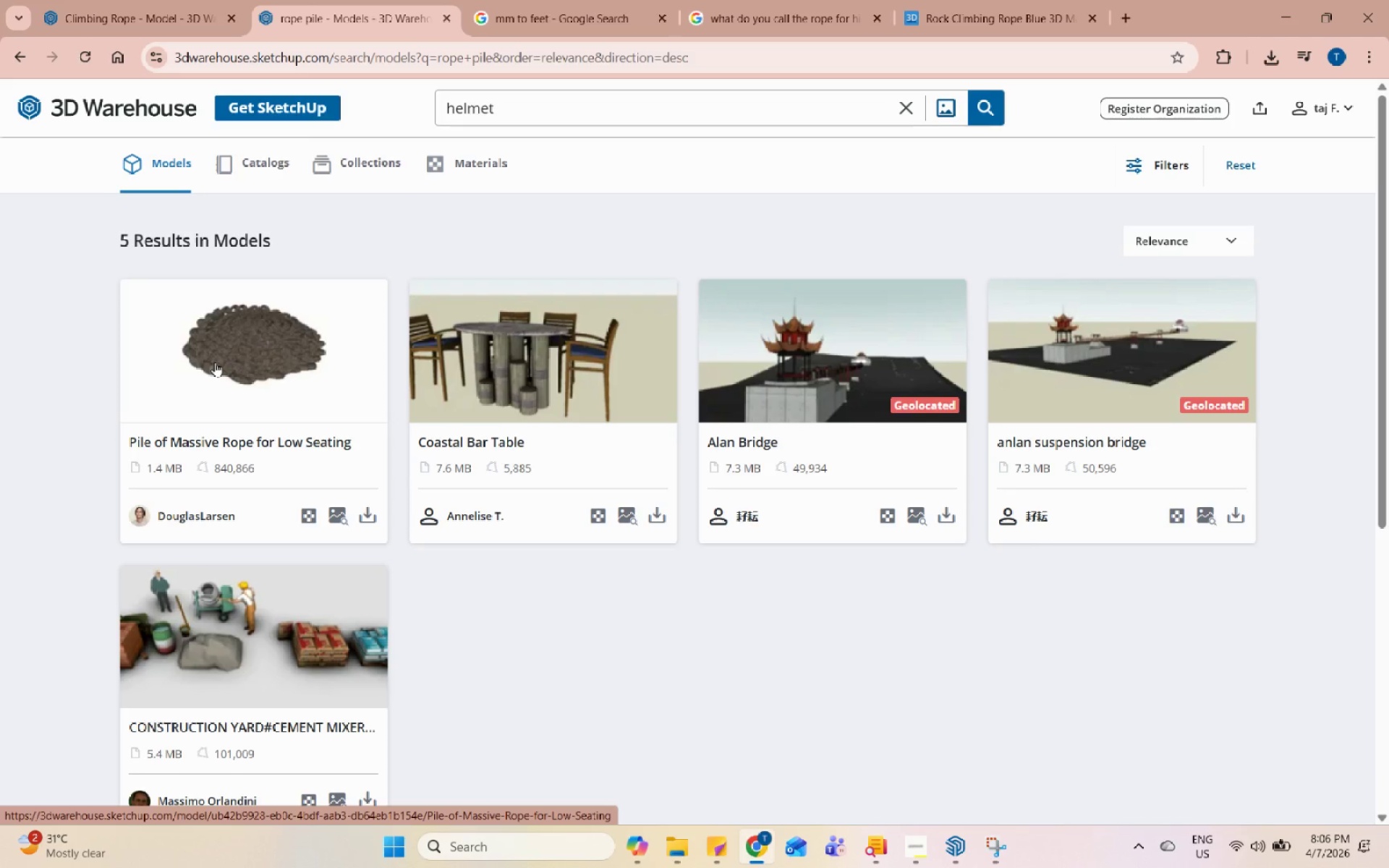 
key(Enter)
 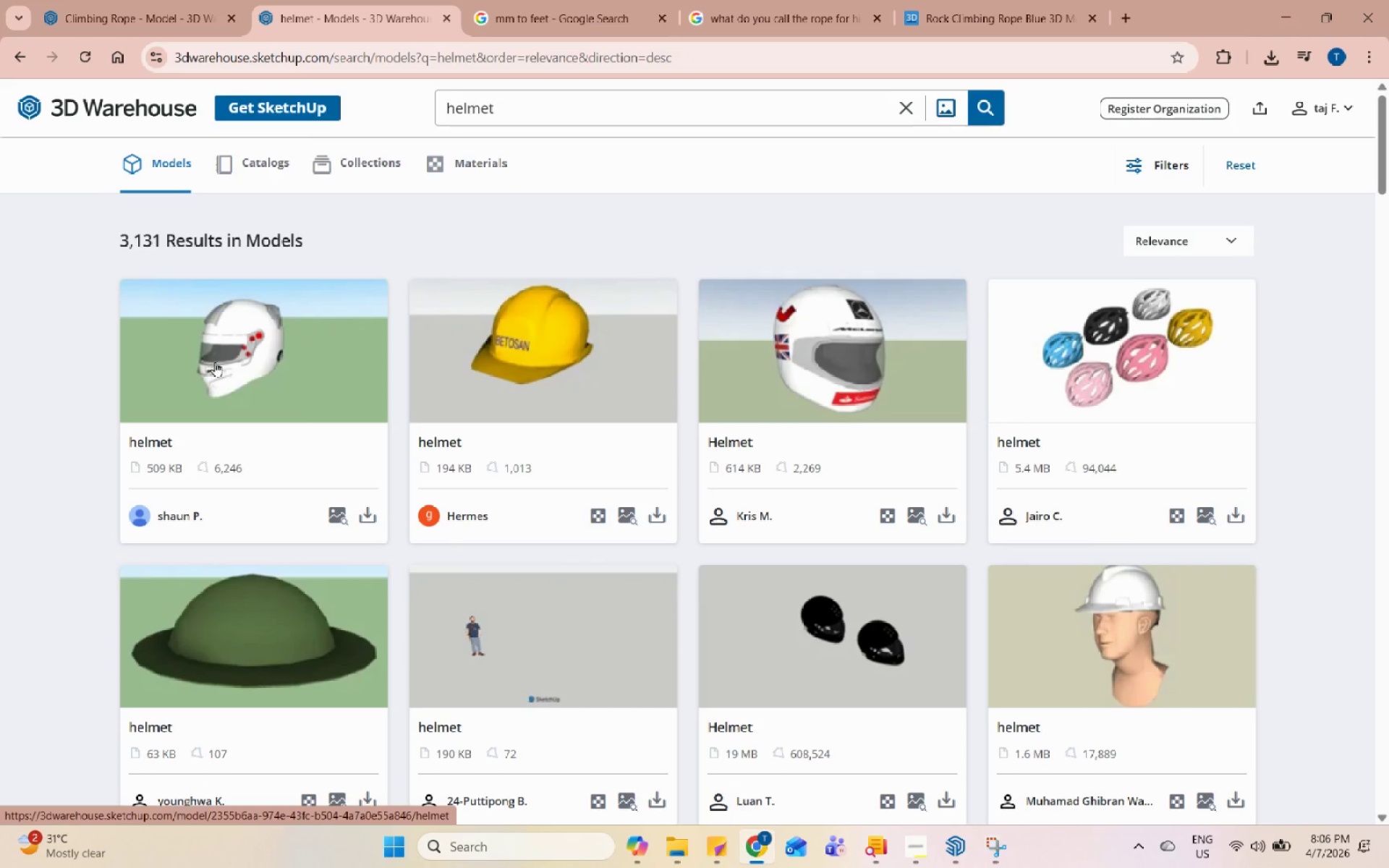 
wait(5.89)
 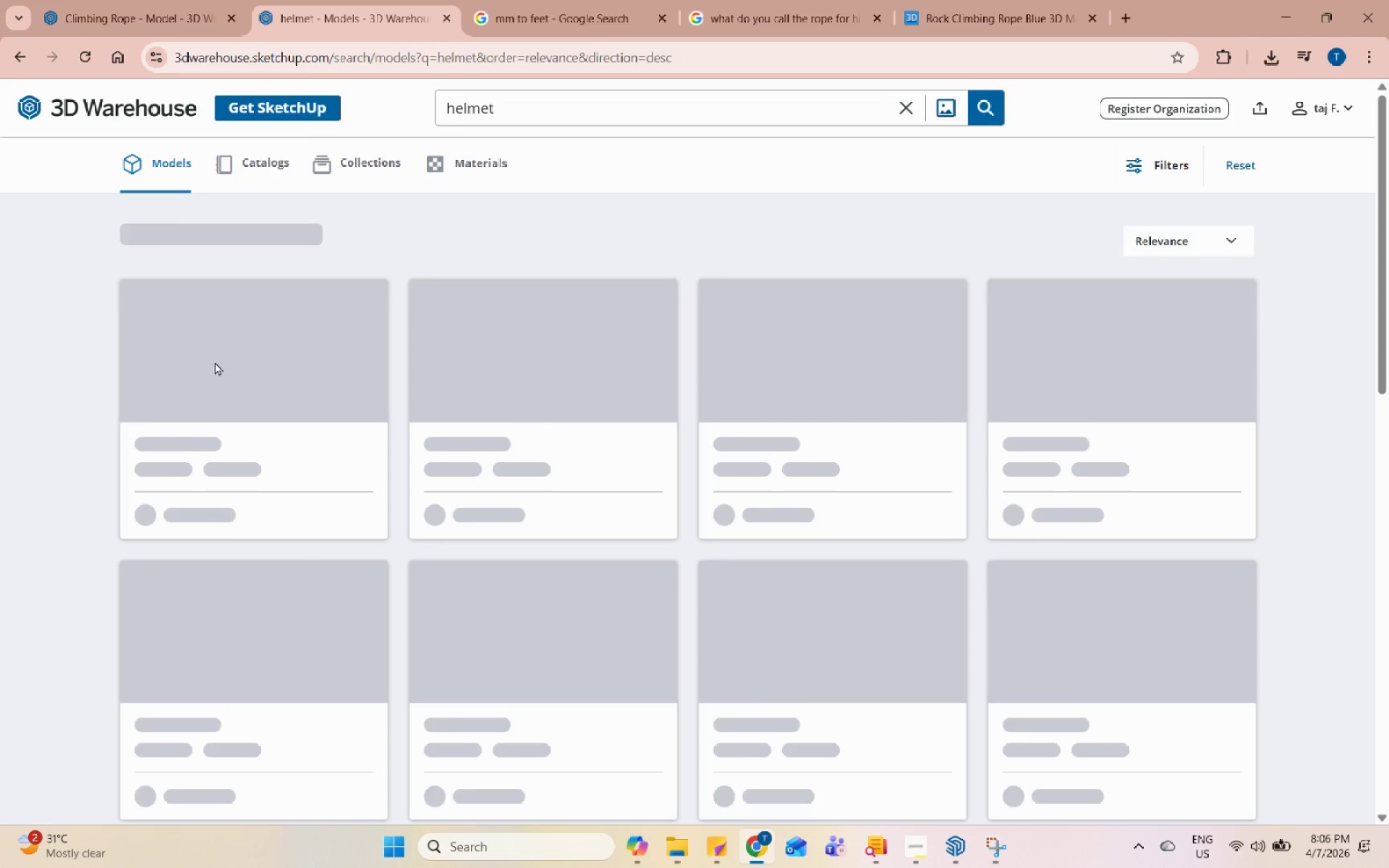 
left_click([1186, 357])
 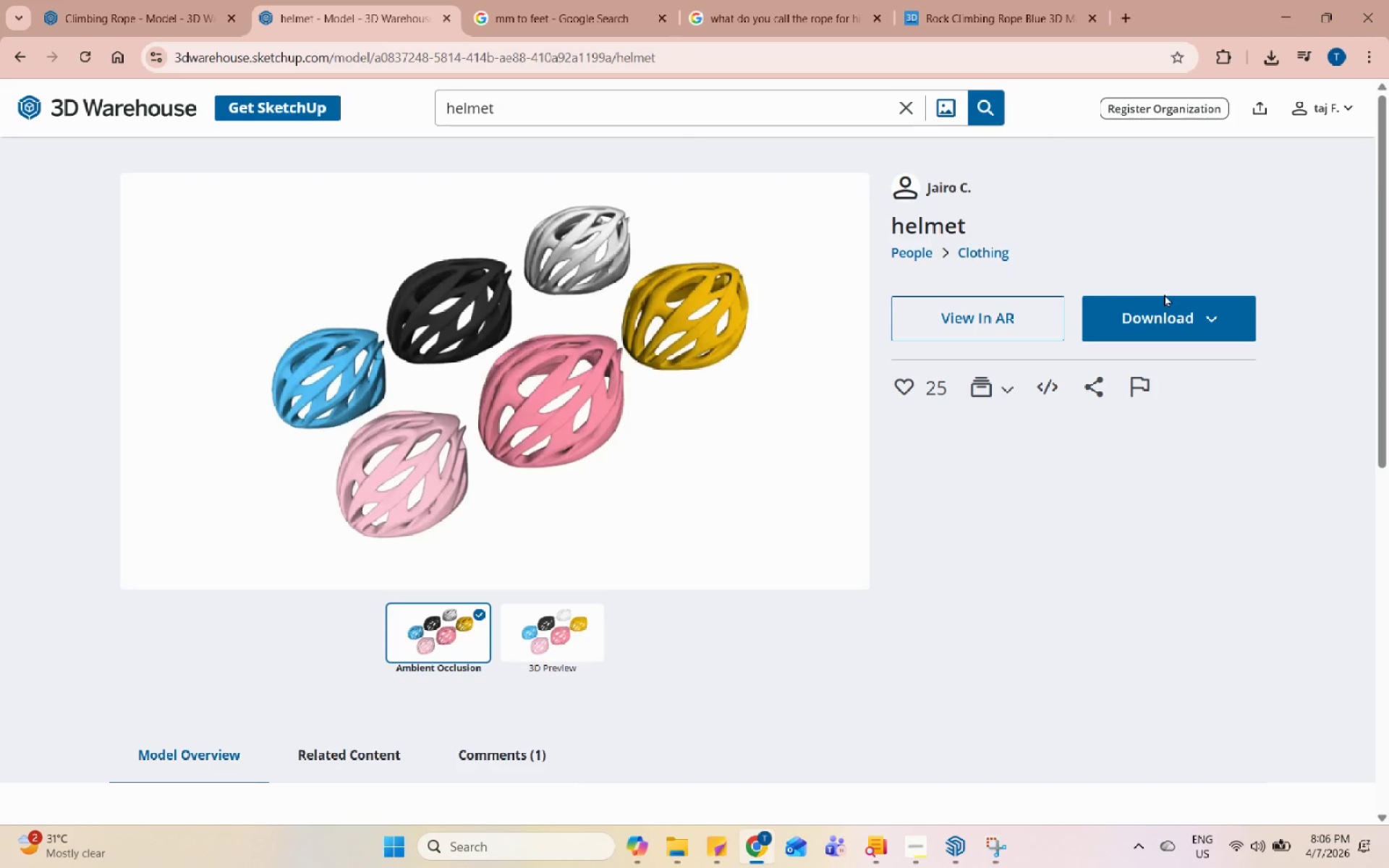 
left_click([1170, 305])
 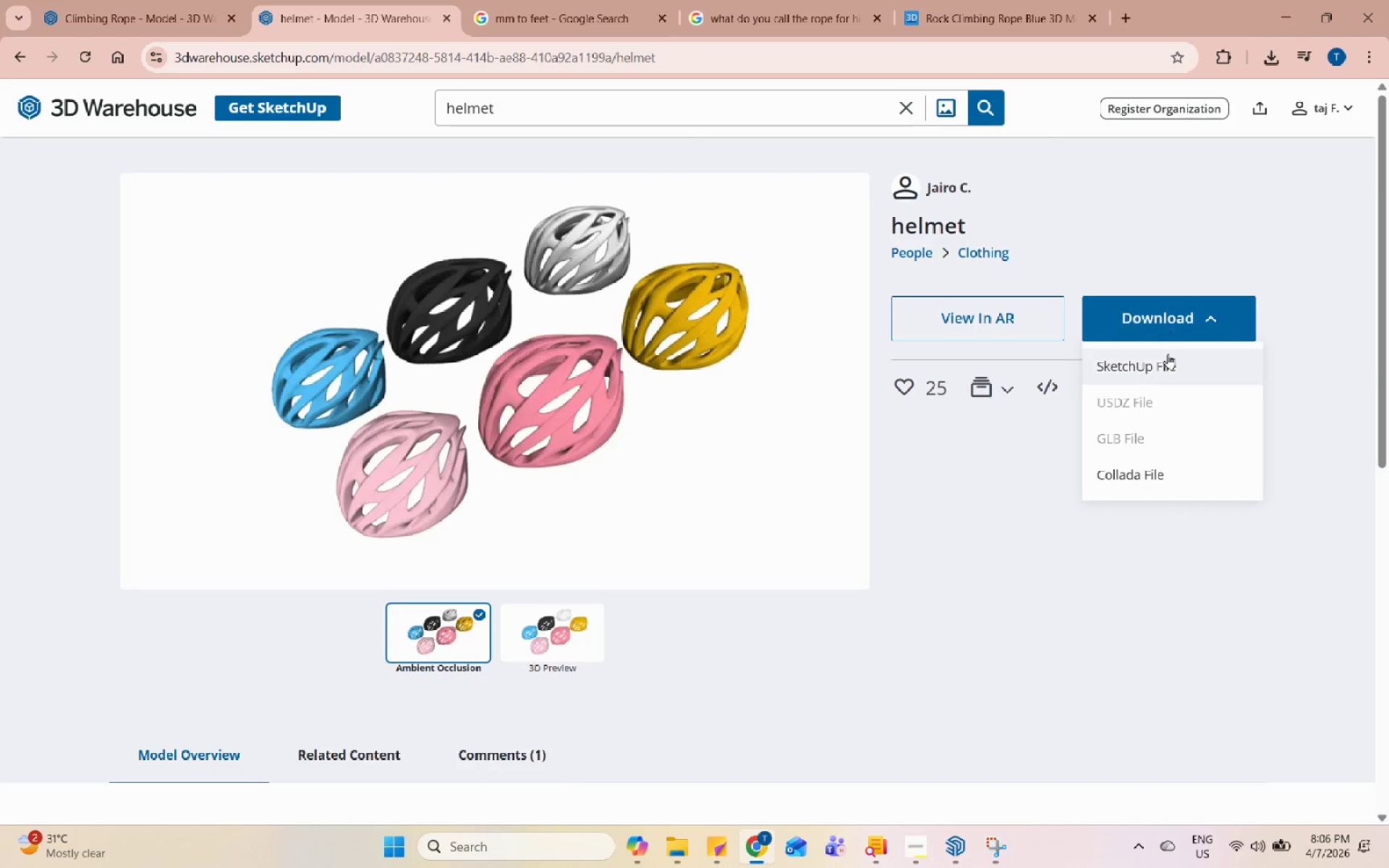 
left_click([1167, 355])
 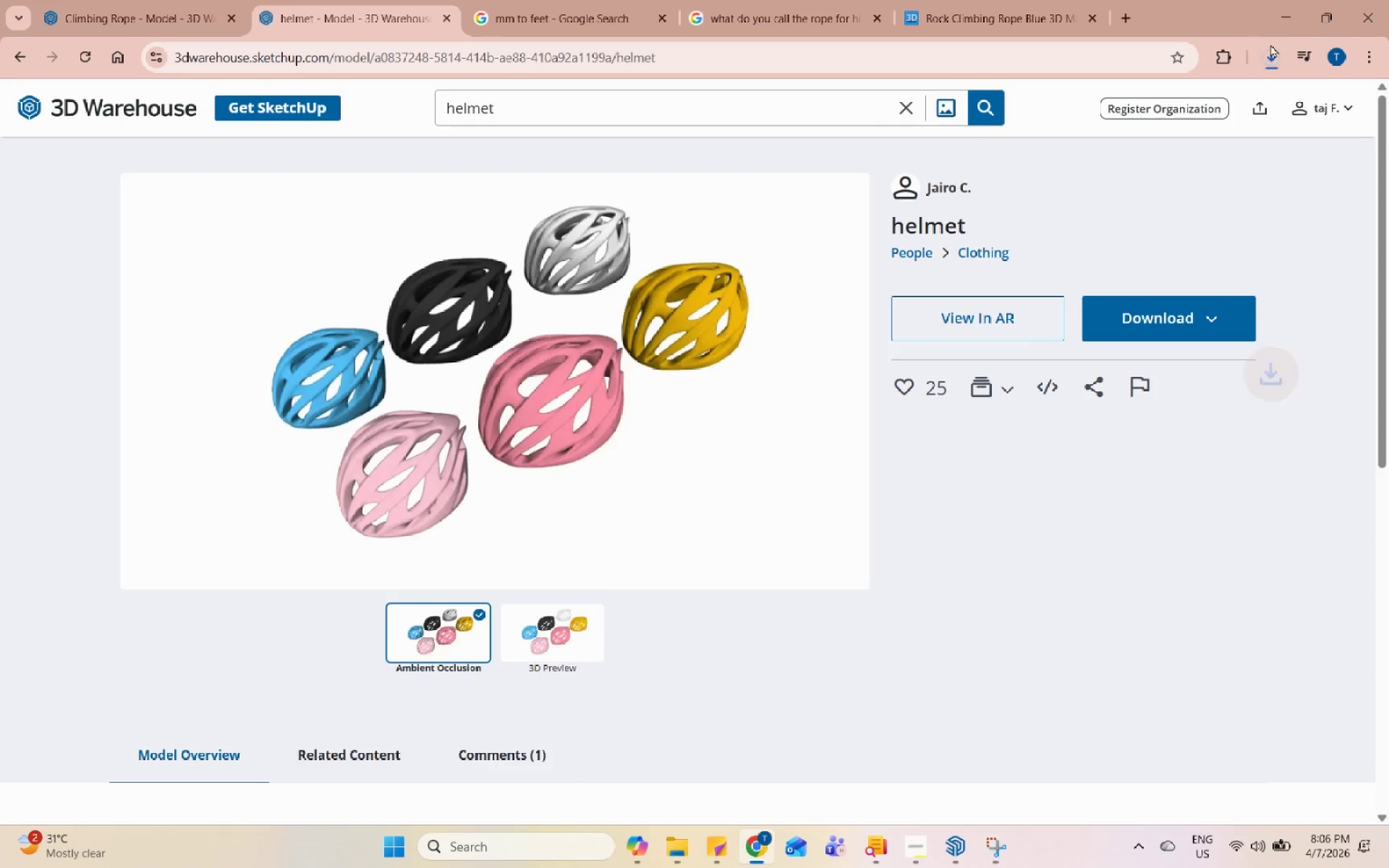 
left_click([1281, 28])
 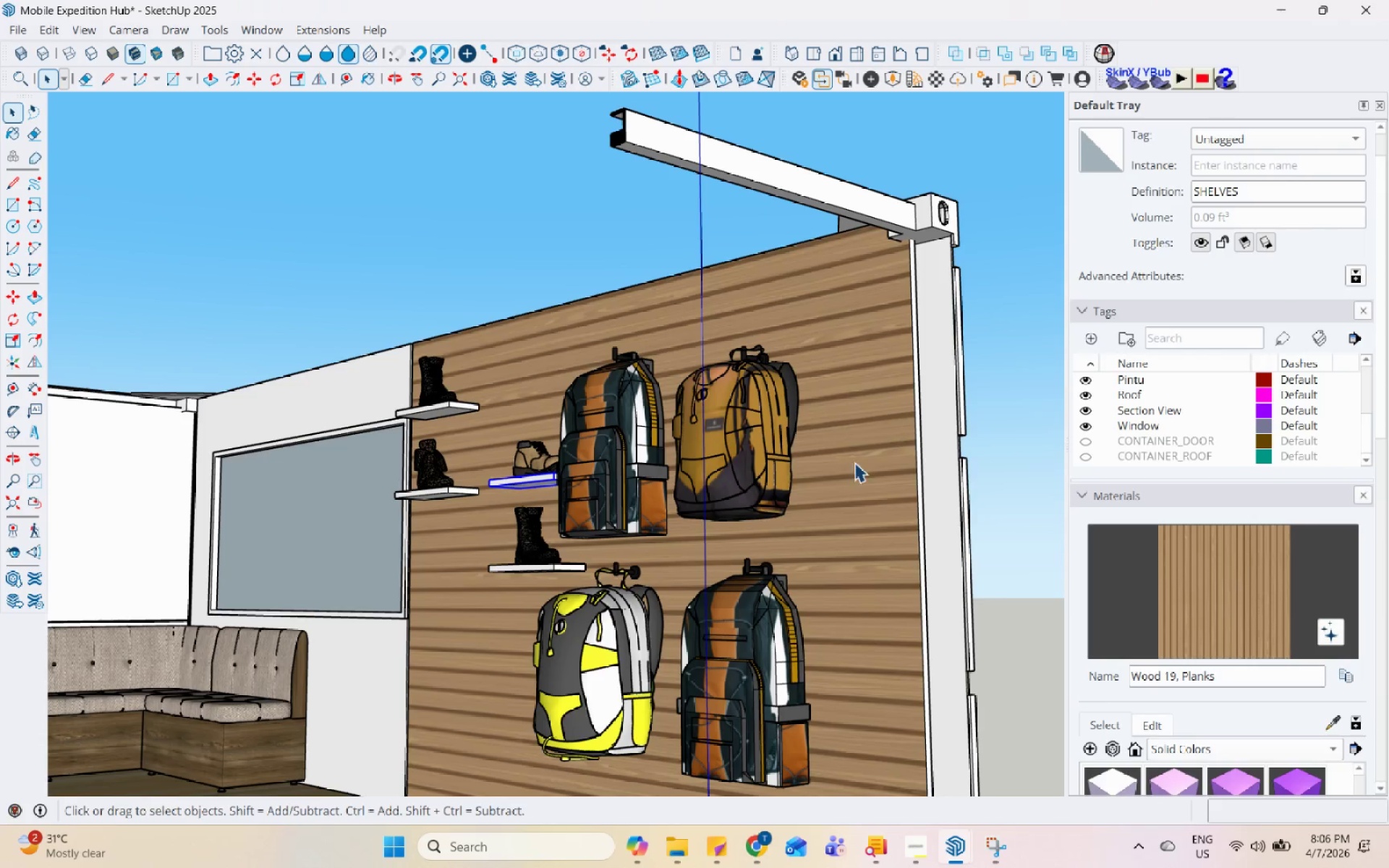 
scroll: coordinate [632, 598], scroll_direction: down, amount: 8.0
 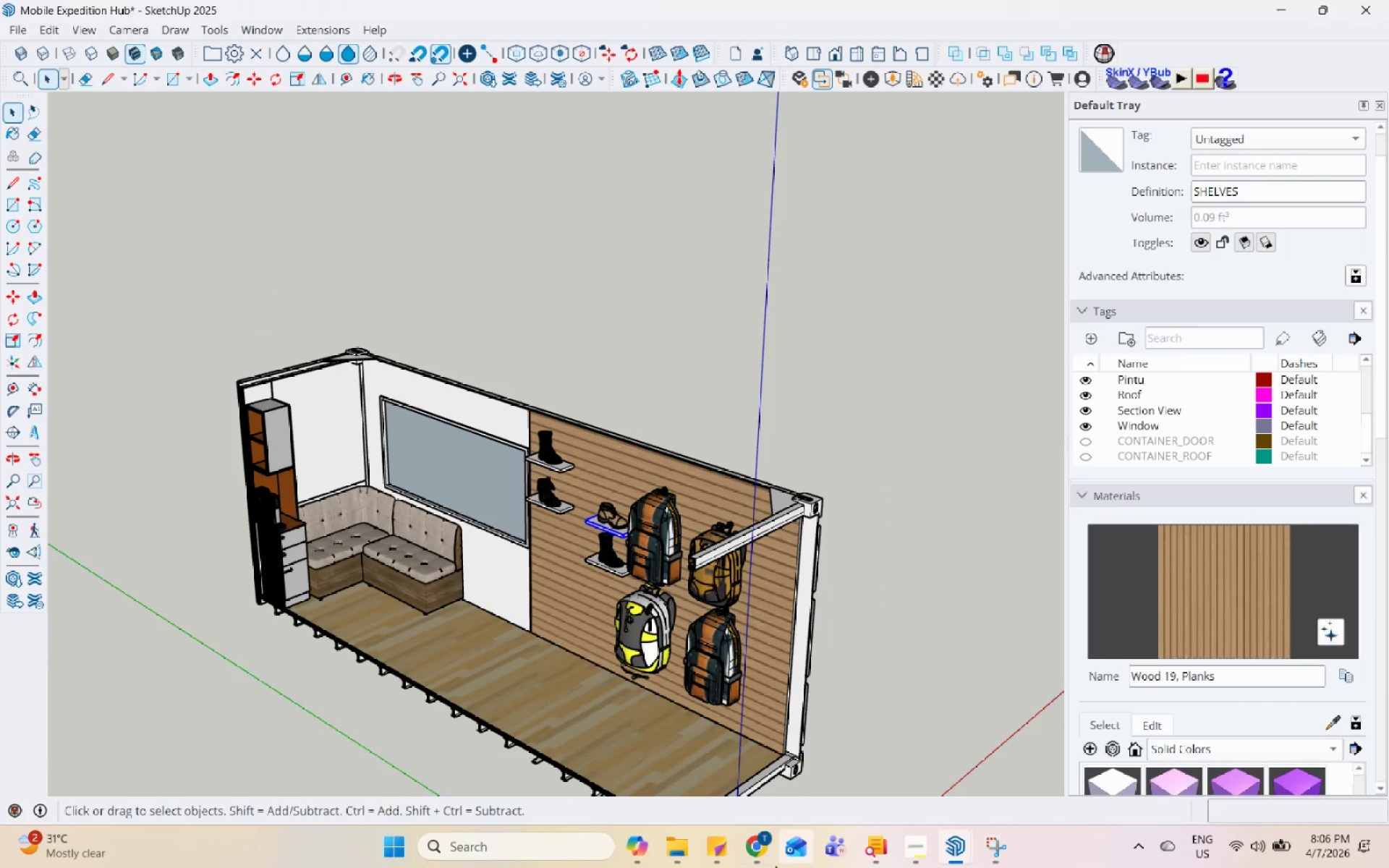 
left_click([770, 864])
 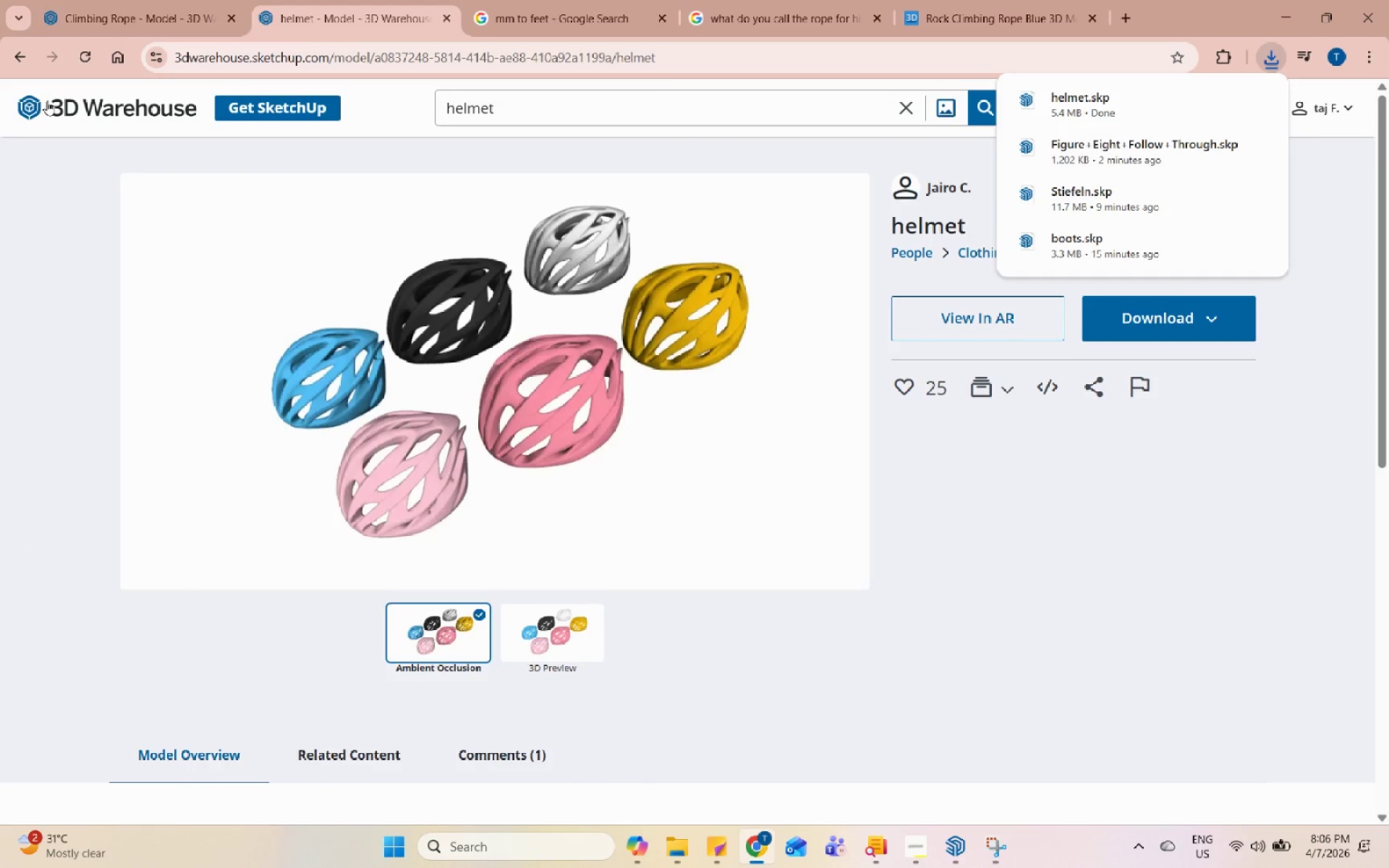 
left_click([4, 41])
 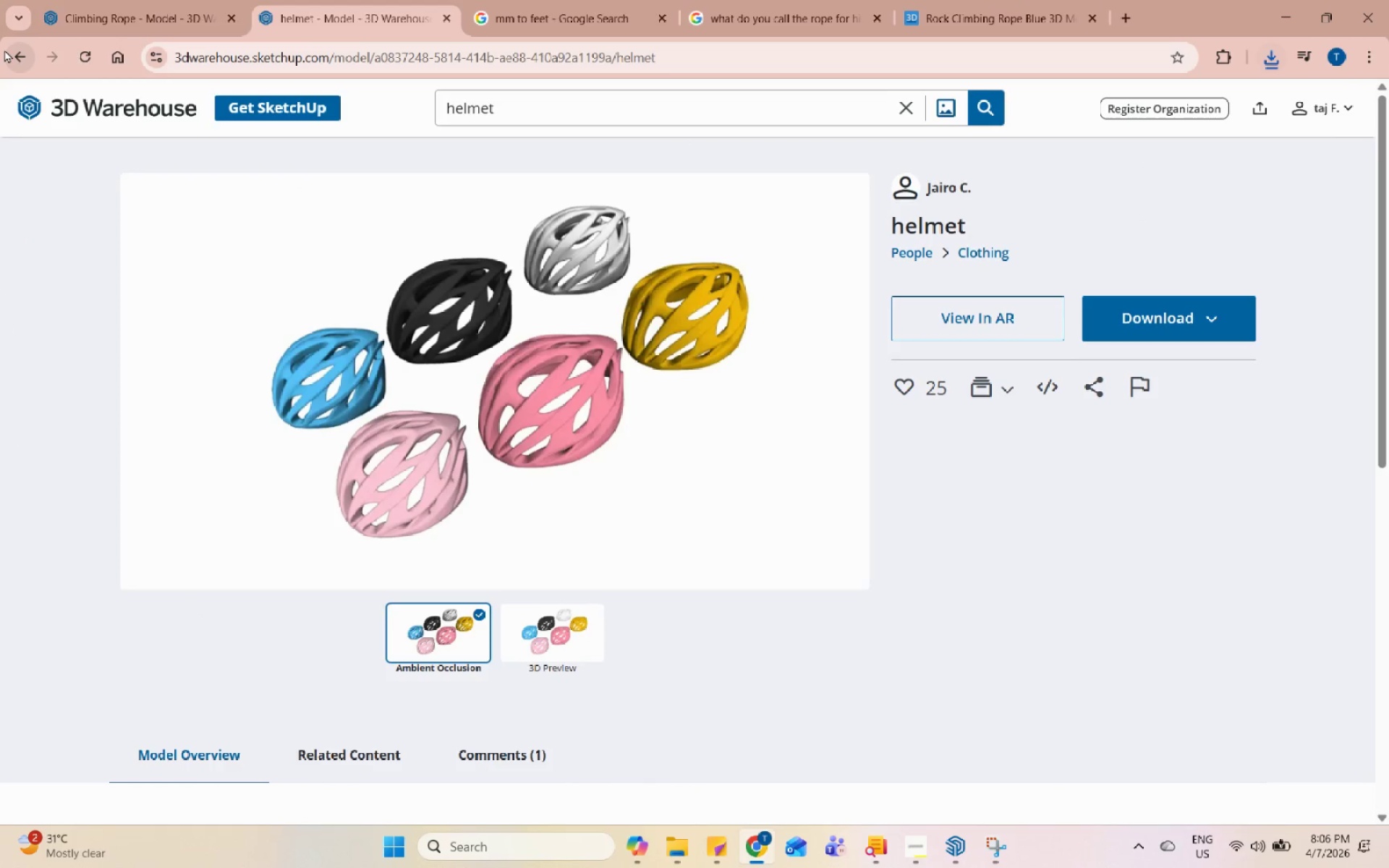 
left_click([4, 49])
 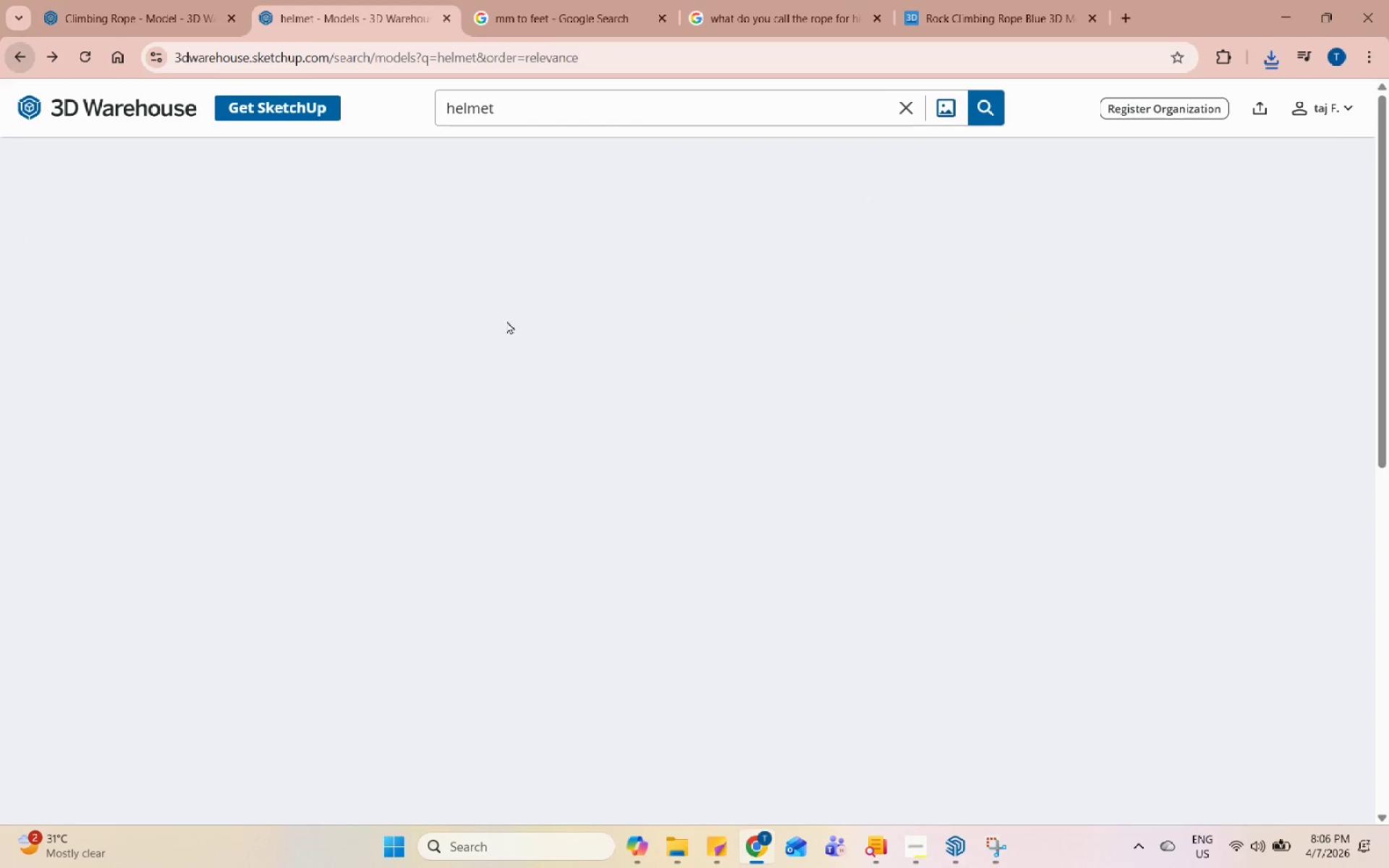 
scroll: coordinate [608, 388], scroll_direction: down, amount: 16.0
 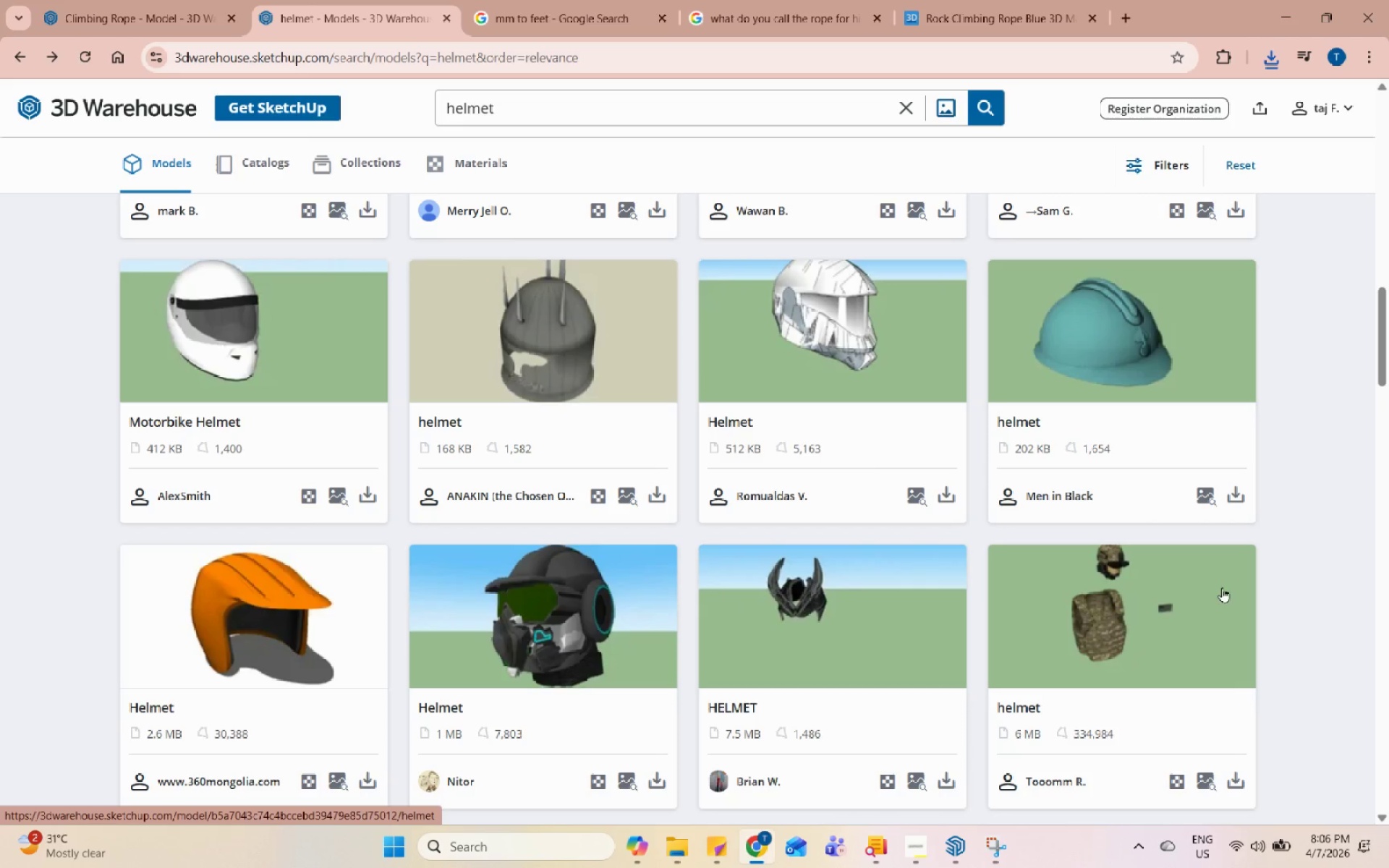 
left_click([1237, 596])
 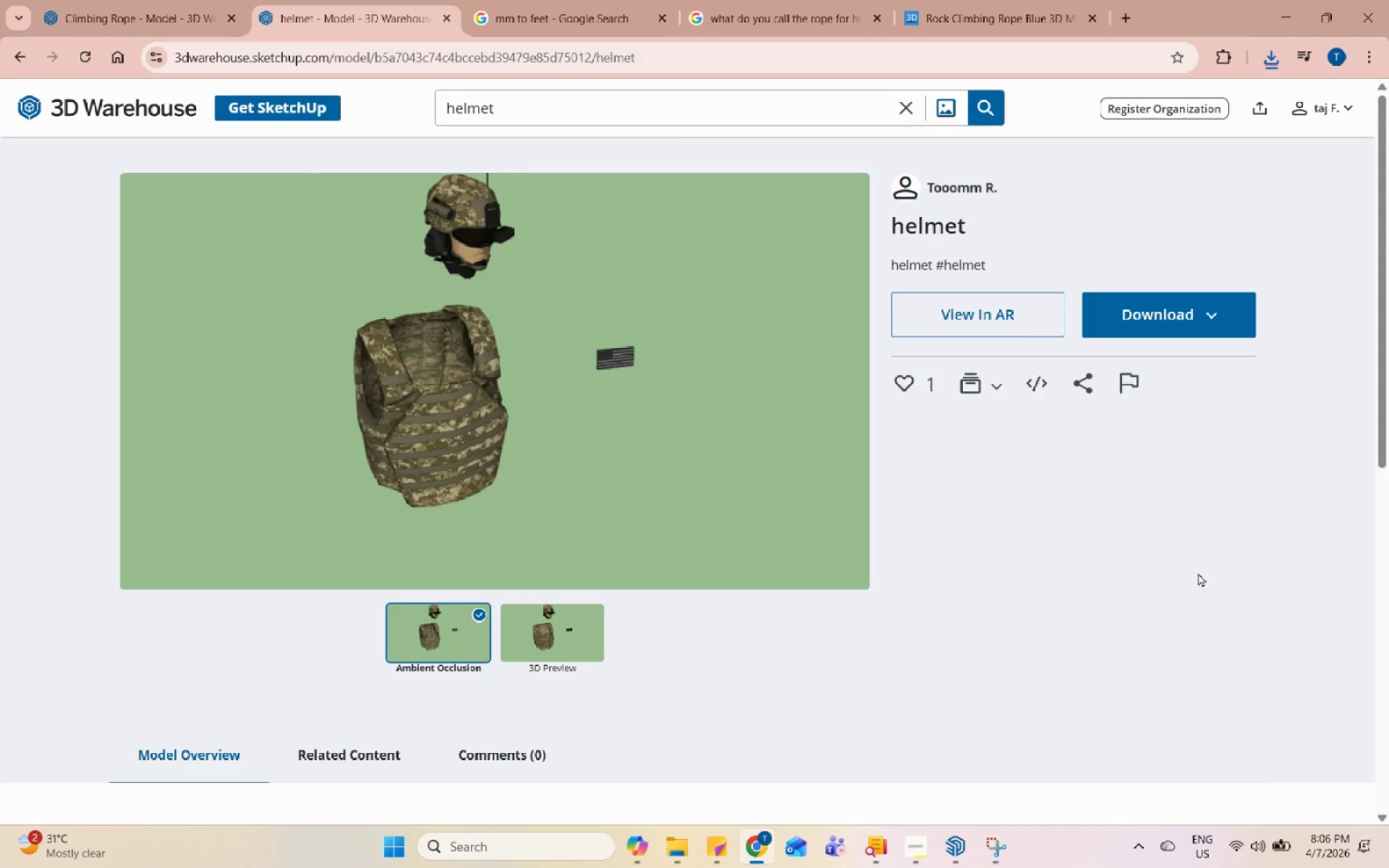 
 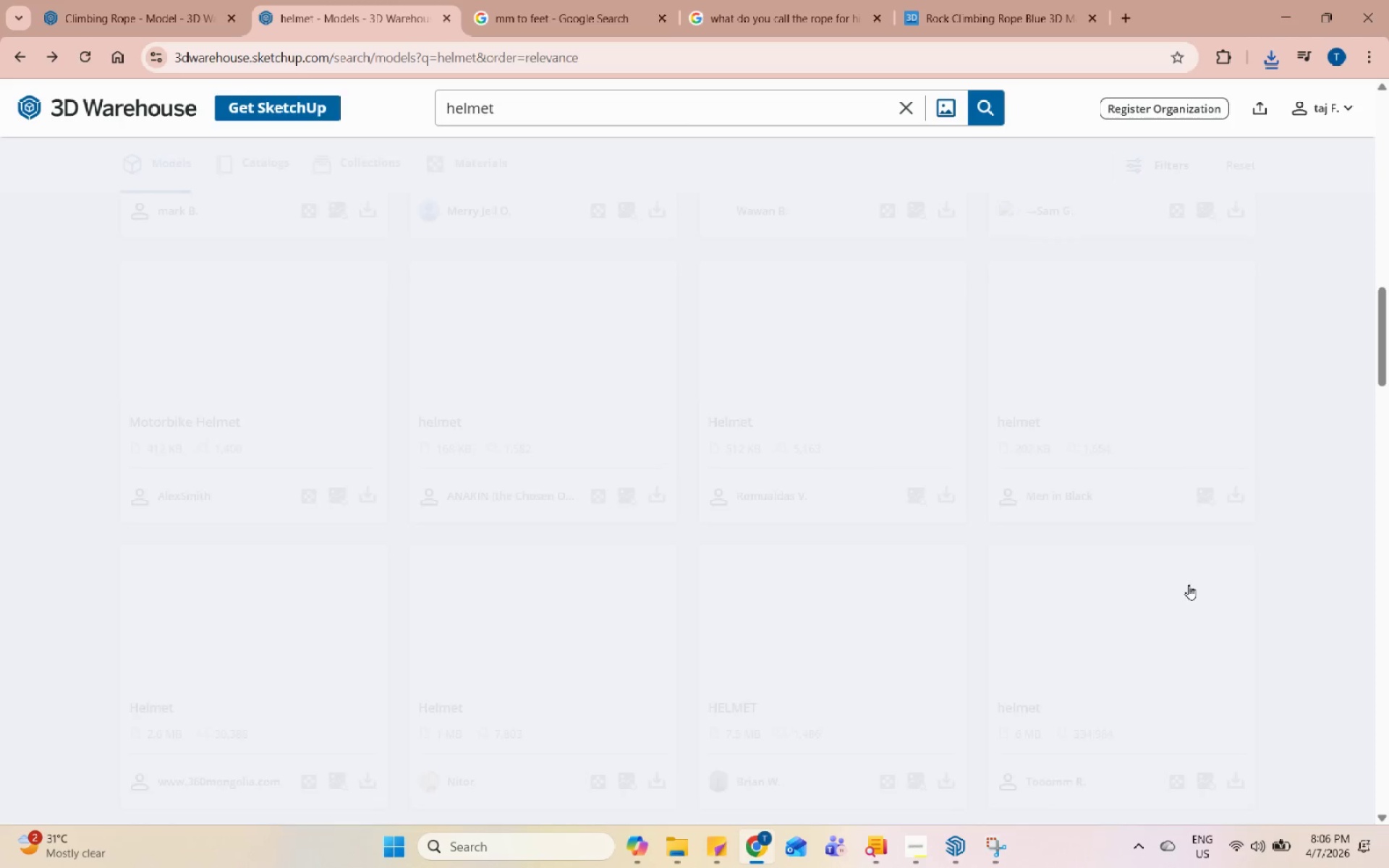 
scroll: coordinate [1184, 584], scroll_direction: down, amount: 5.0
 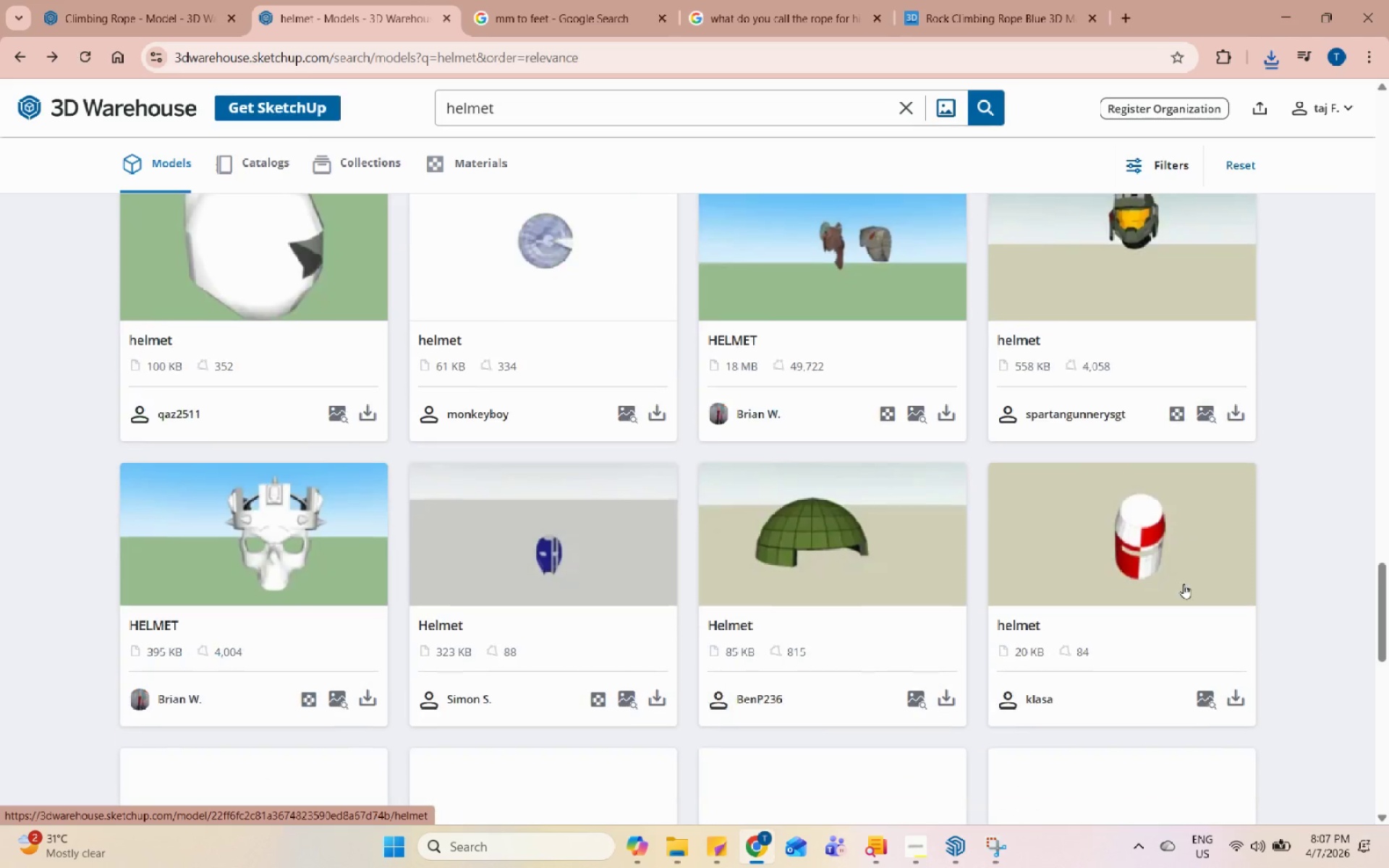 
scroll: coordinate [1072, 551], scroll_direction: up, amount: 41.0
 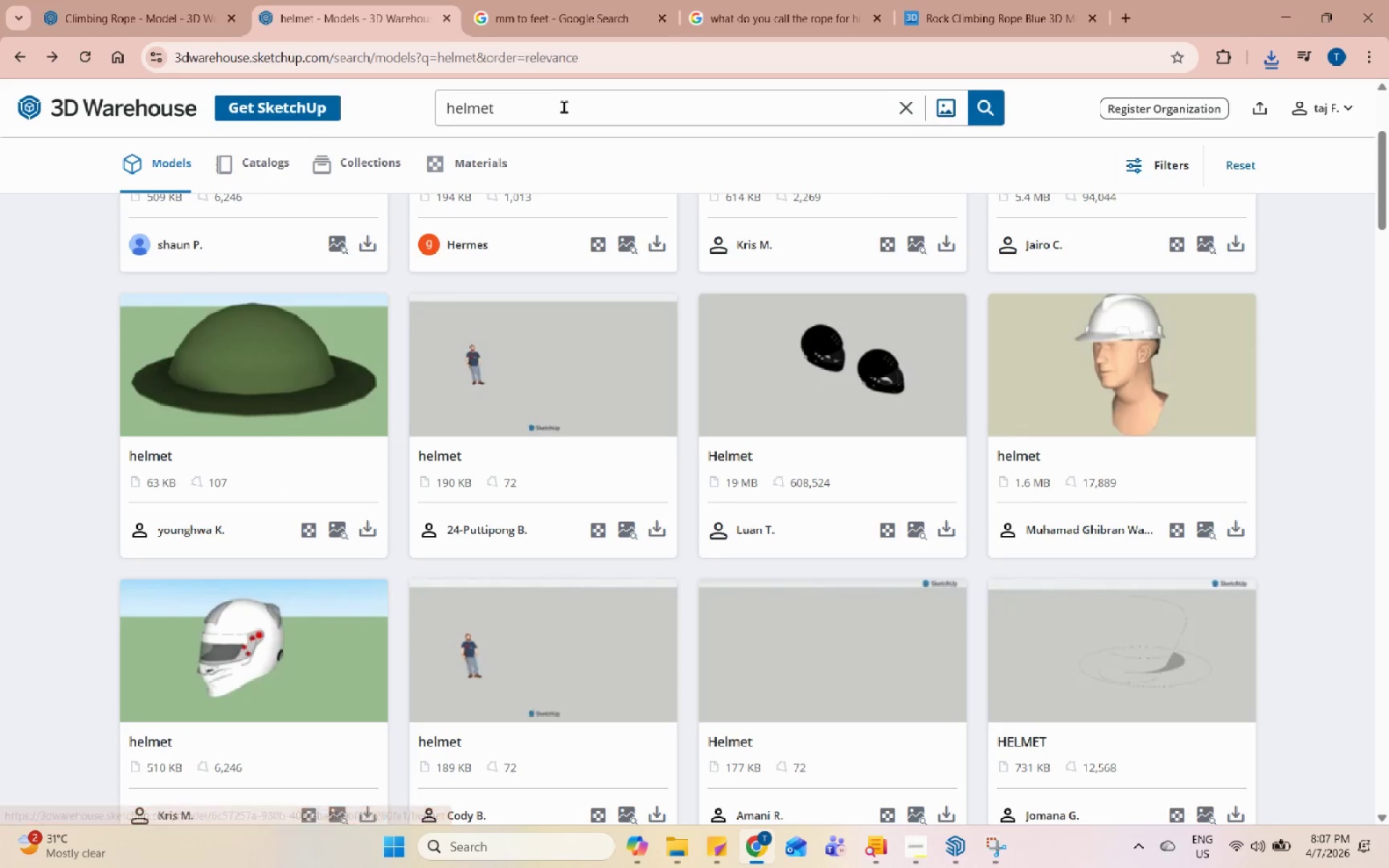 
double_click([563, 106])
 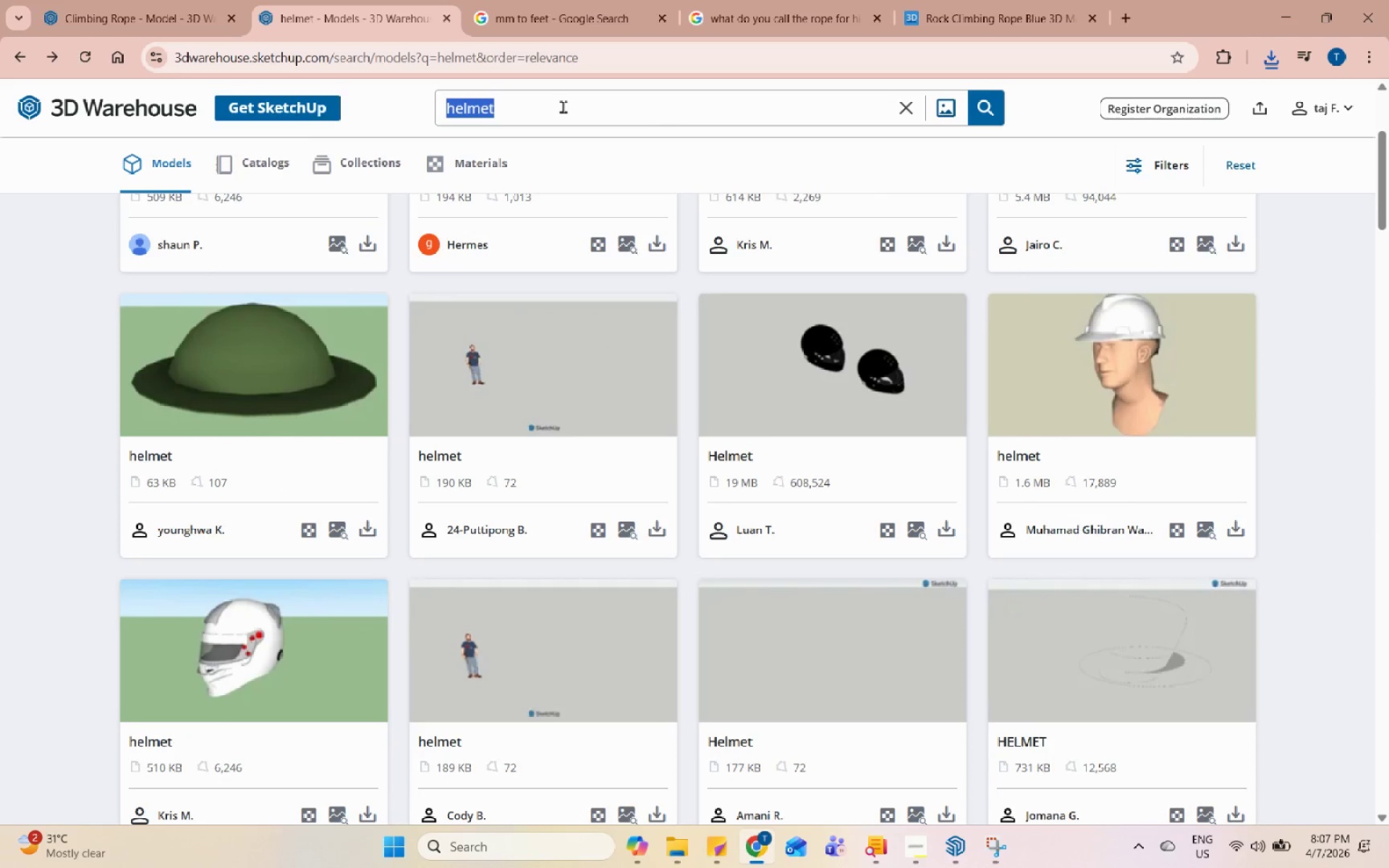 
triple_click([563, 106])
 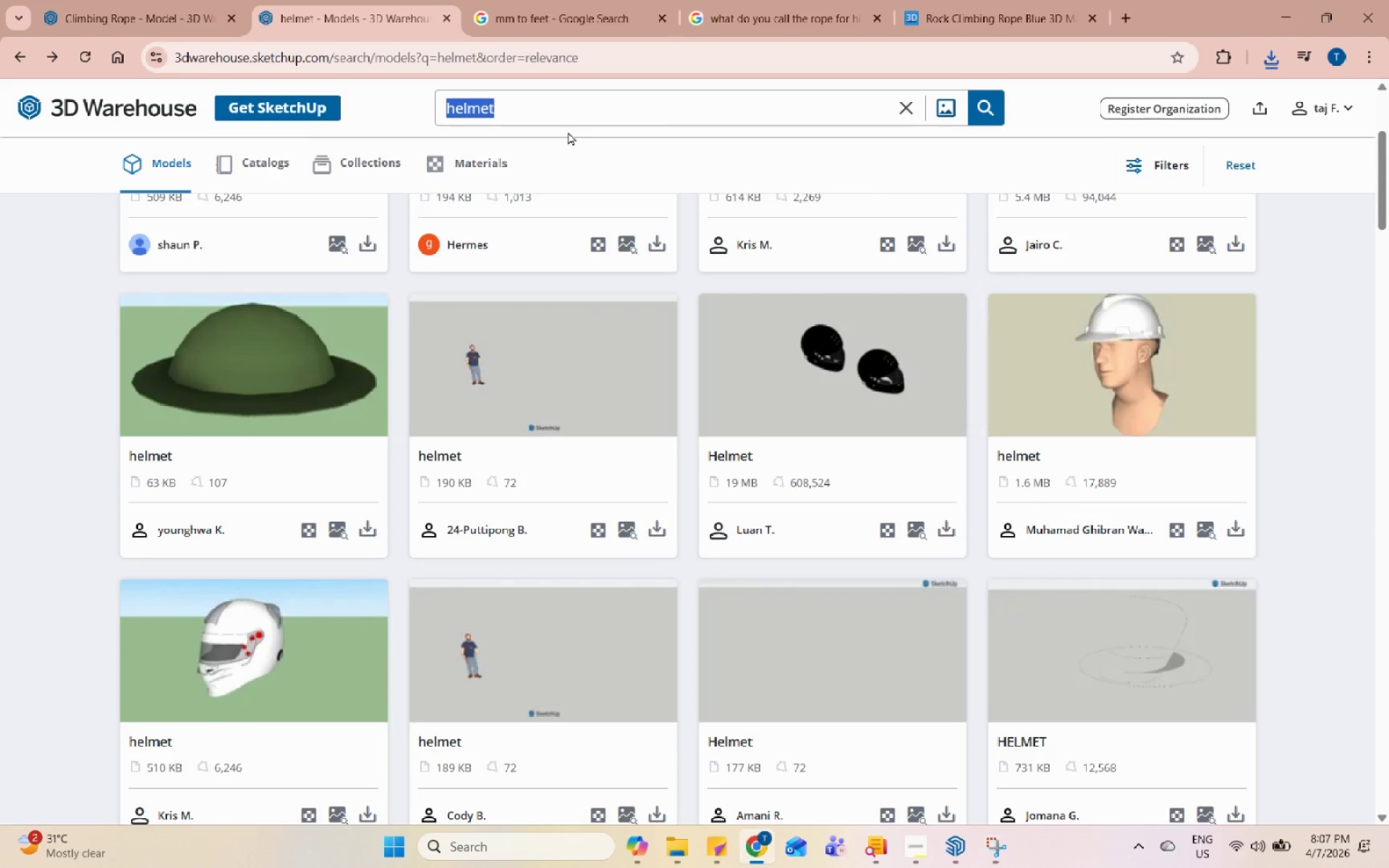 
type(hiking bag)
 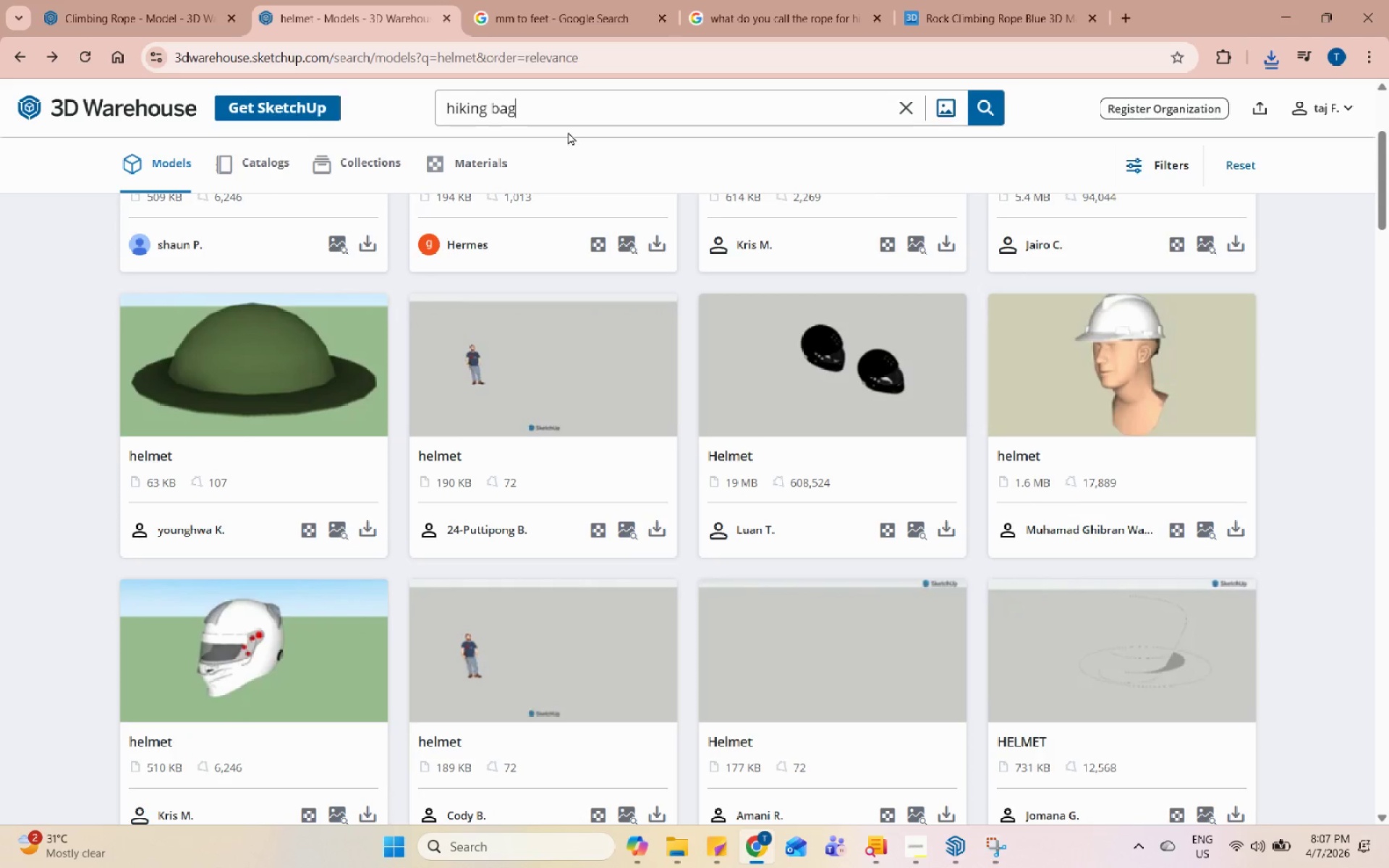 
key(Enter)
 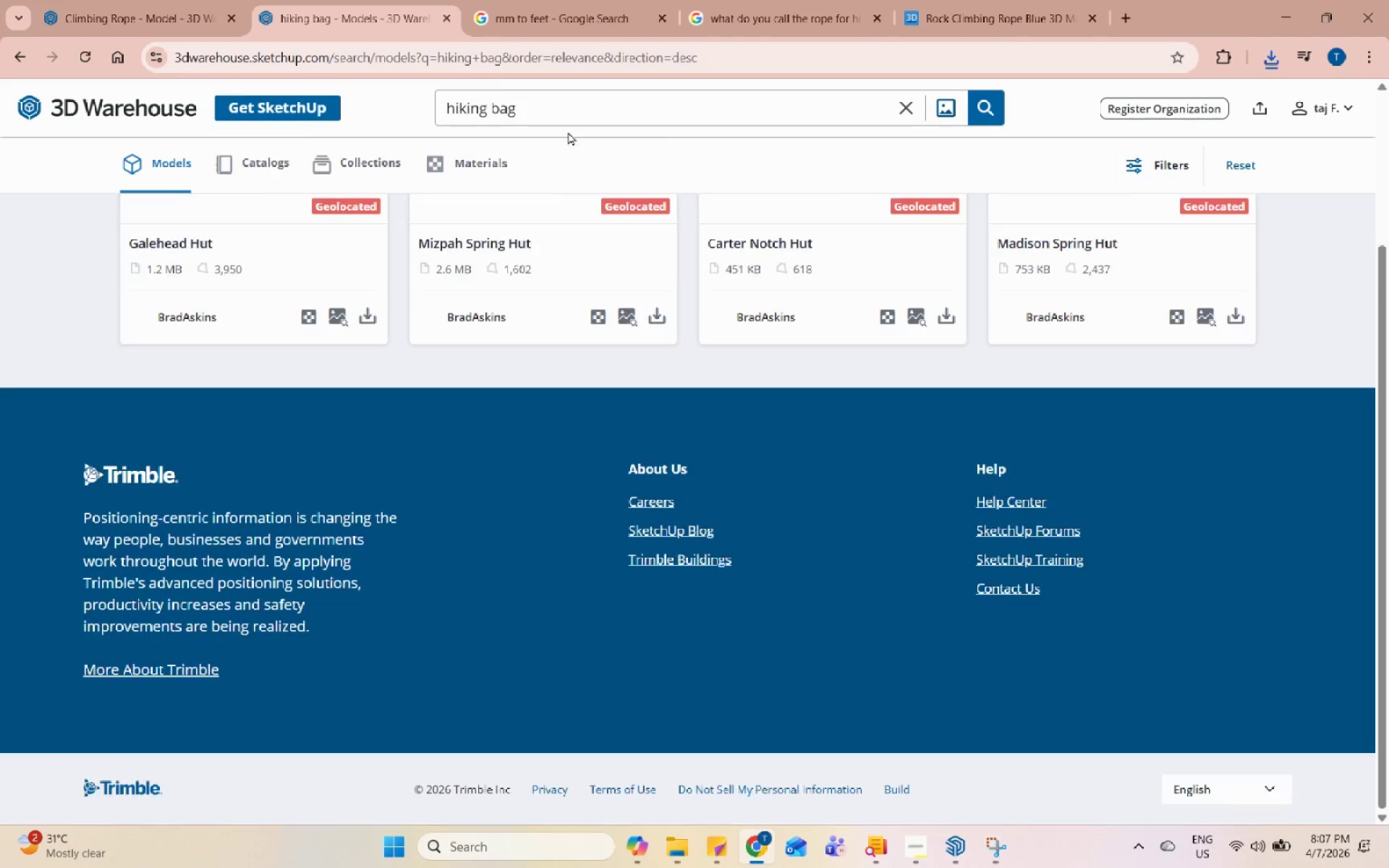 
scroll: coordinate [515, 390], scroll_direction: up, amount: 9.0
 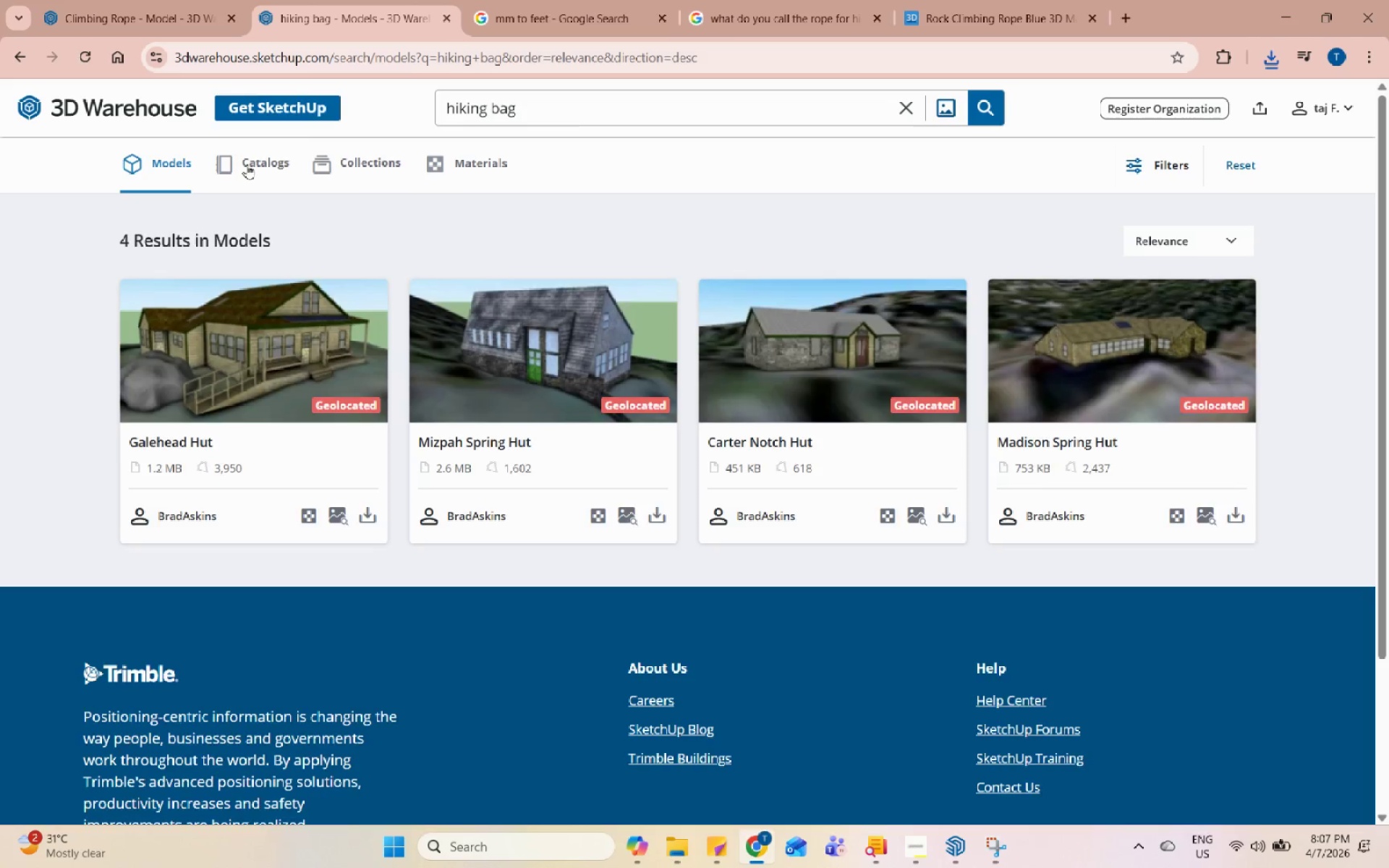 
left_click([358, 173])
 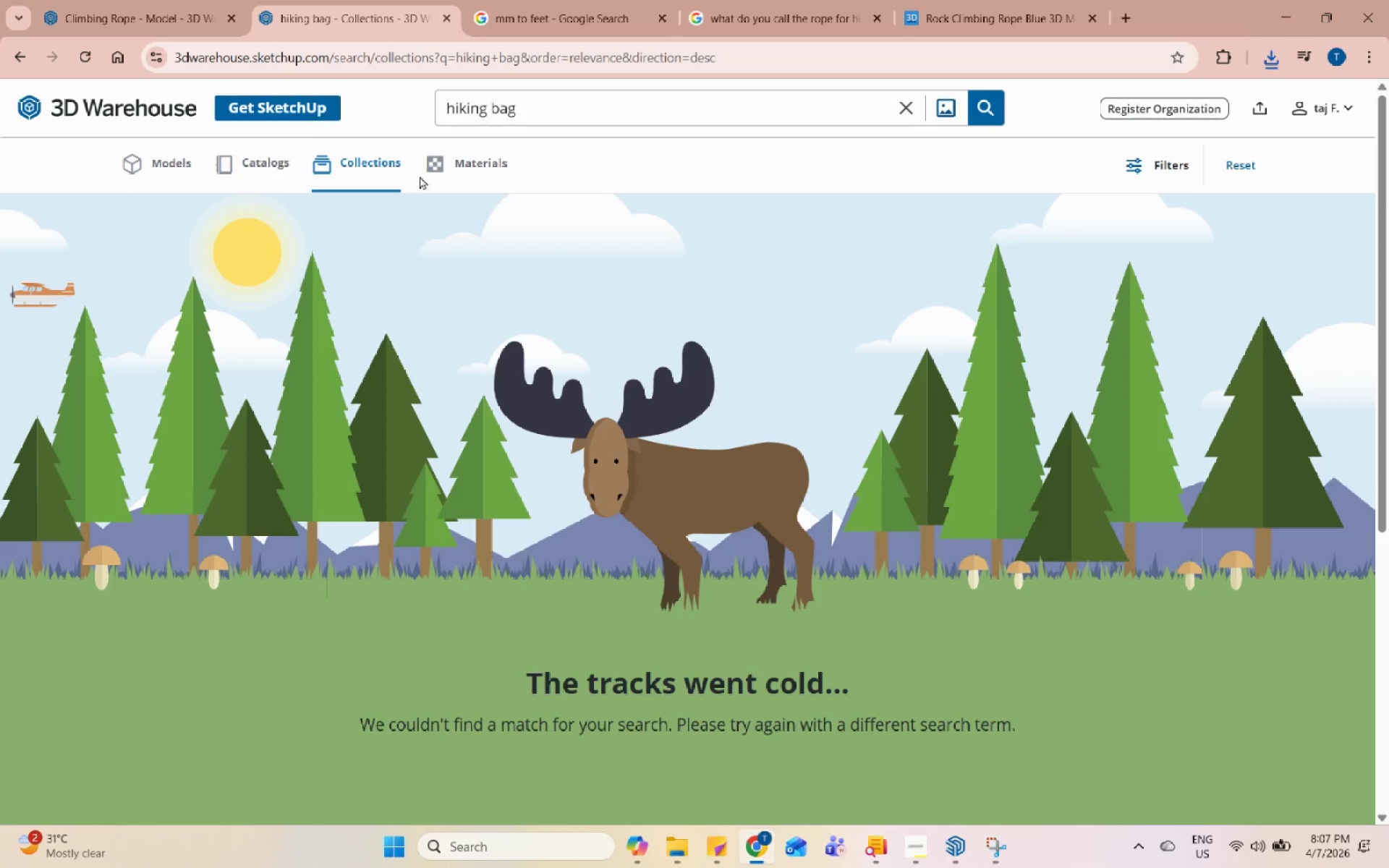 
left_click([443, 180])
 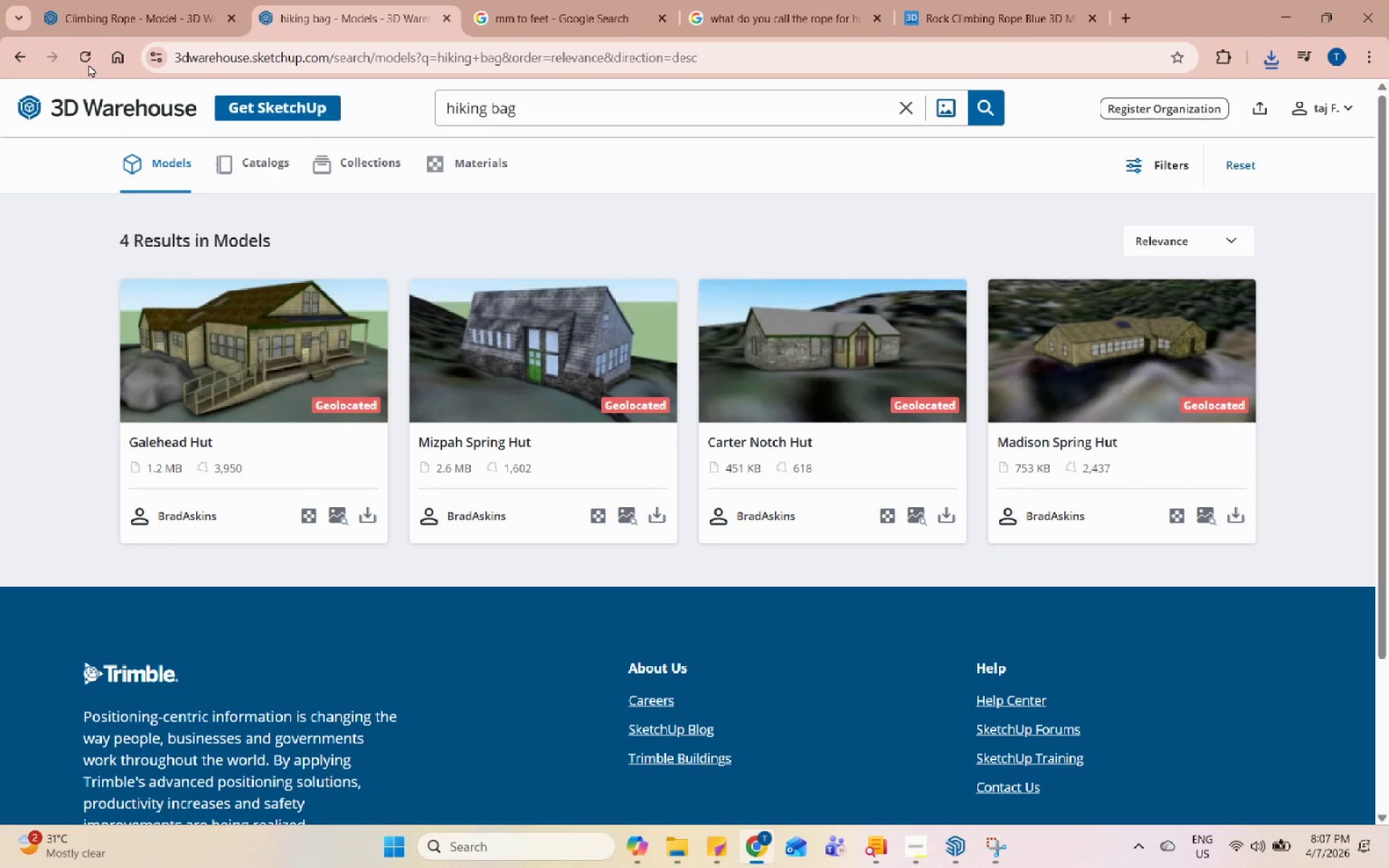 
left_click([39, 66])
 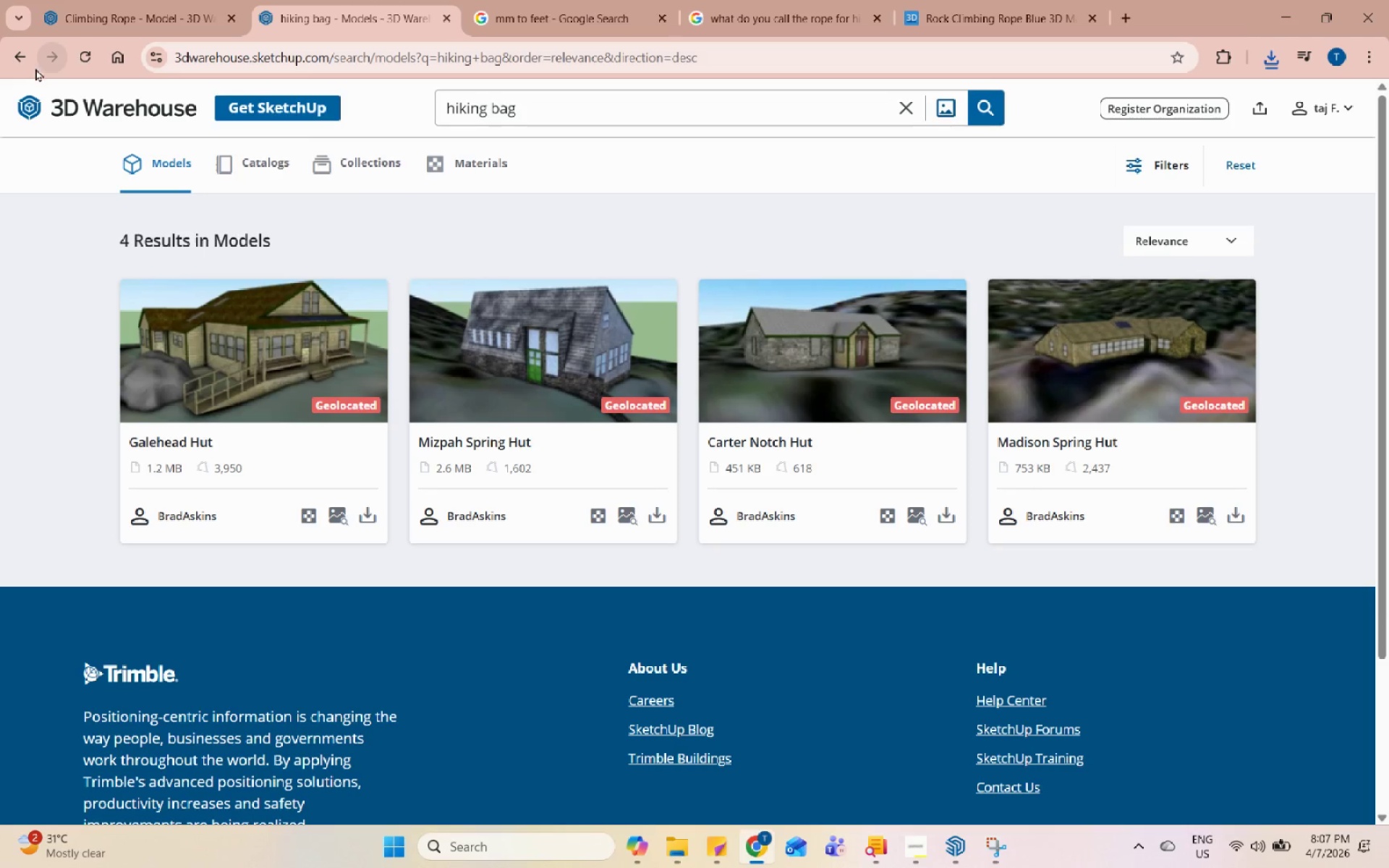 
left_click([16, 55])
 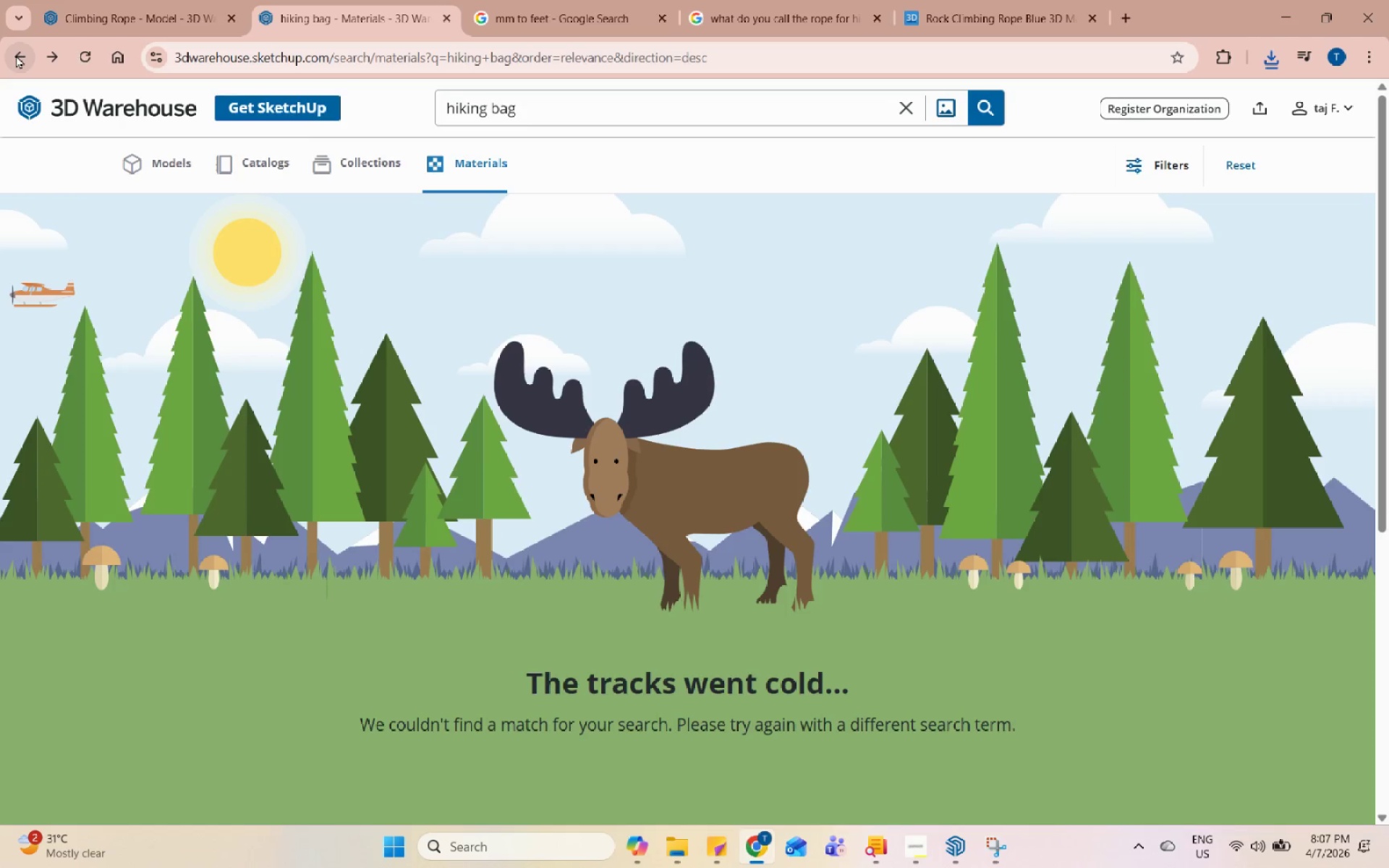 
left_click([16, 55])
 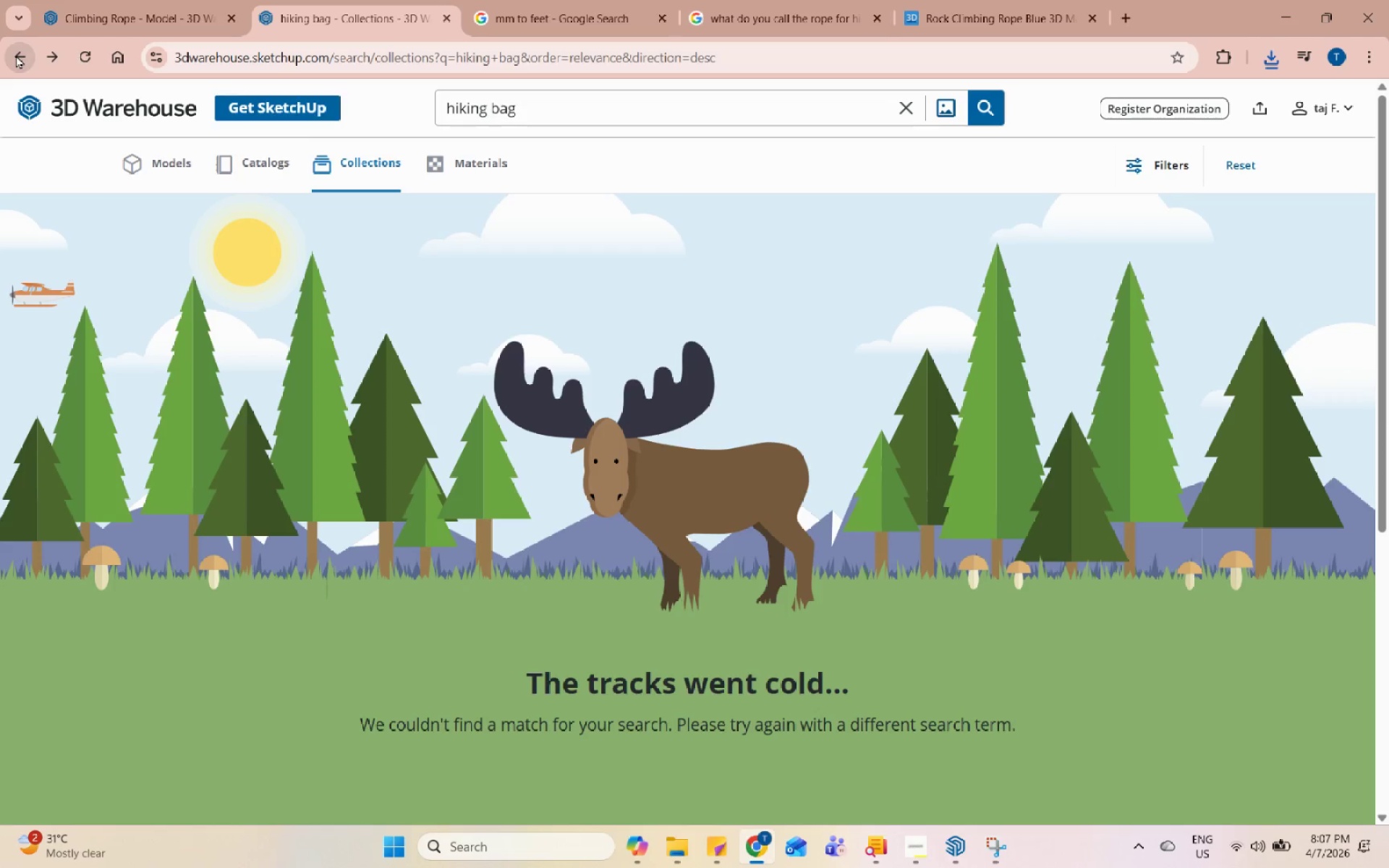 
left_click([16, 55])
 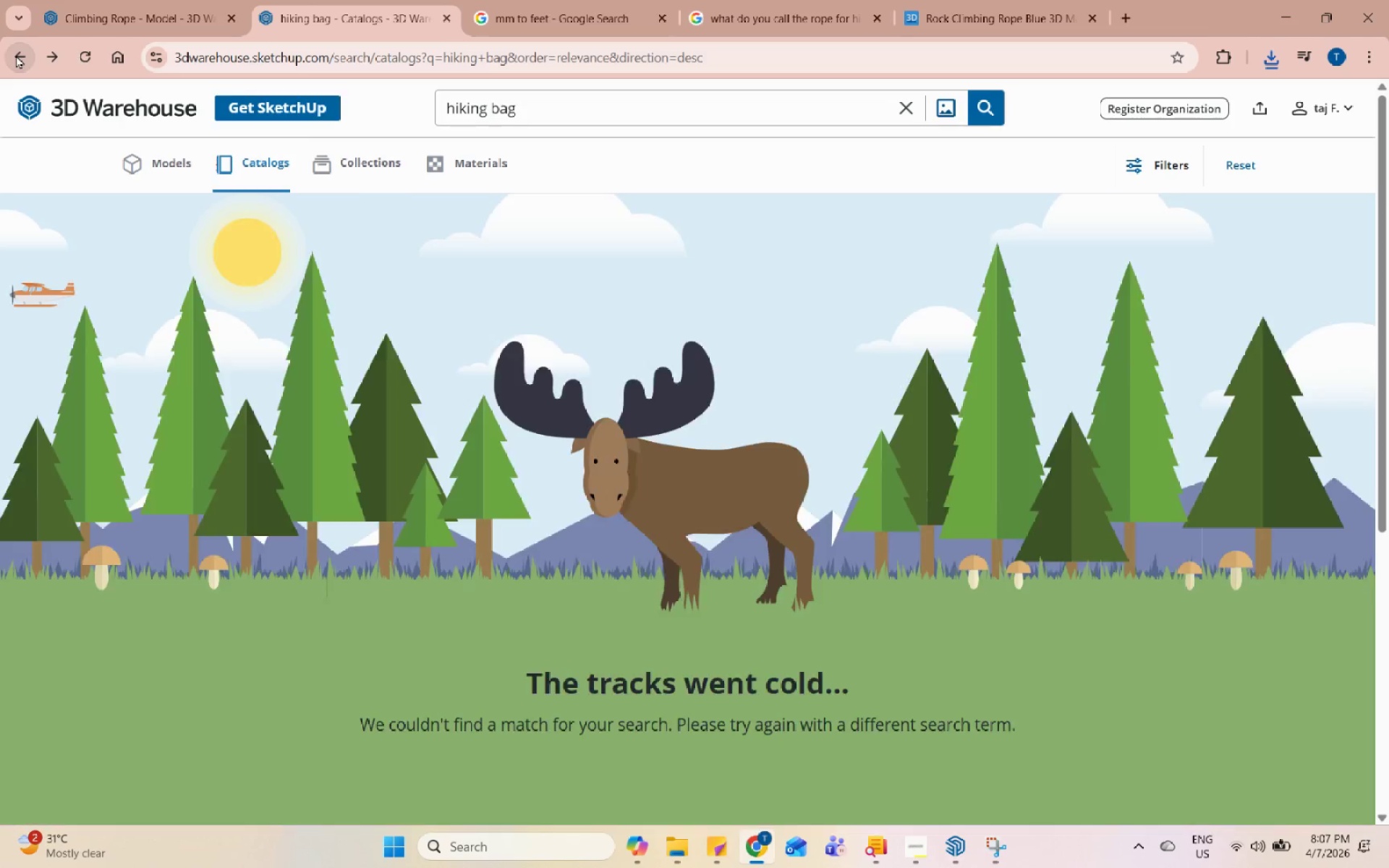 
left_click([16, 55])
 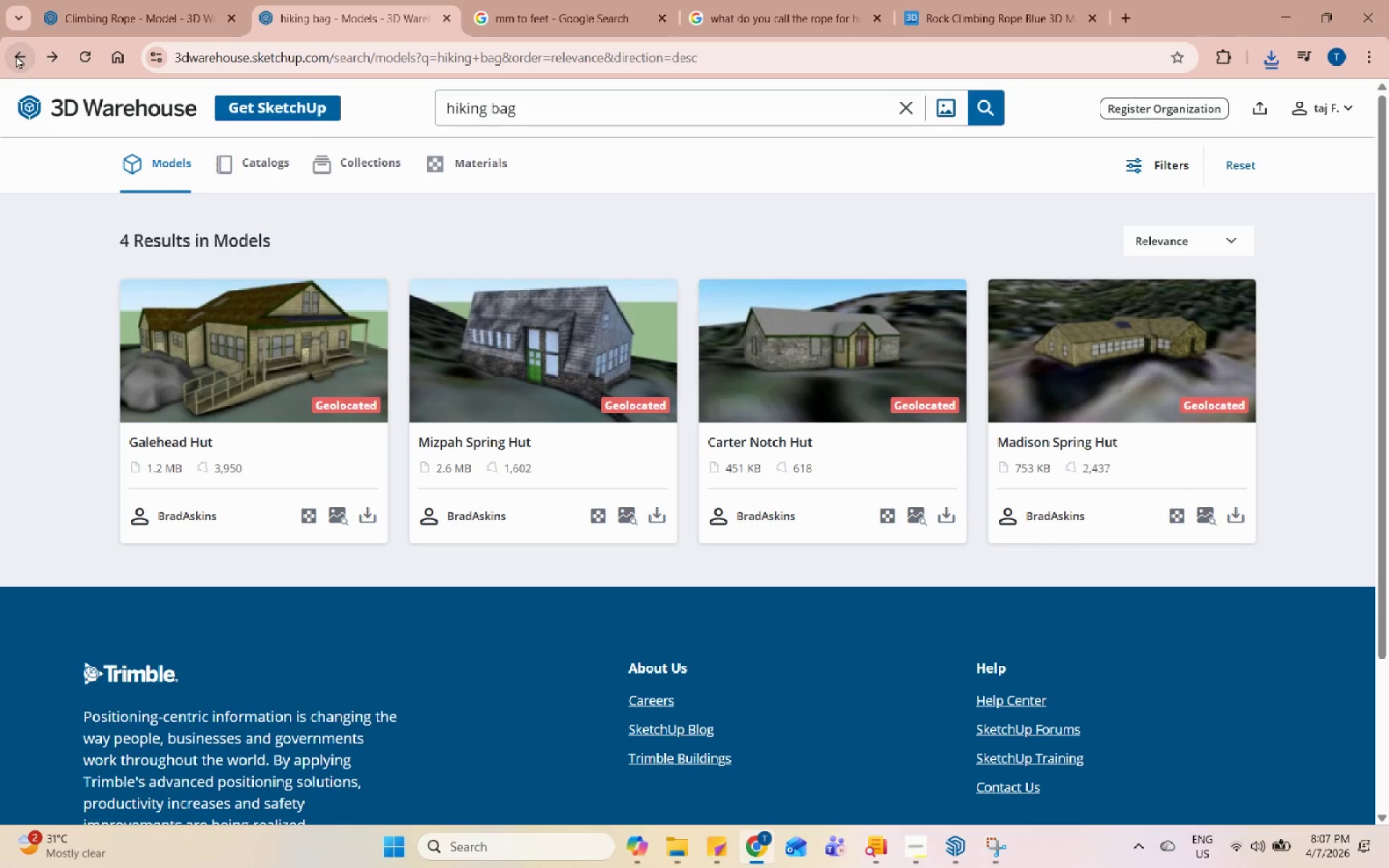 
left_click([16, 55])
 